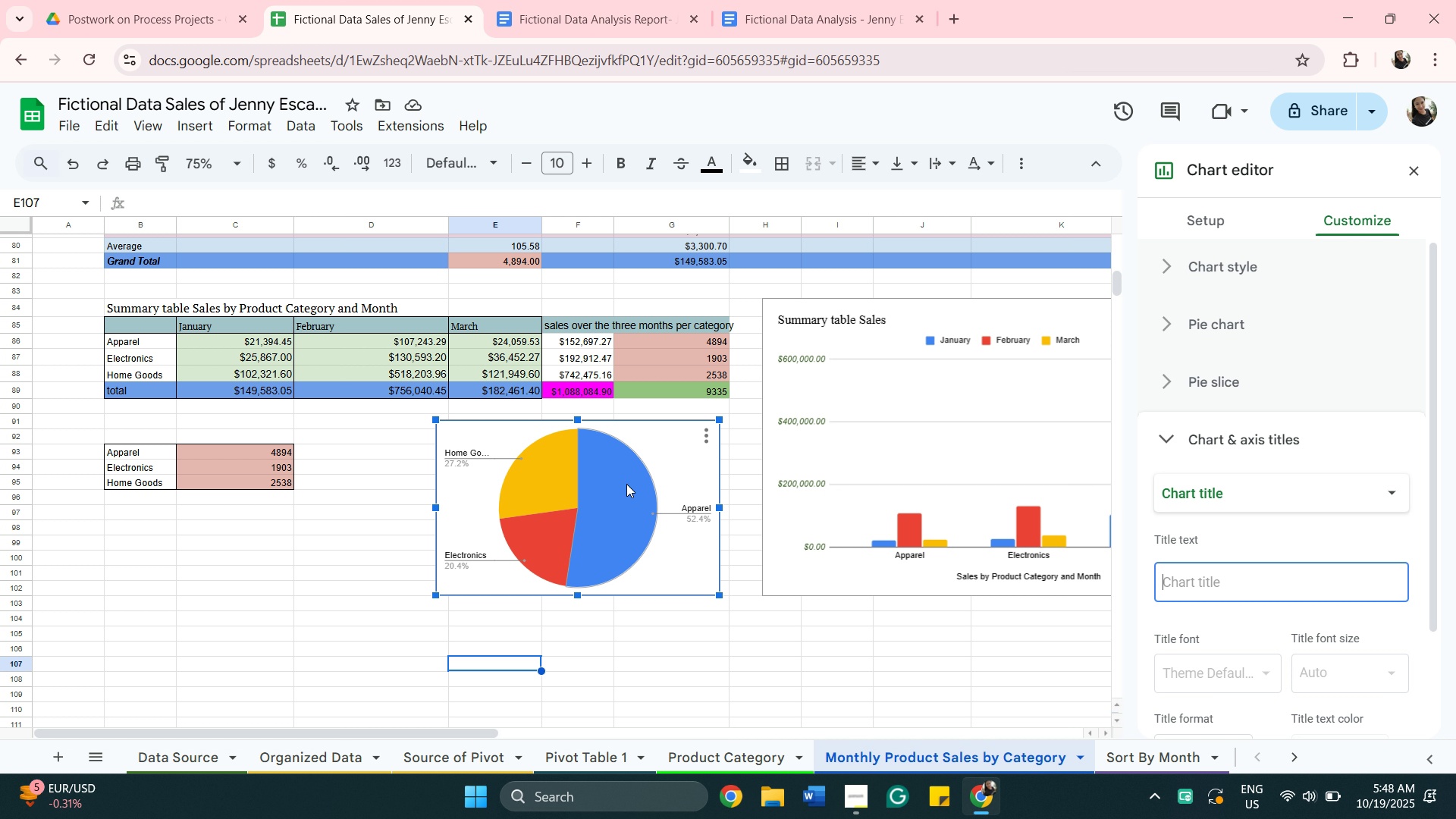 
type(Percentage)
key(Backspace)
key(Backspace)
key(Backspace)
type(tage )
 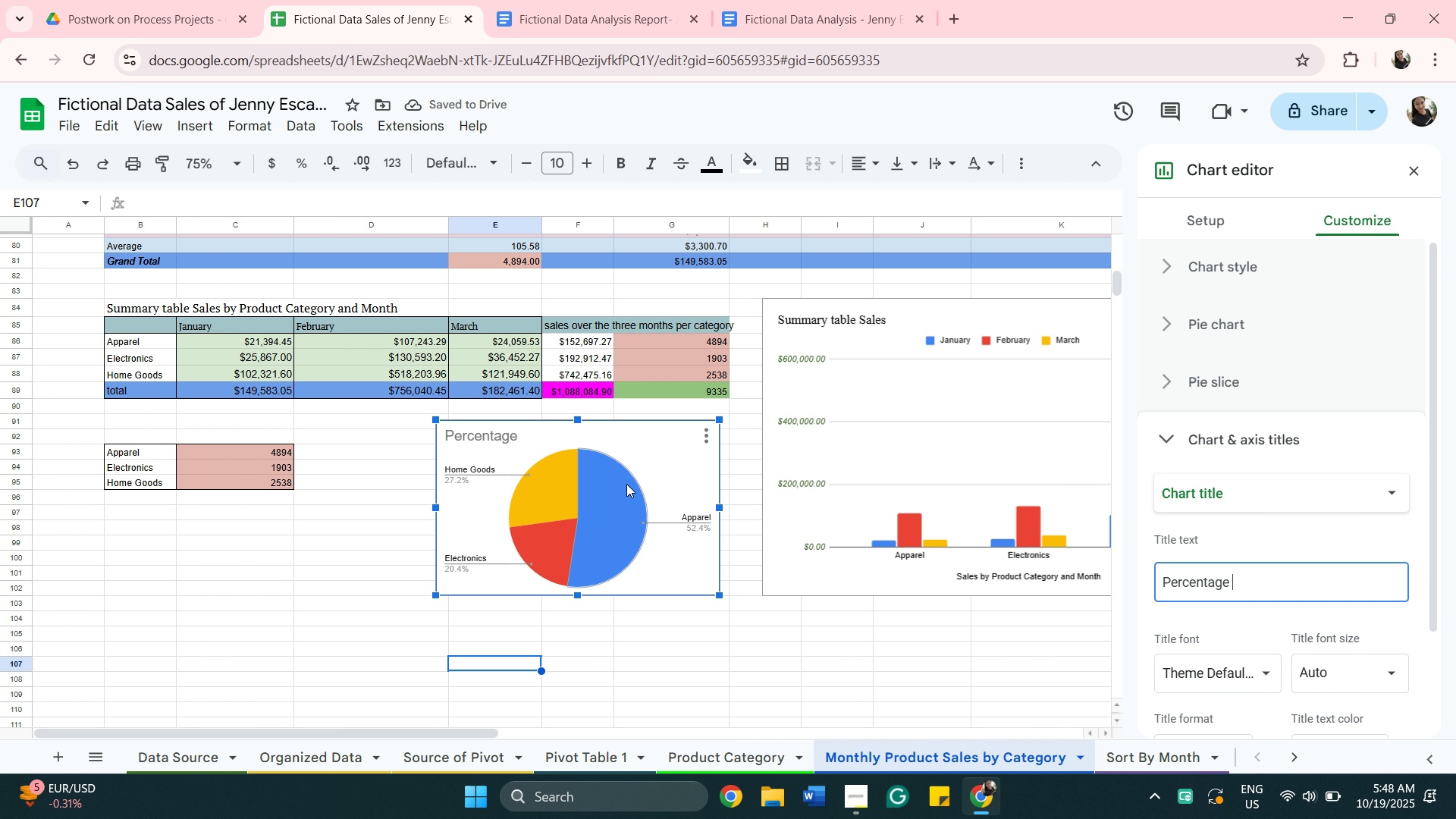 
wait(10.28)
 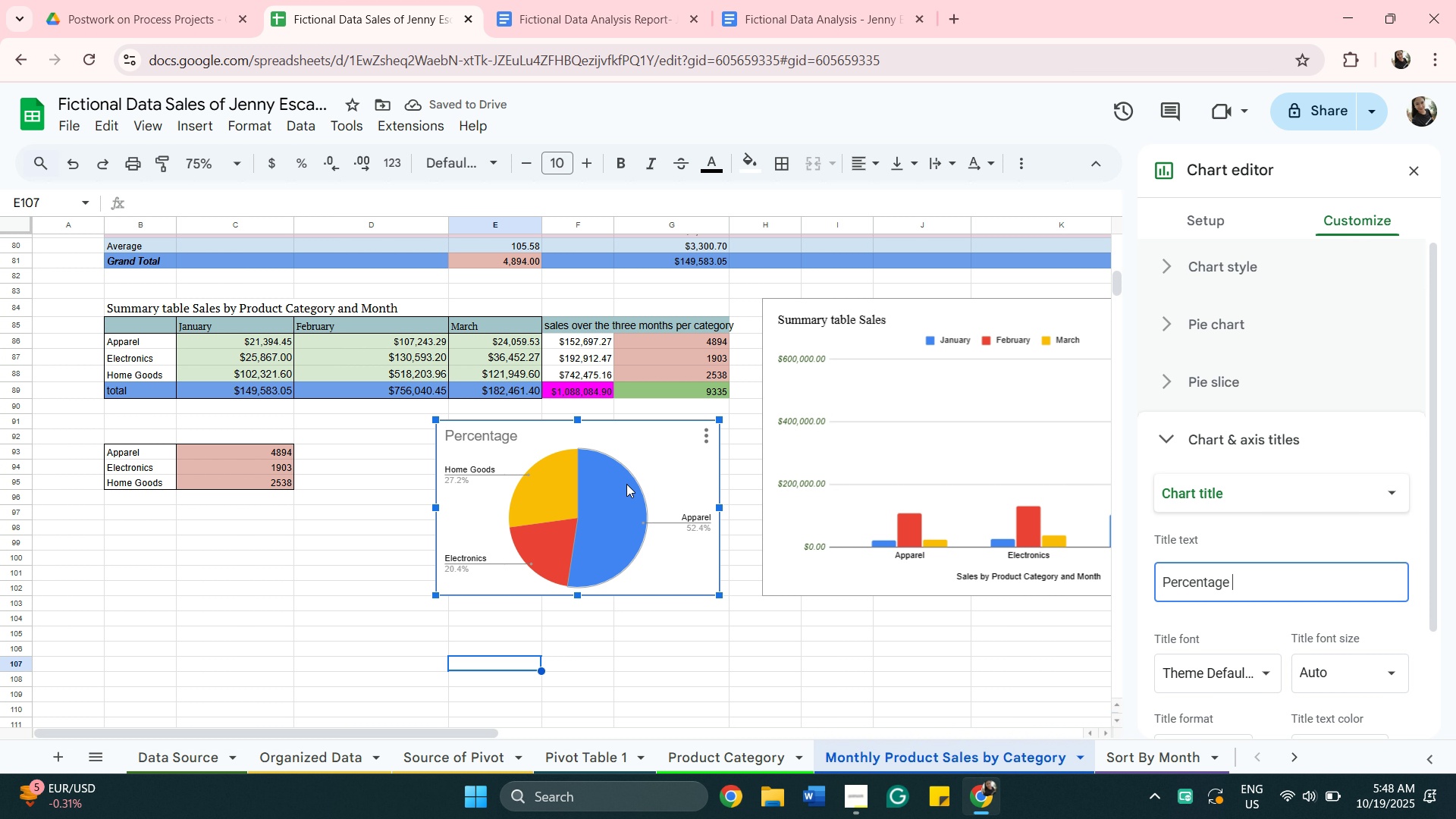 
type(by ransactio)
 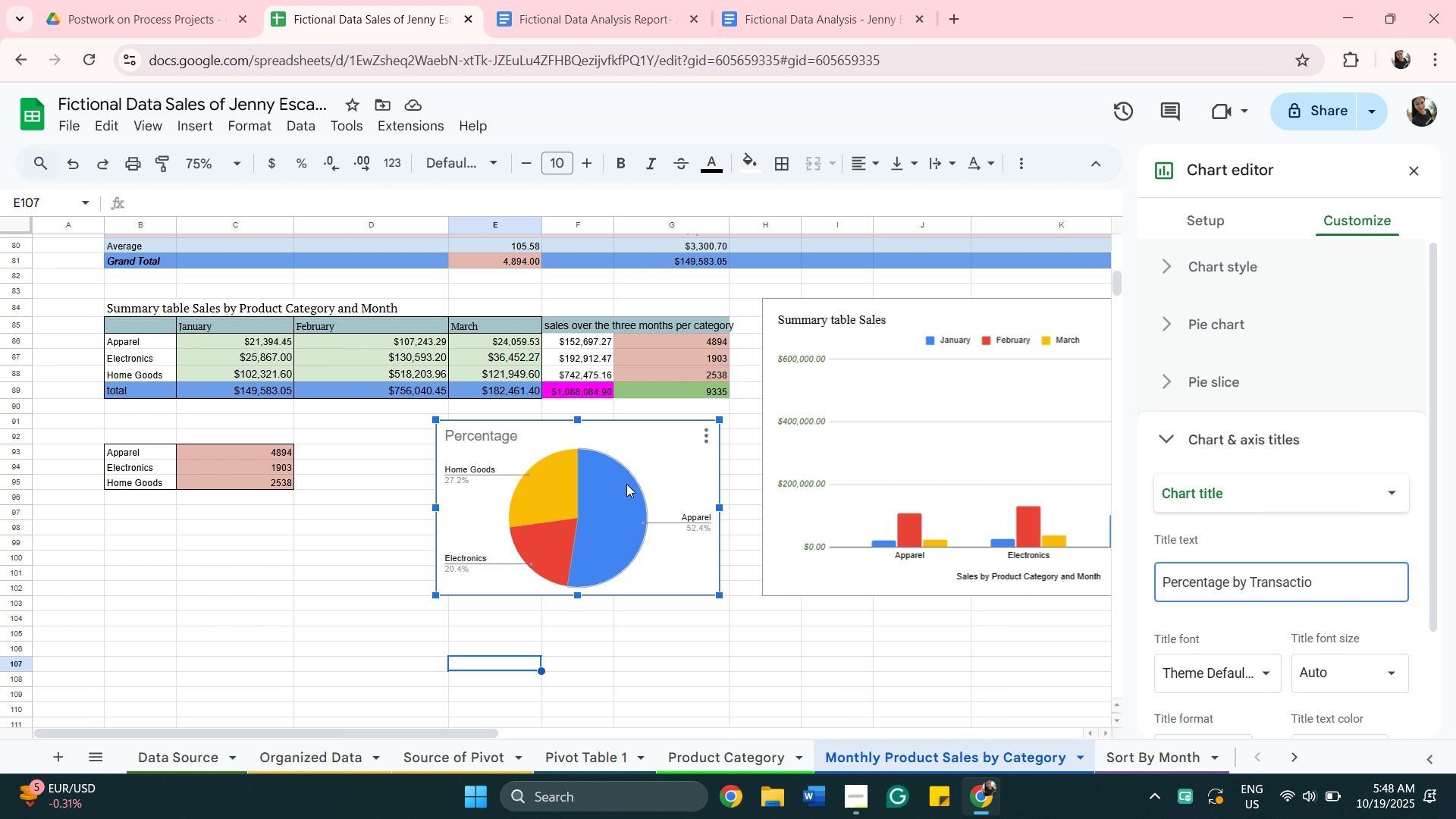 
hold_key(key=Backspace, duration=1.12)
 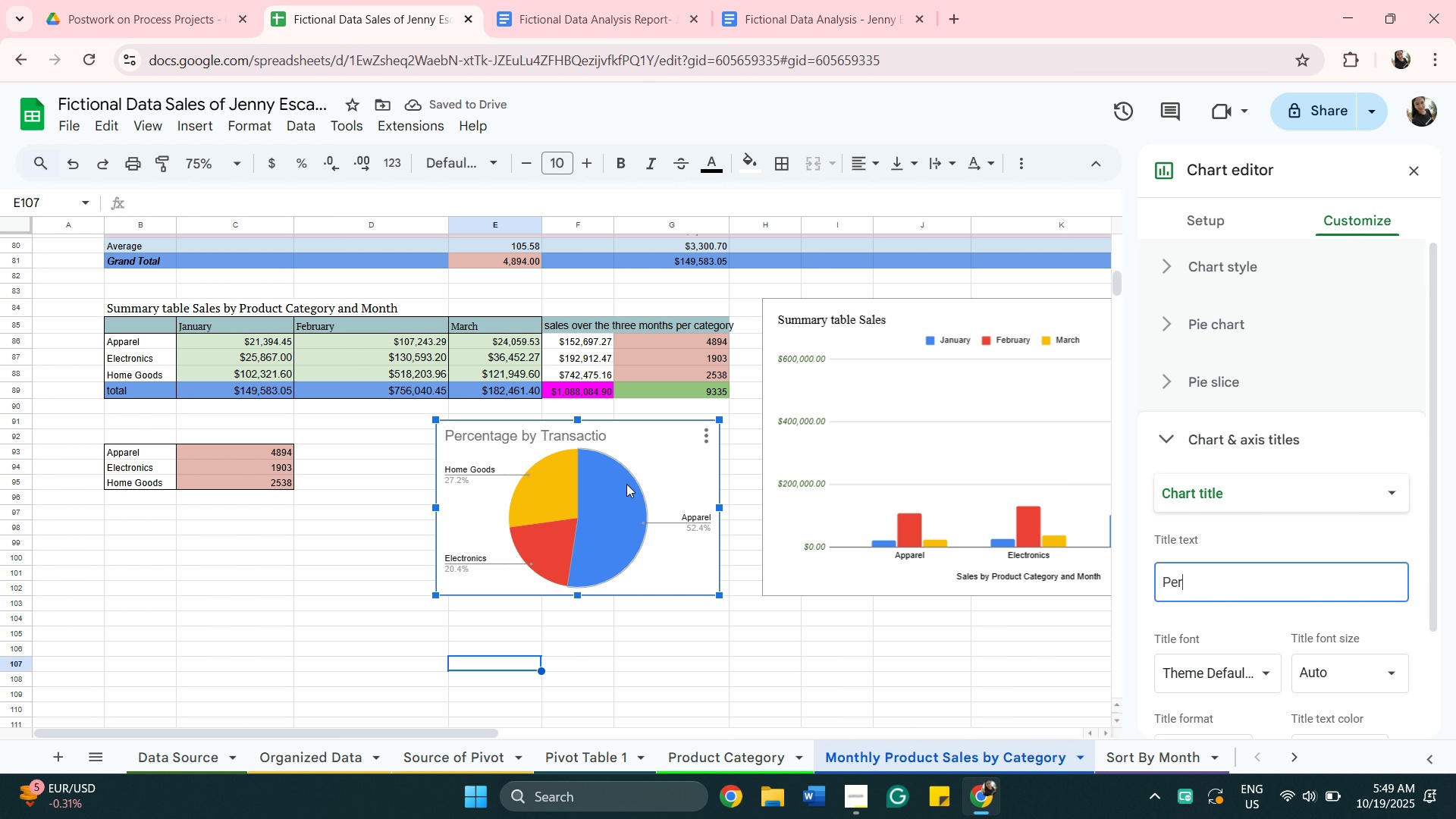 
key(Backspace)
key(Backspace)
key(Backspace)
key(Backspace)
type(Transaction Percentage )
 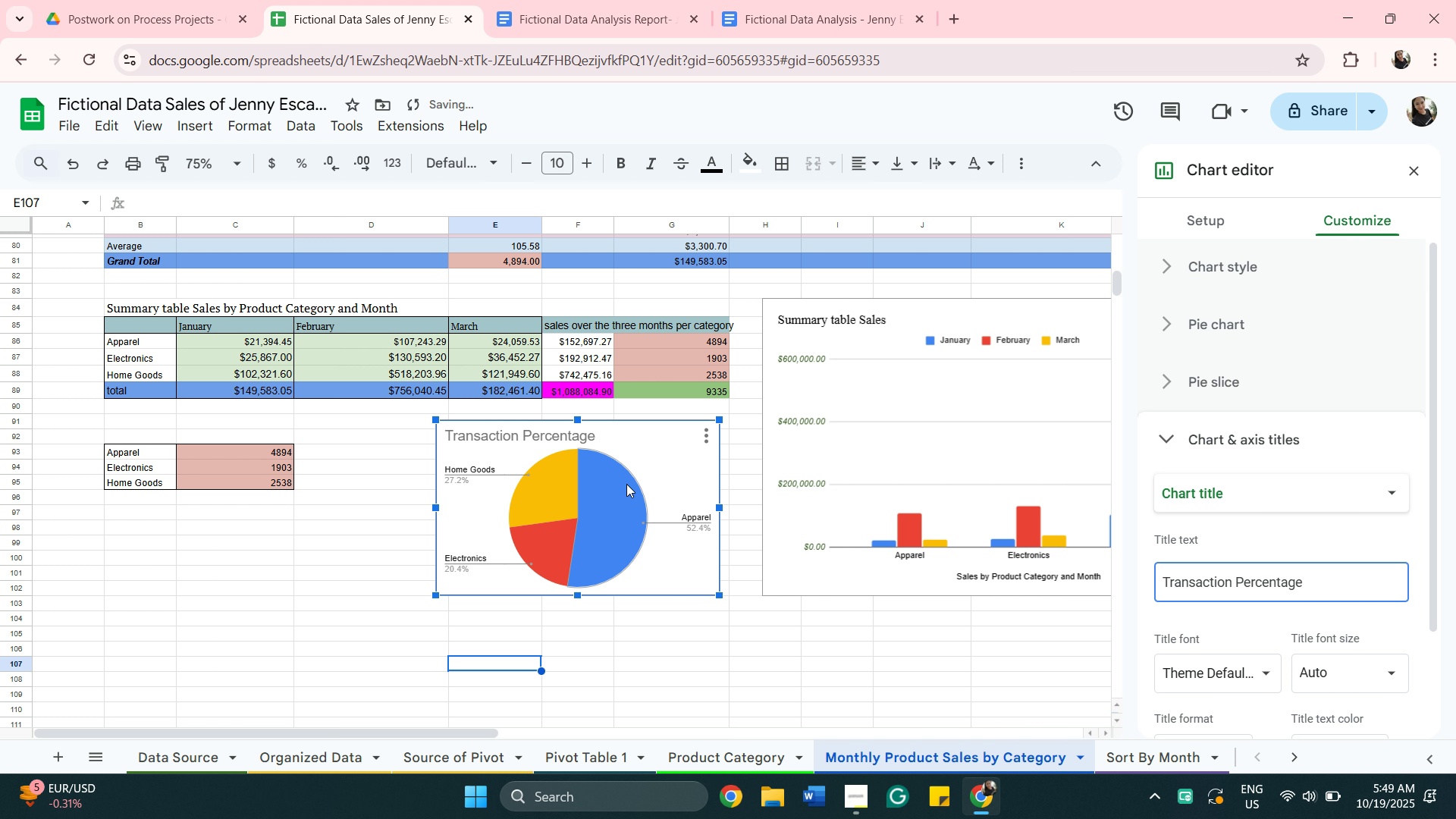 
type(by Category)
 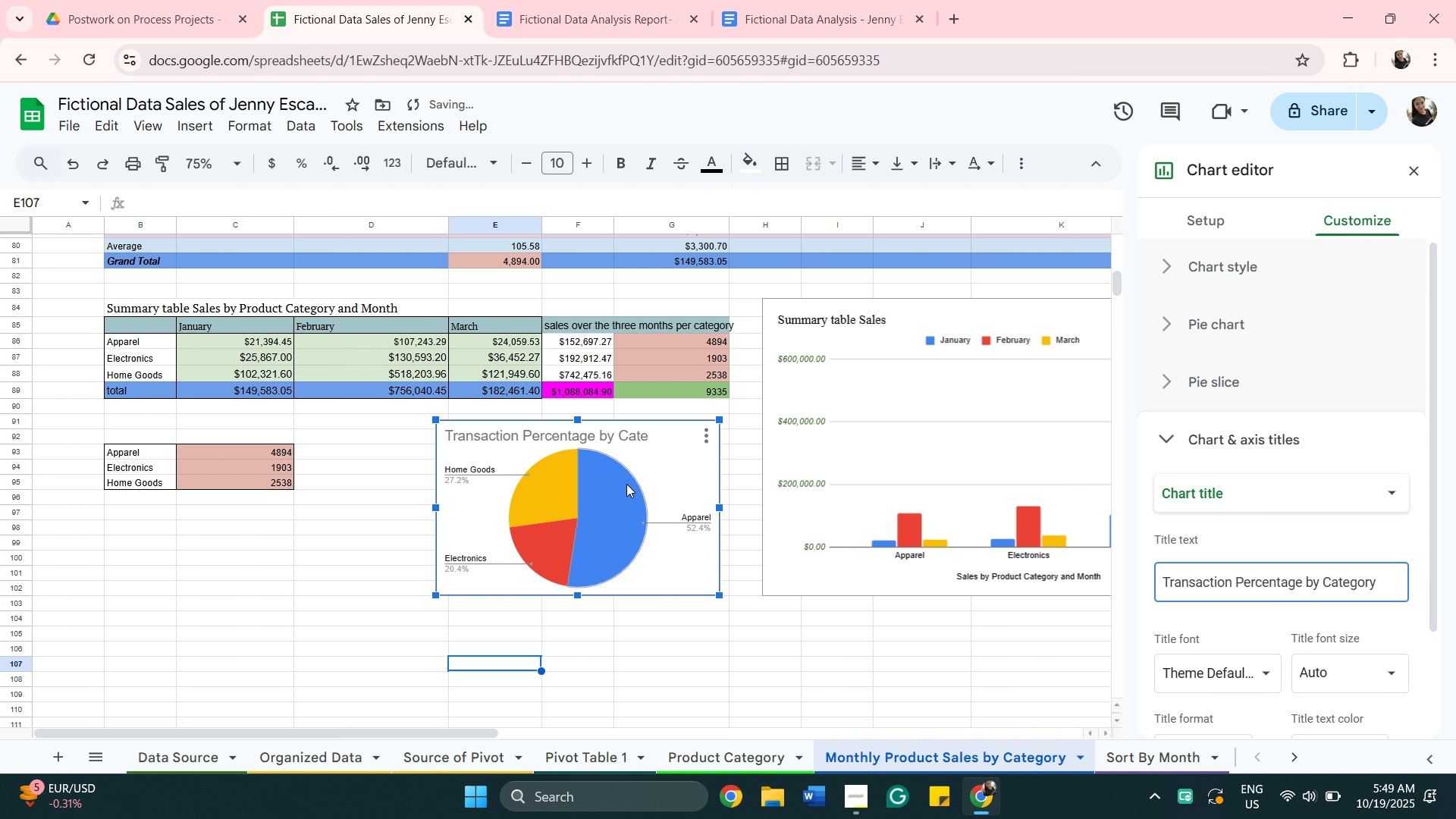 
wait(5.91)
 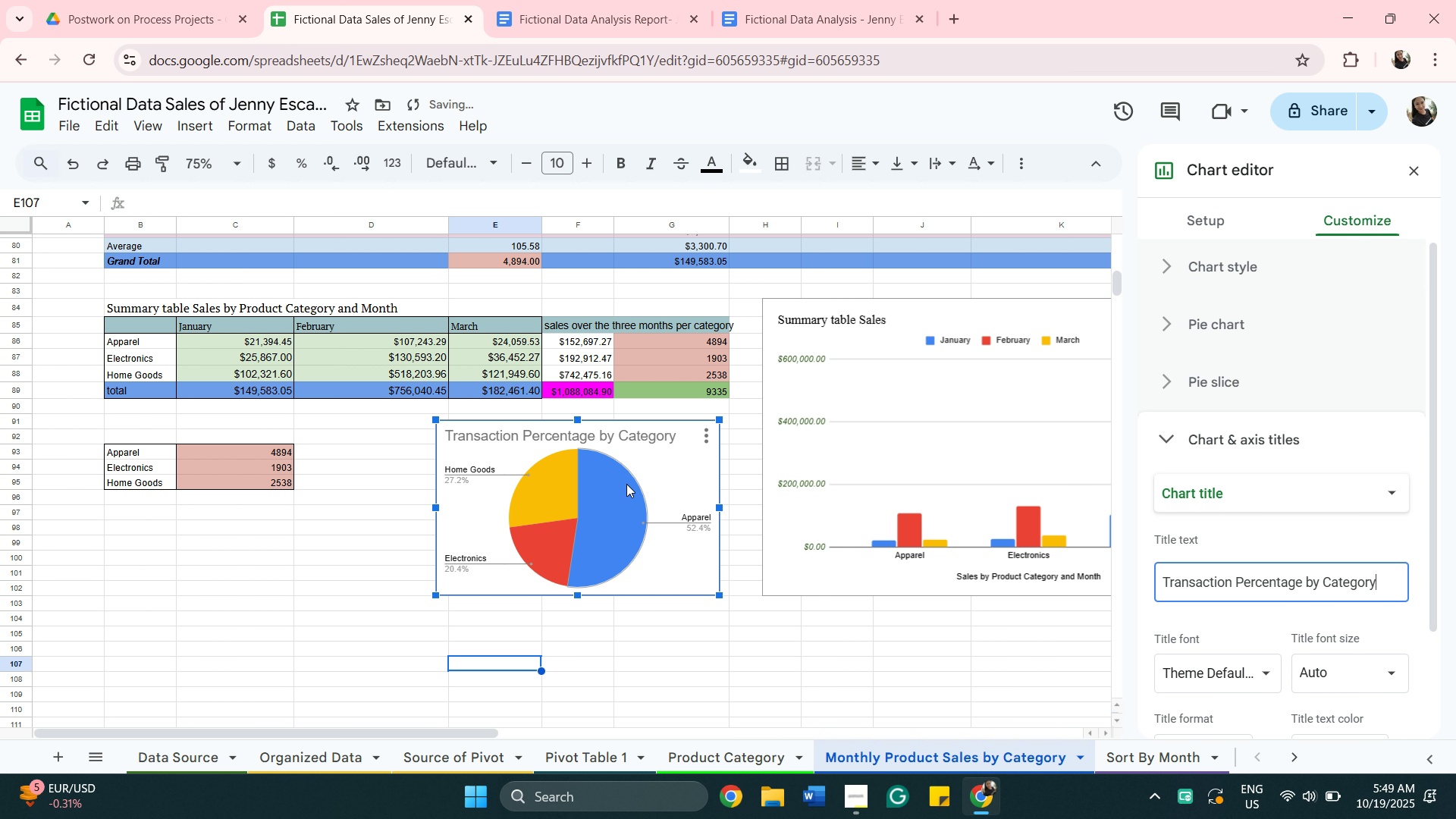 
left_click([1320, 384])
 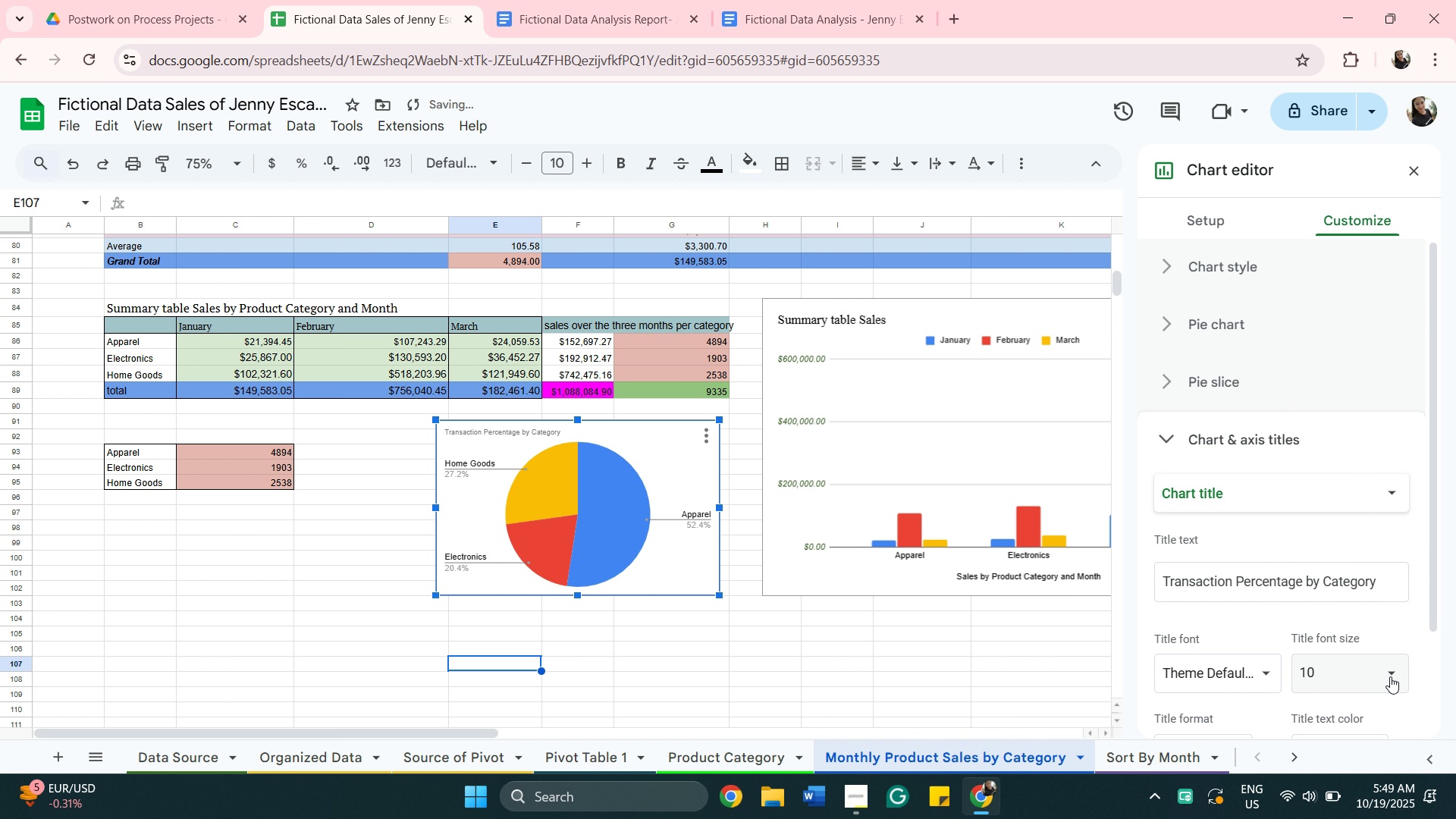 
left_click([1390, 676])
 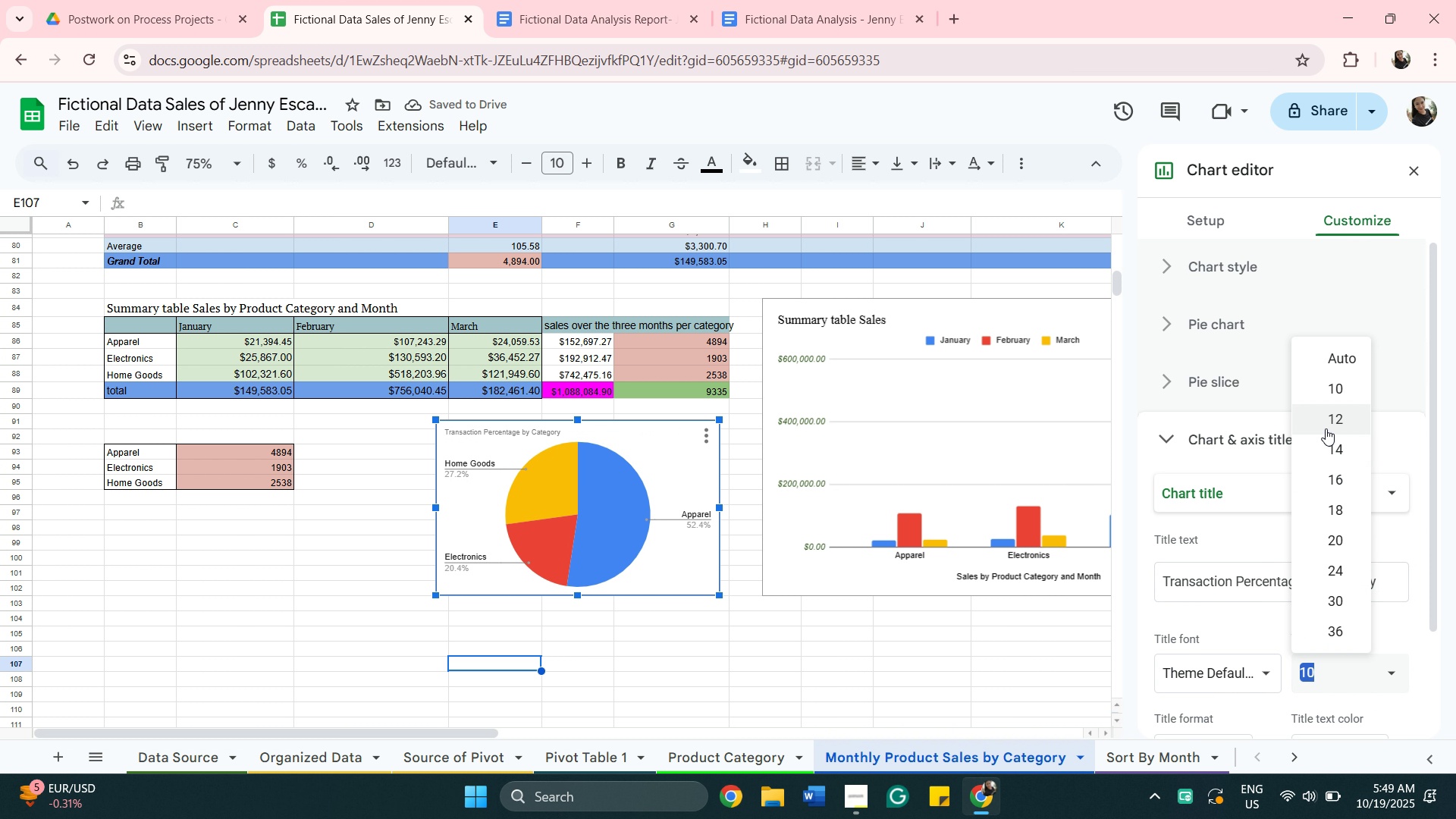 
left_click([1326, 427])
 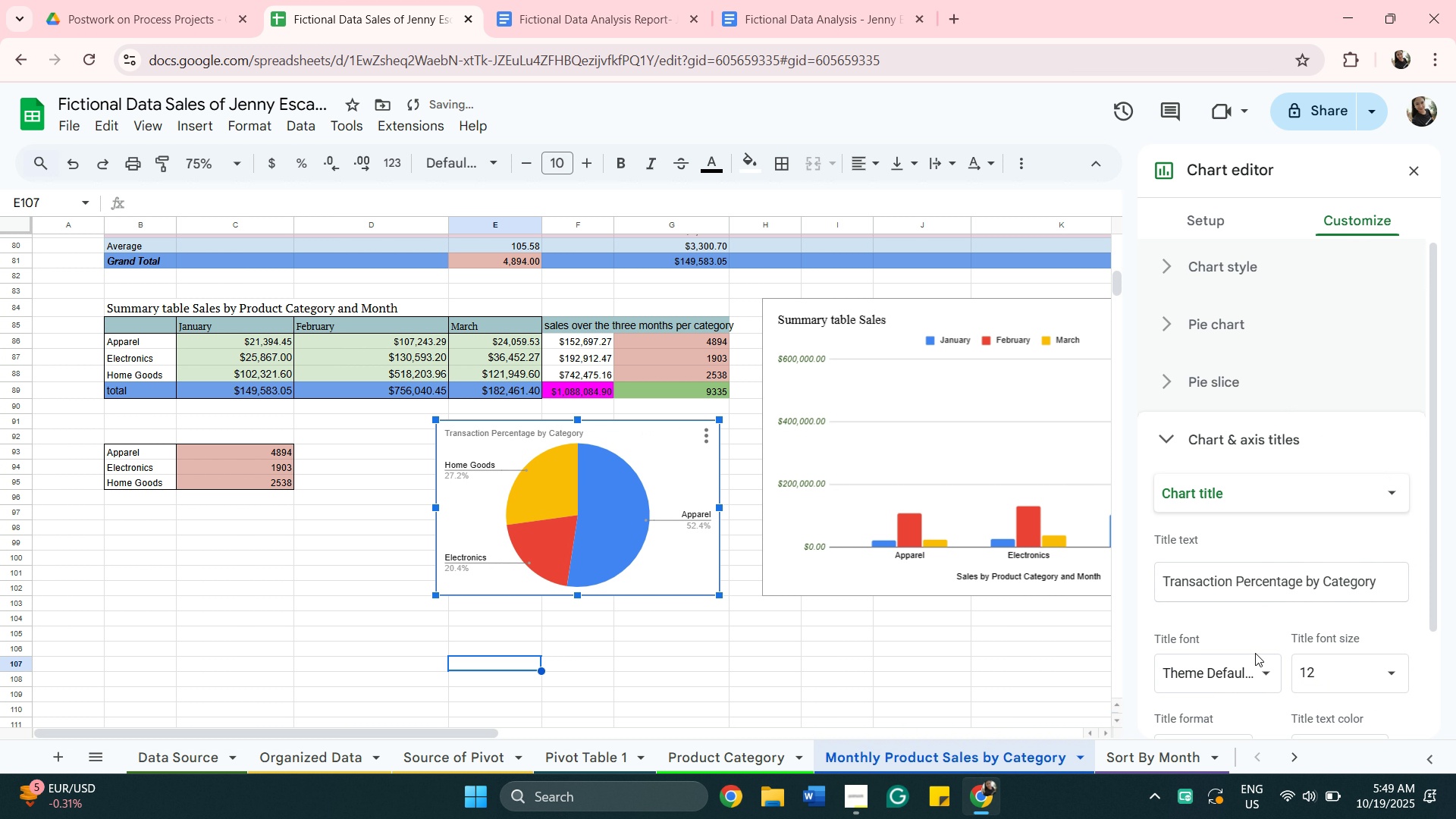 
scroll: coordinate [1255, 653], scroll_direction: down, amount: 2.0
 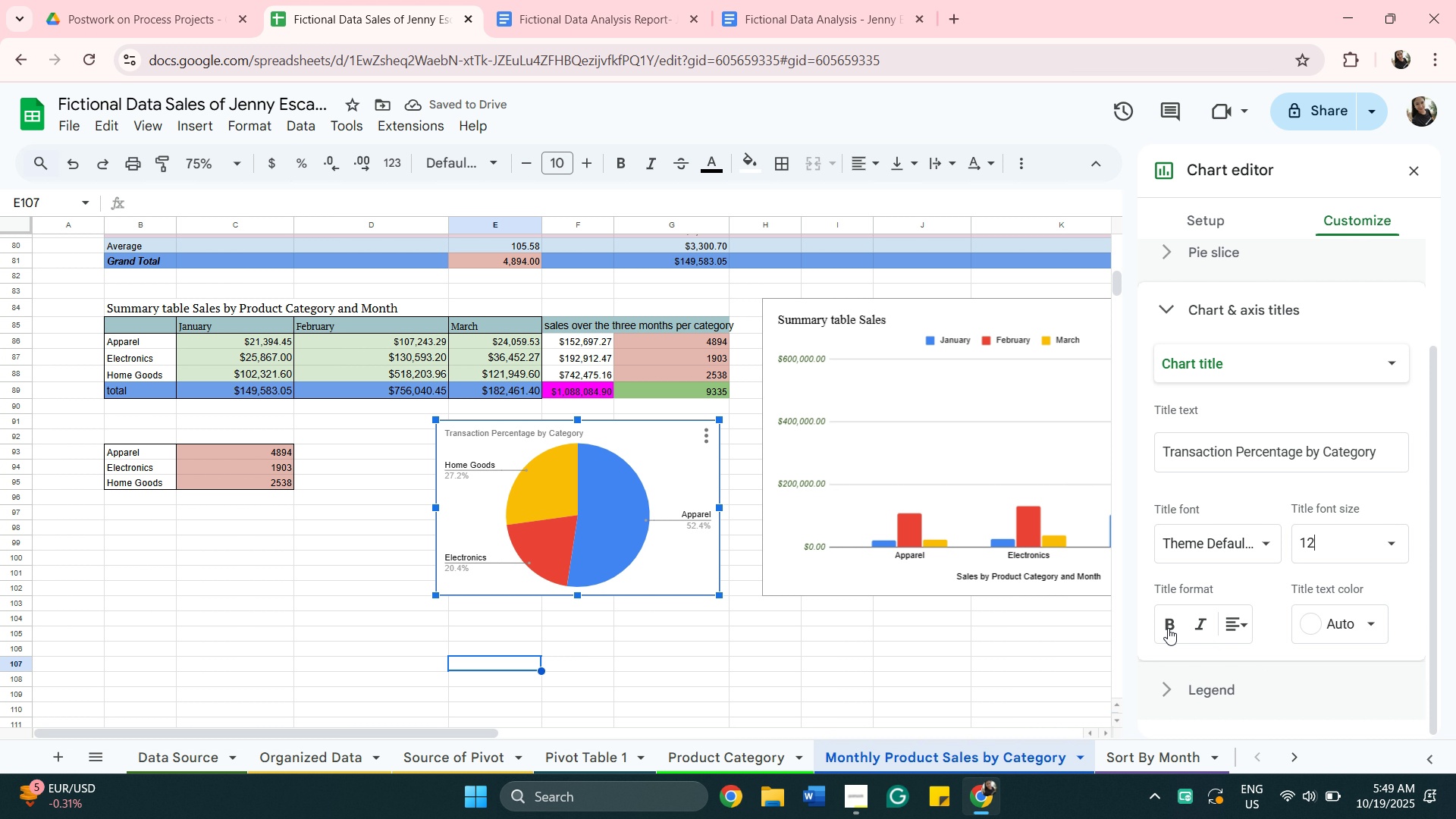 
left_click([1169, 626])
 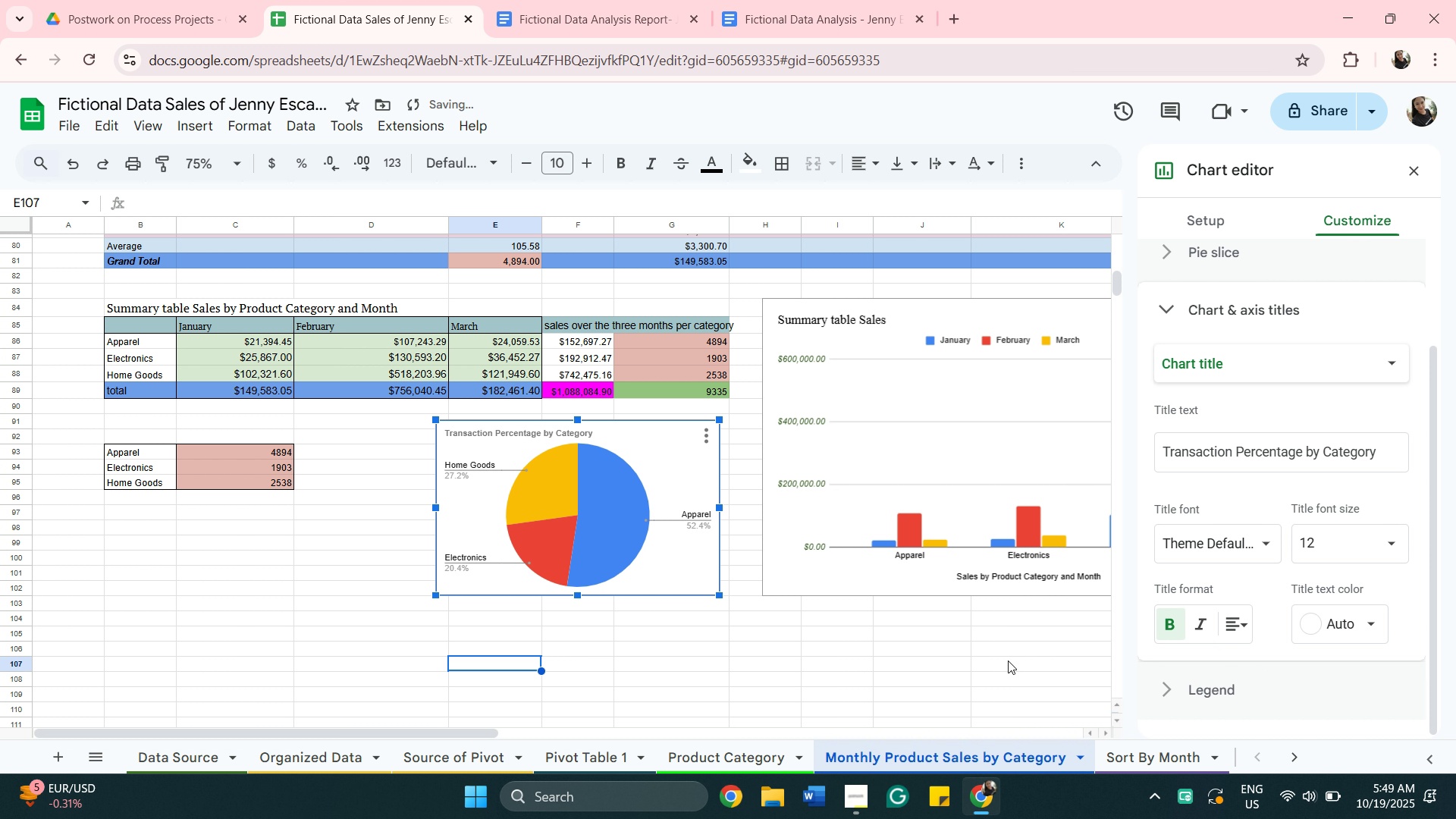 
left_click([1008, 661])
 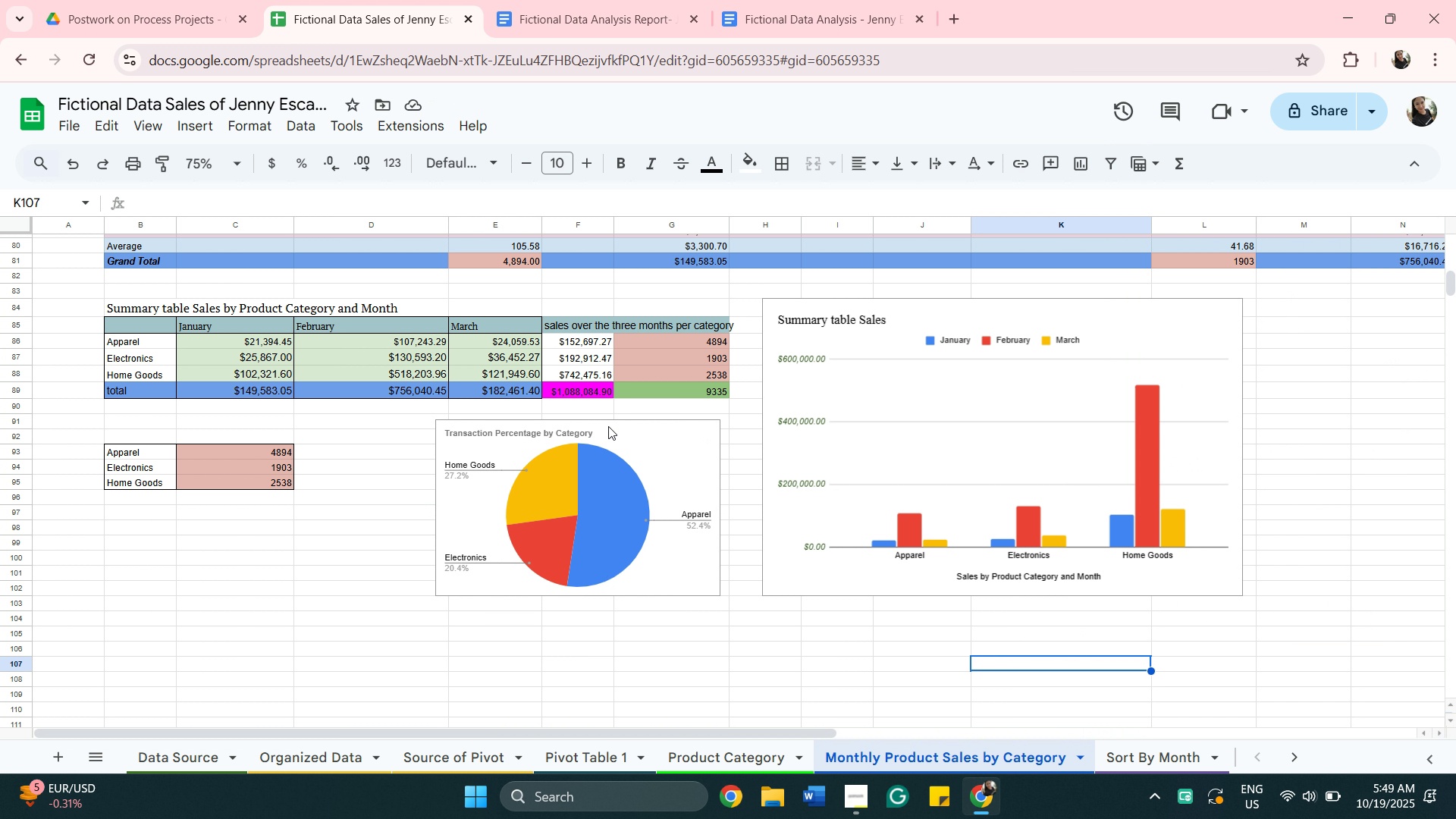 
wait(9.66)
 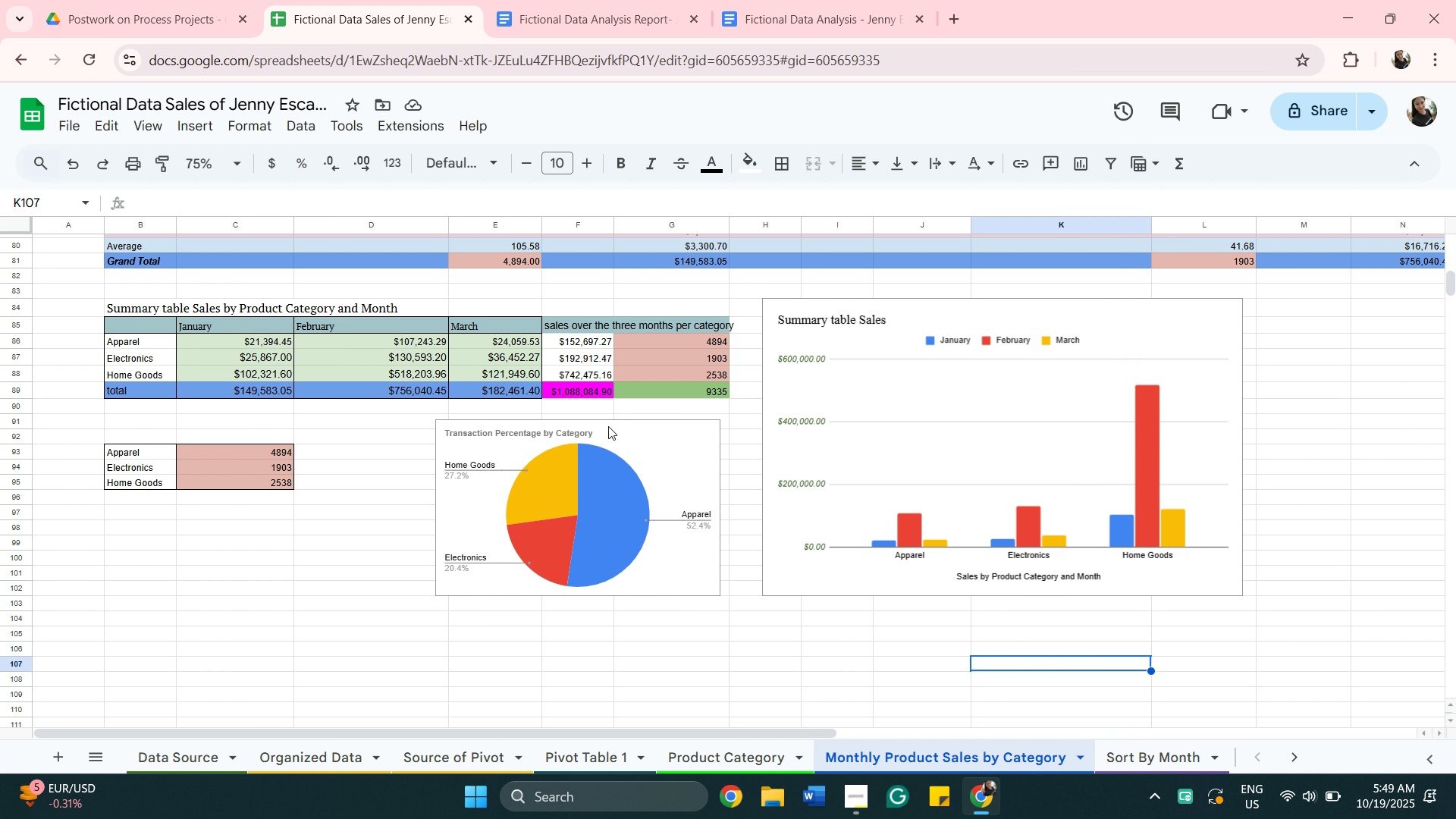 
mouse_move([795, 759])
 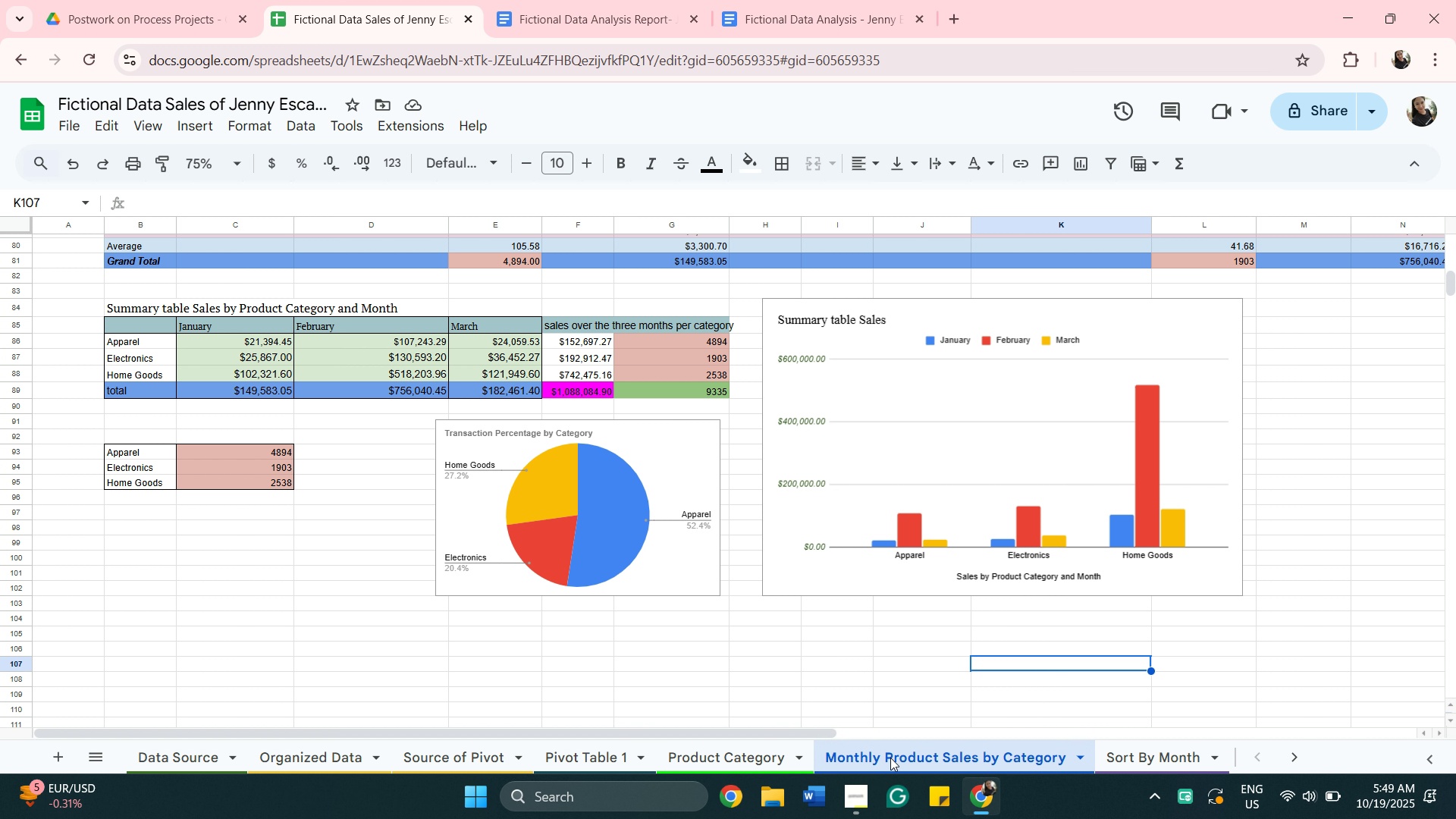 
mouse_move([1031, 763])
 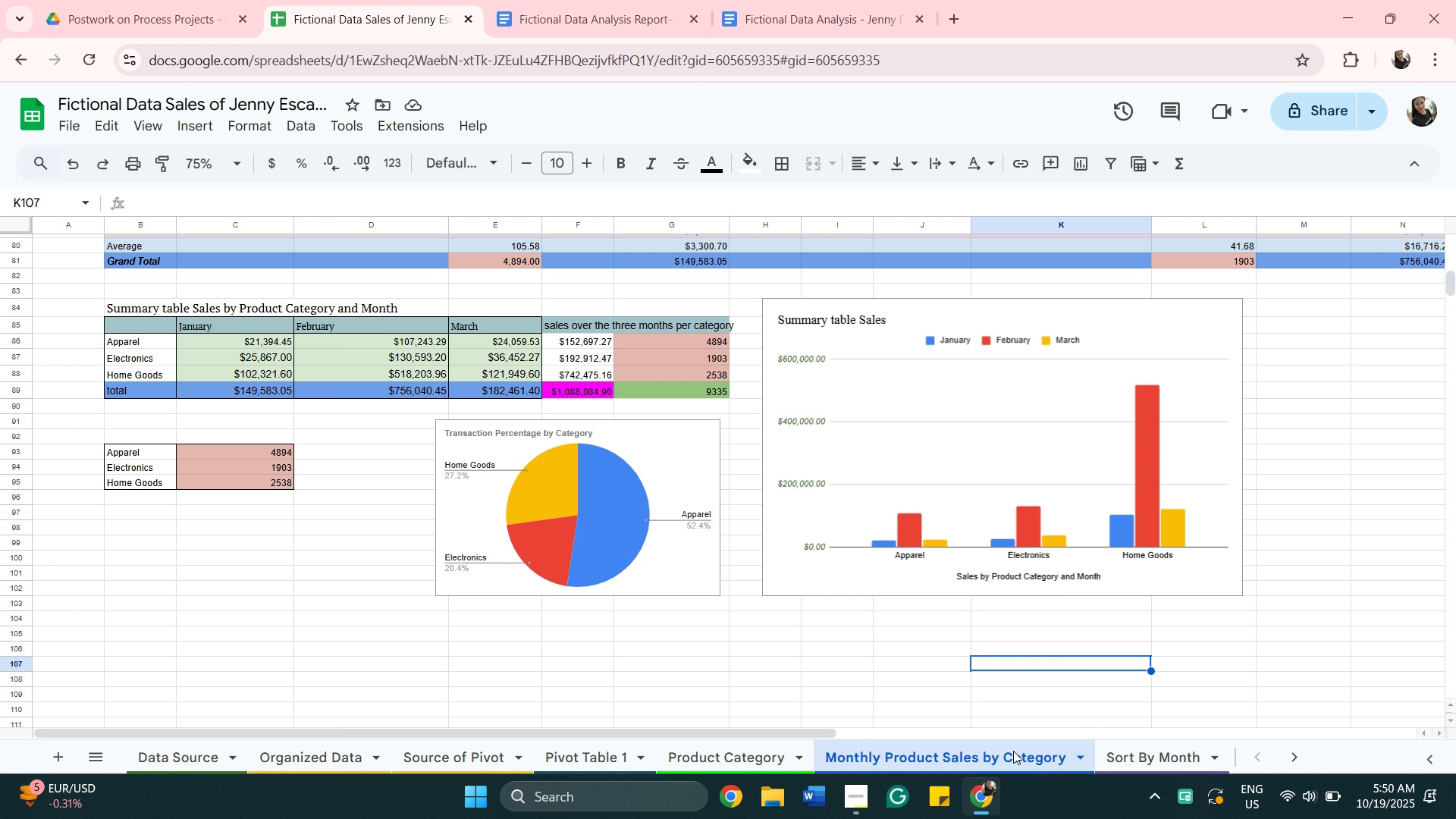 
wait(13.05)
 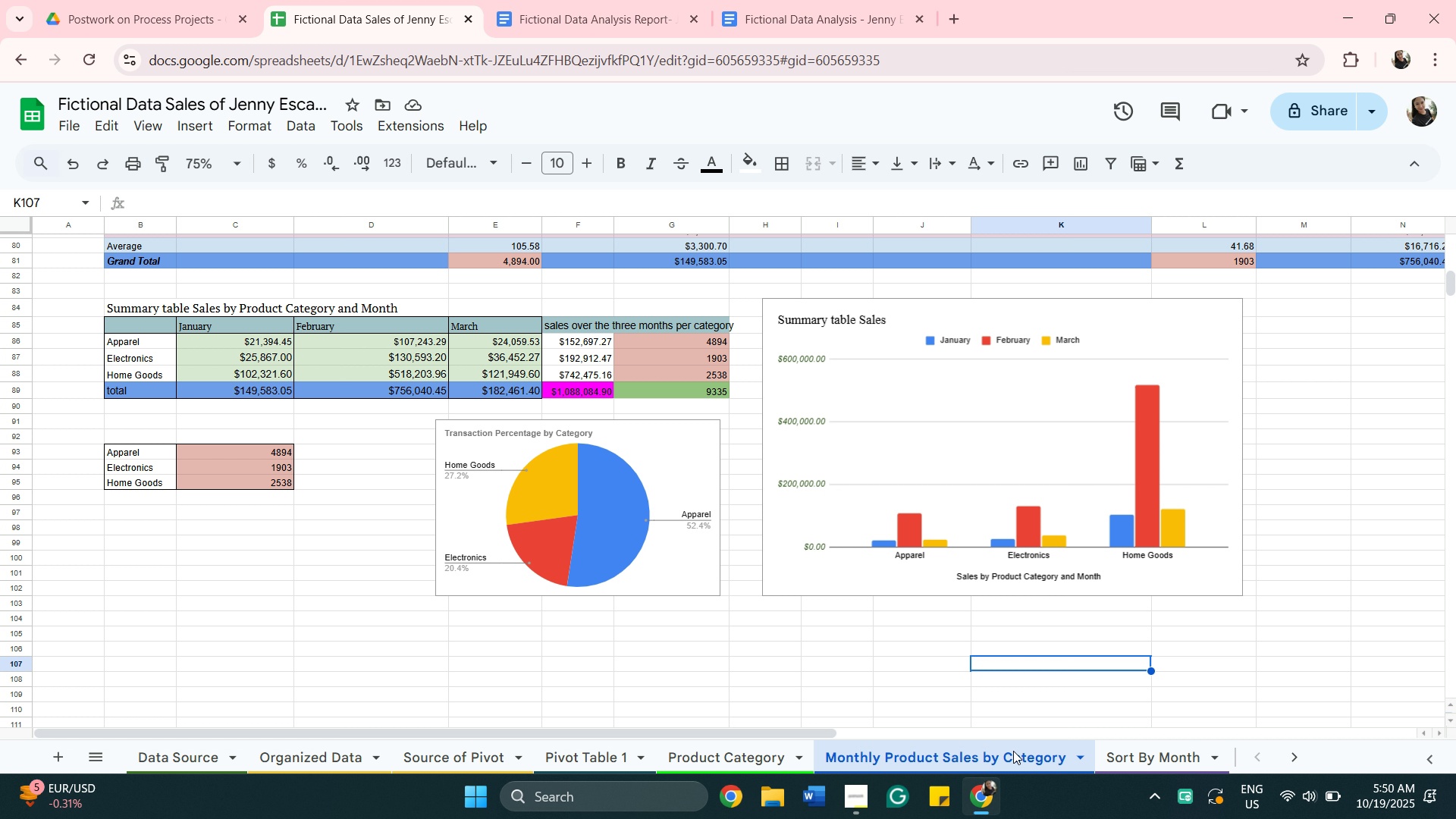 
scroll: coordinate [683, 228], scroll_direction: up, amount: 1.0
 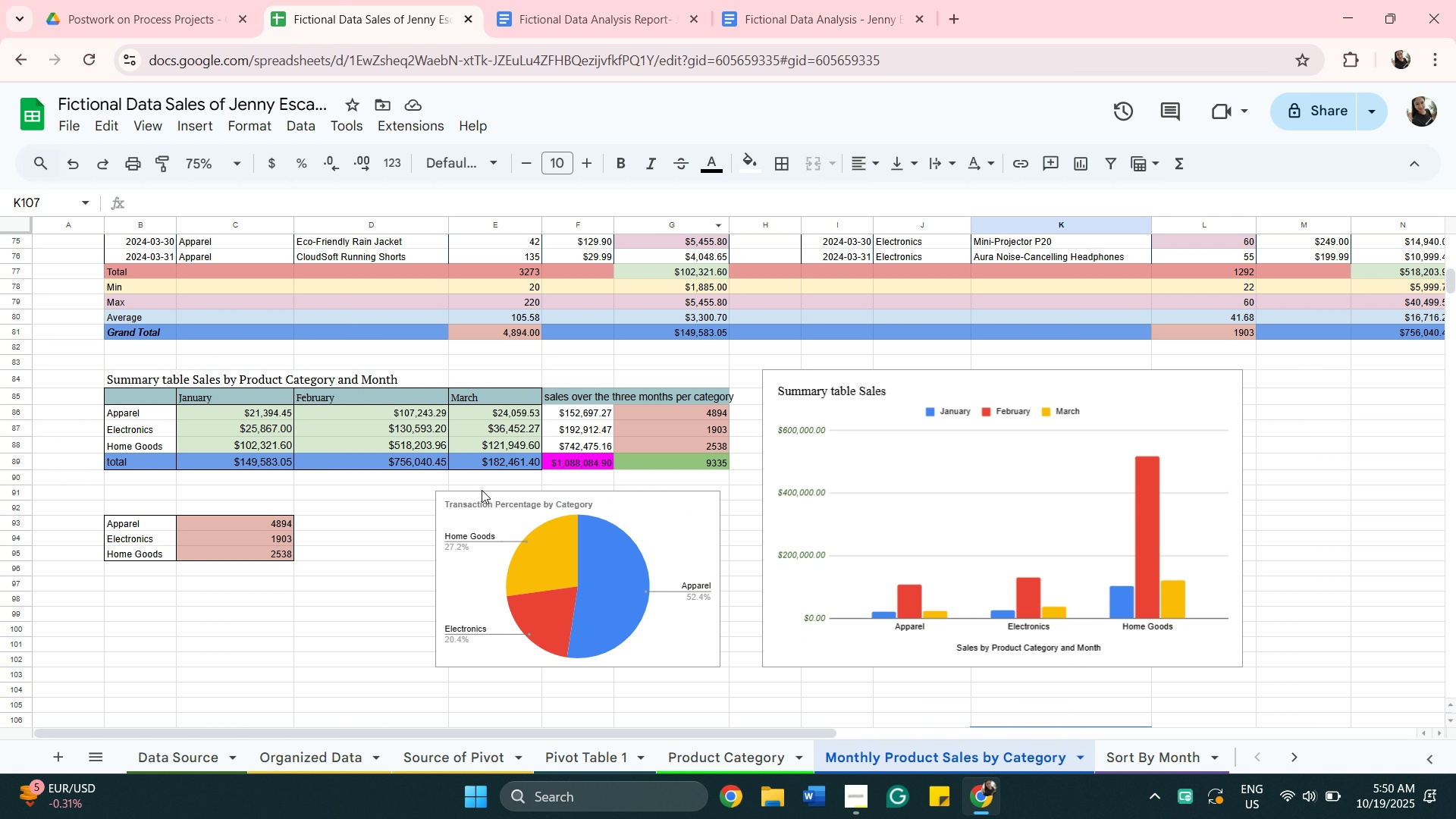 
scroll: coordinate [494, 505], scroll_direction: down, amount: 4.0
 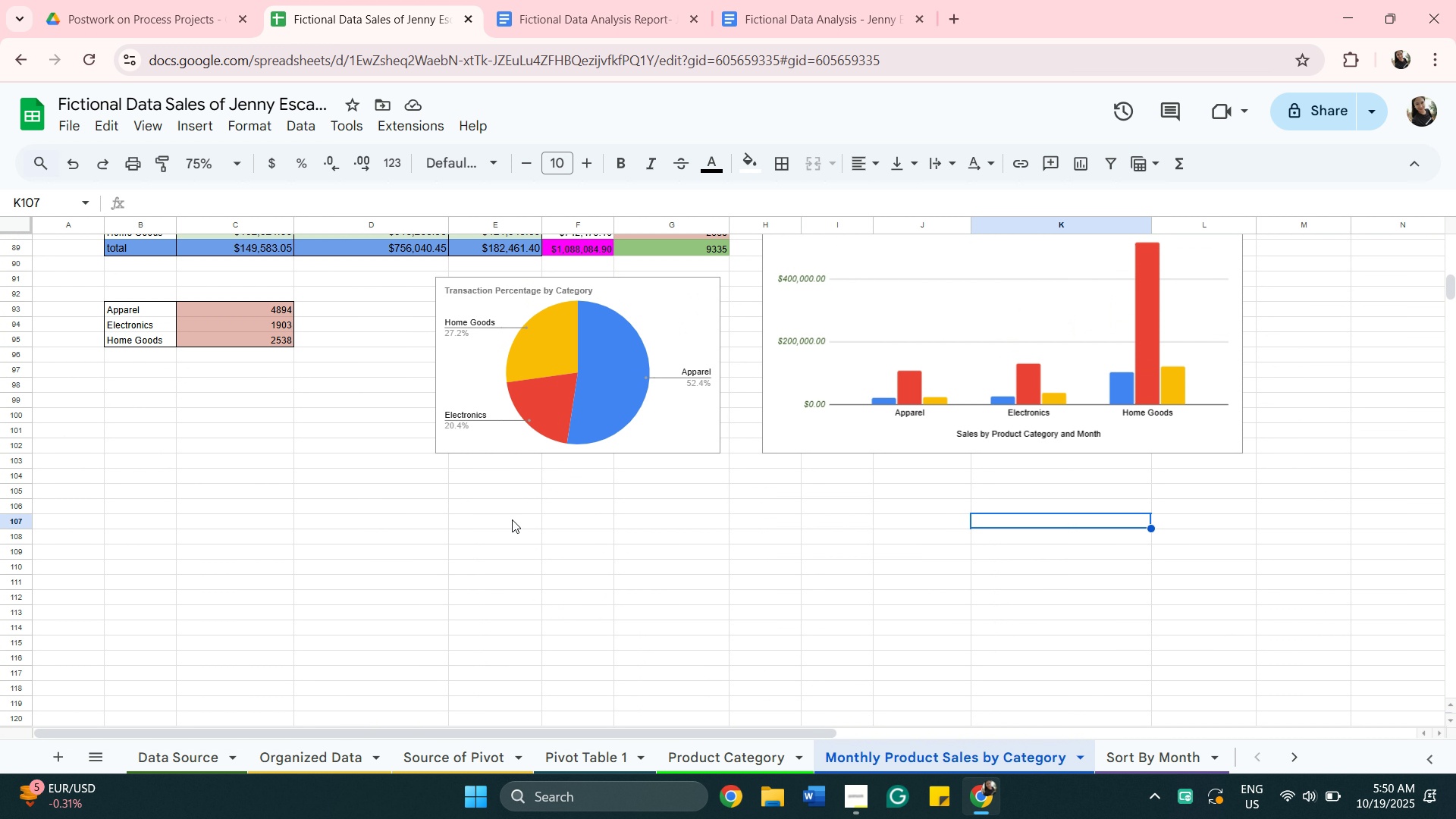 
scroll: coordinate [500, 492], scroll_direction: up, amount: 26.0
 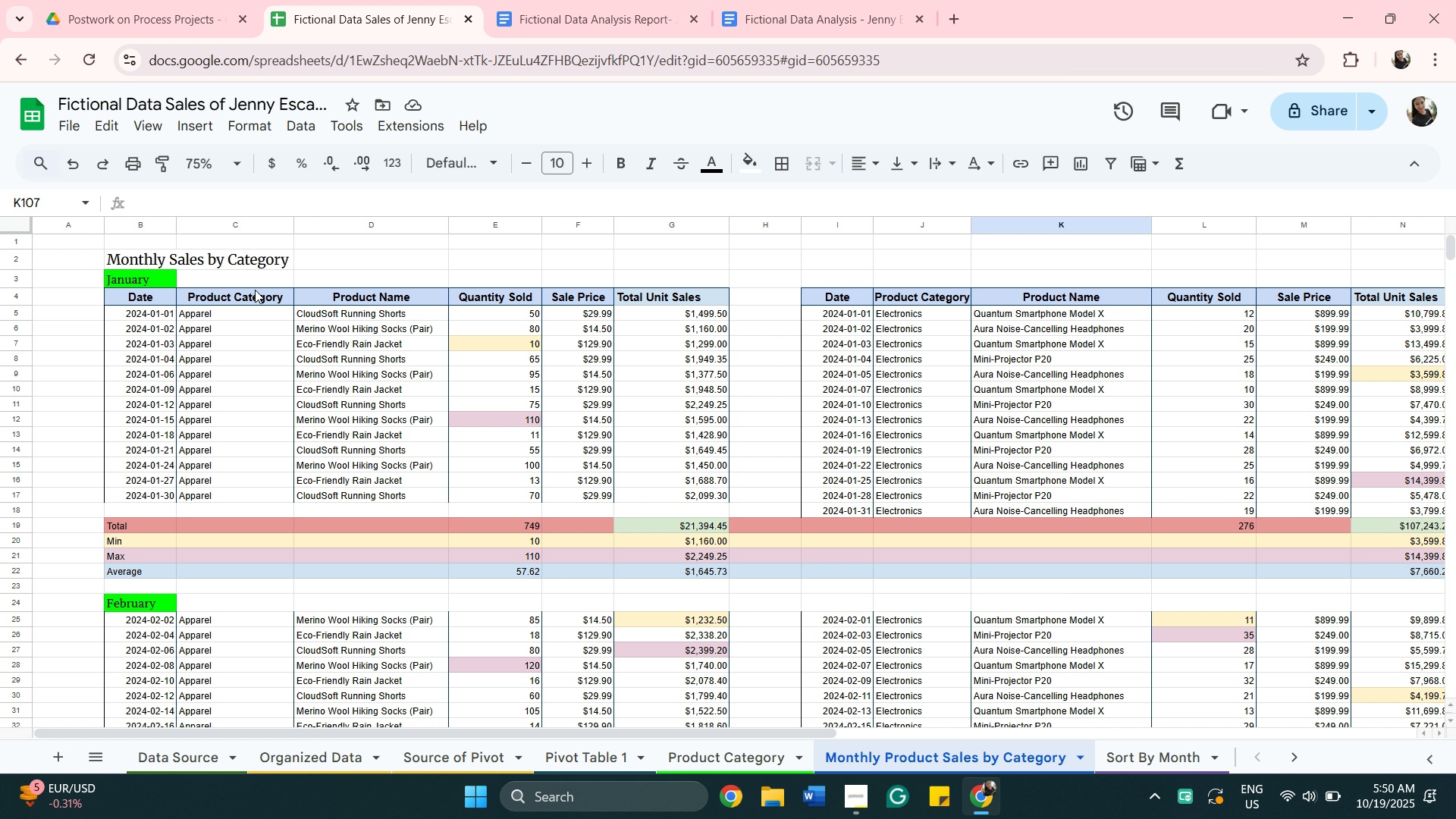 
wait(6.23)
 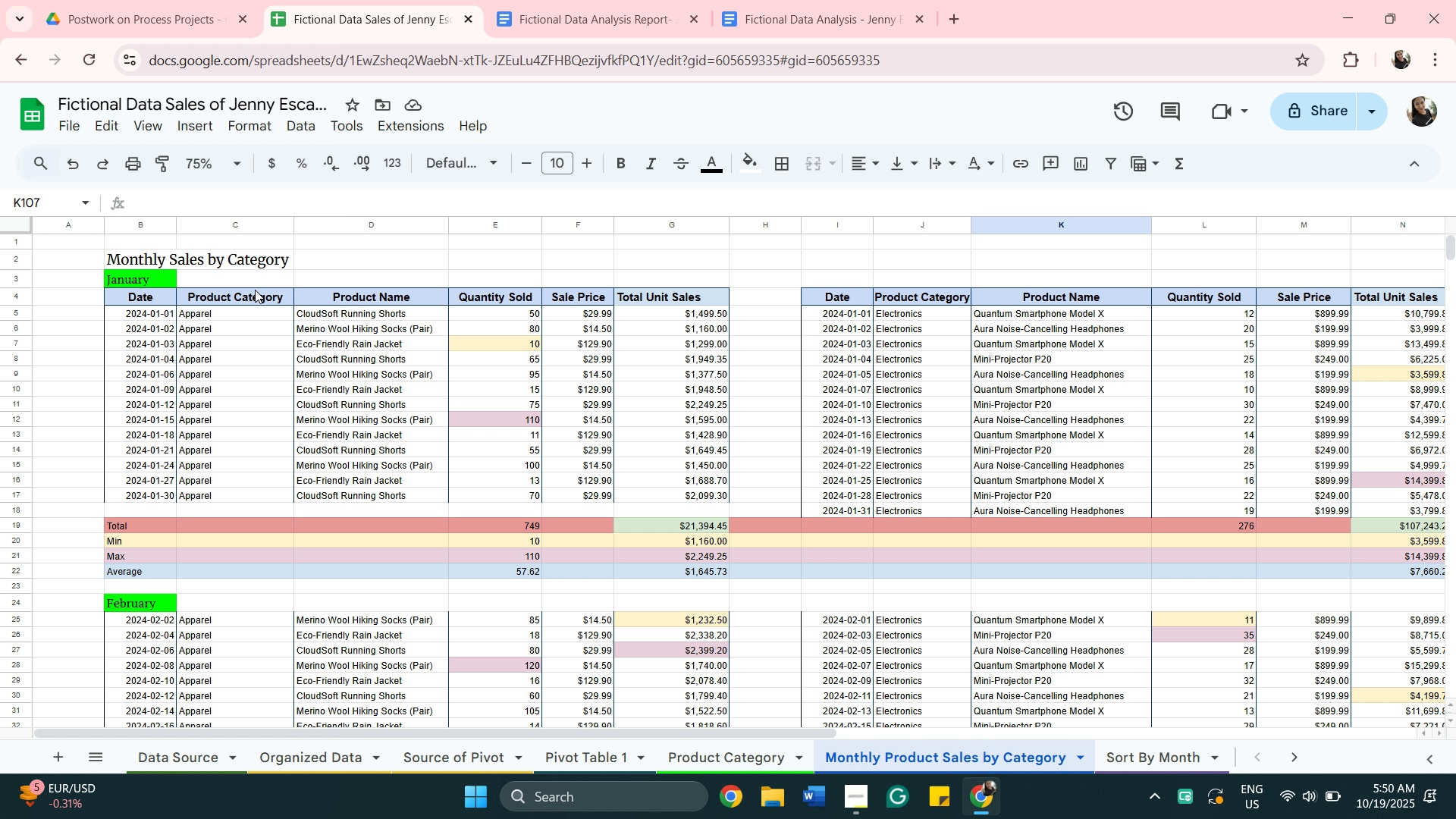 
scroll: coordinate [1062, 662], scroll_direction: down, amount: 1.0
 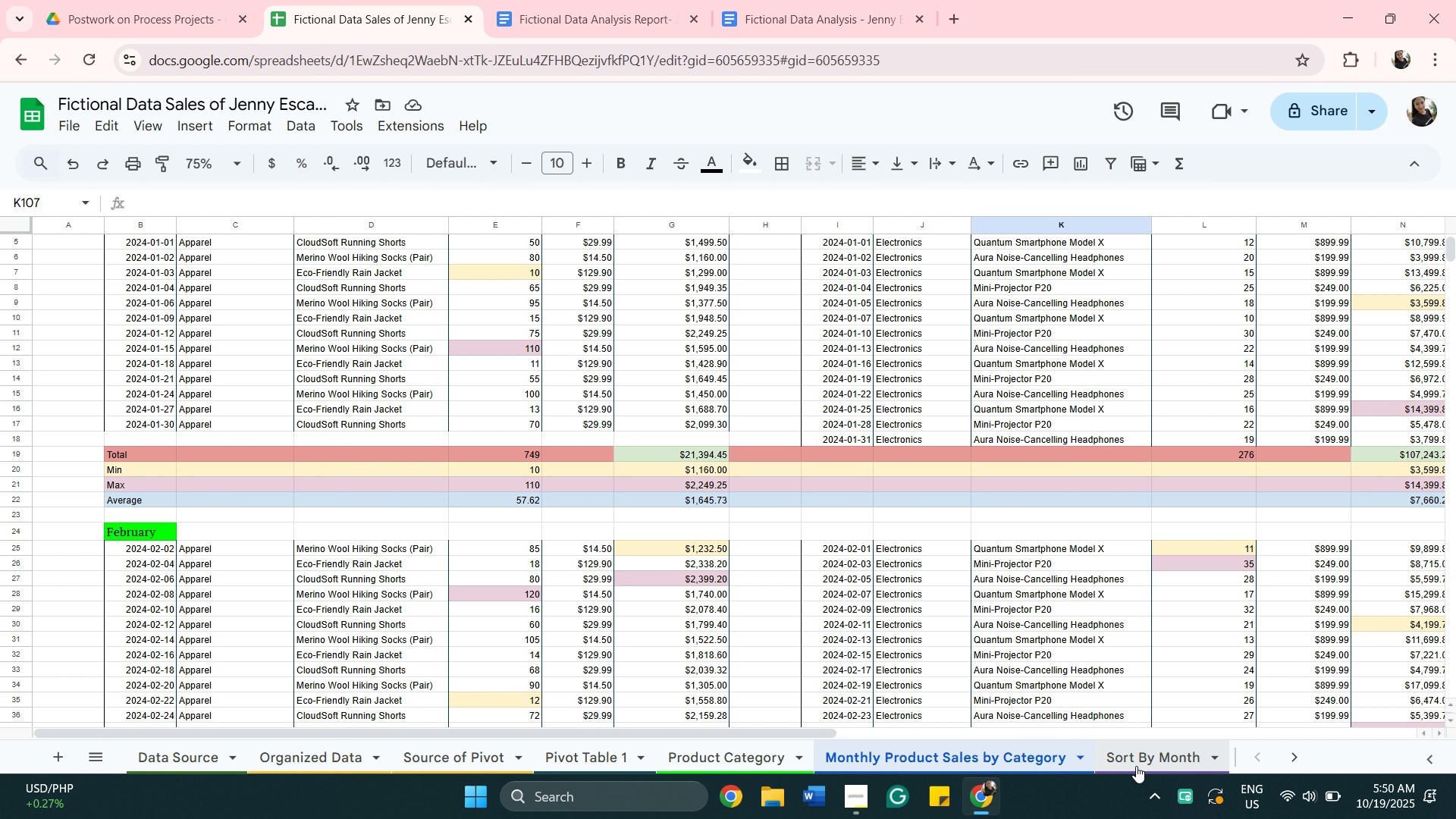 
left_click([1136, 766])
 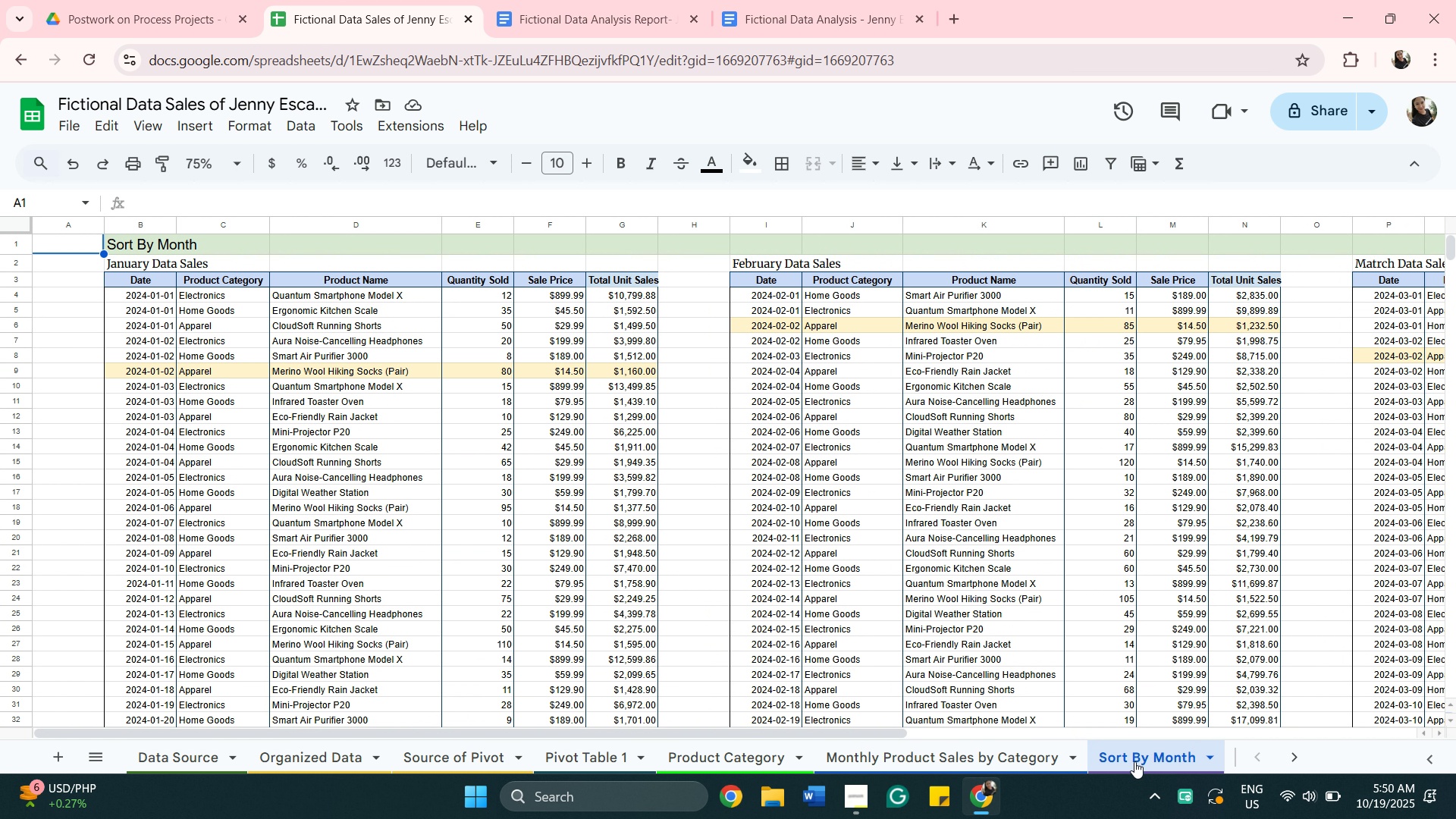 
scroll: coordinate [1134, 761], scroll_direction: up, amount: 4.0
 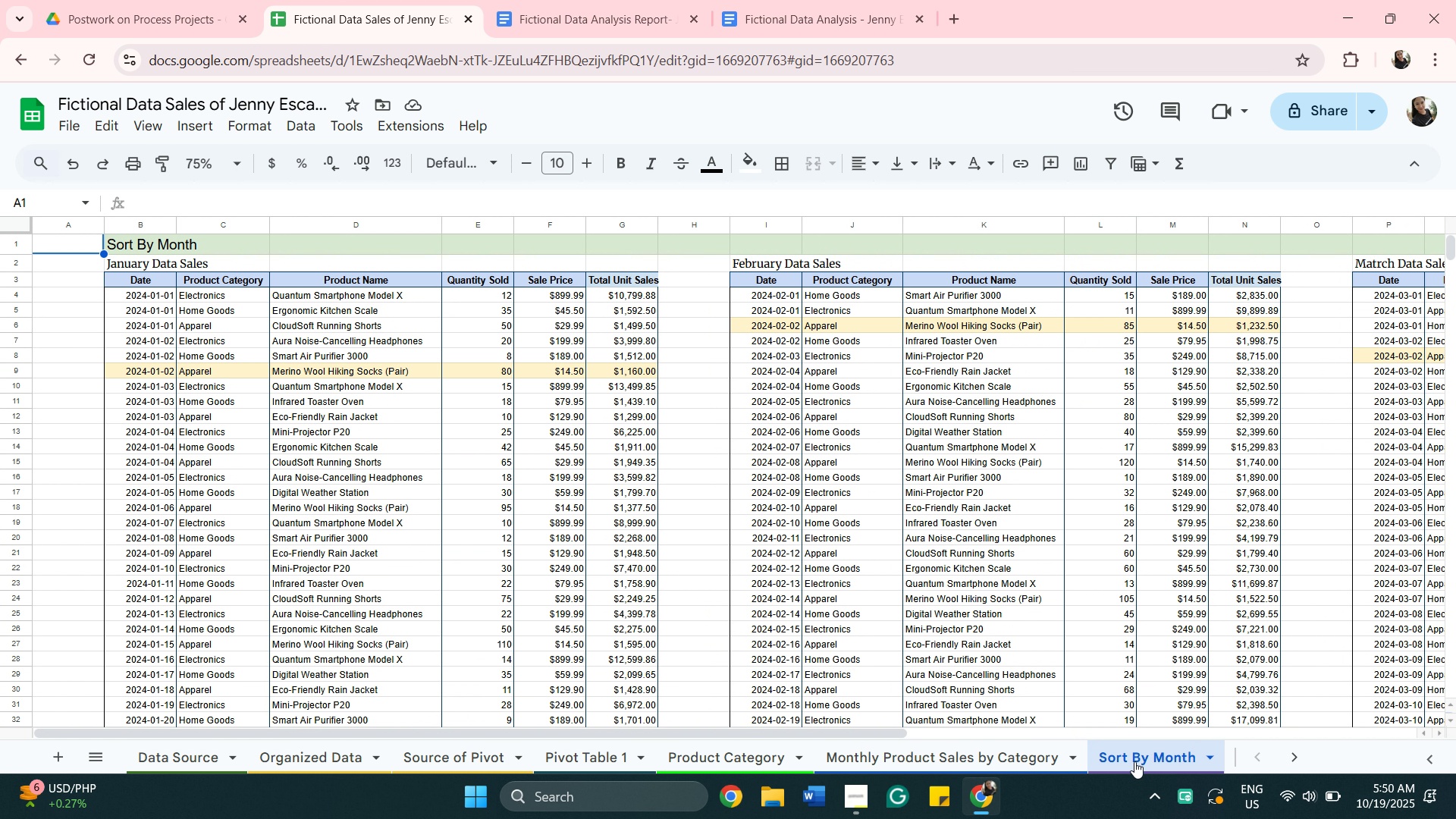 
scroll: coordinate [1134, 761], scroll_direction: down, amount: 3.0
 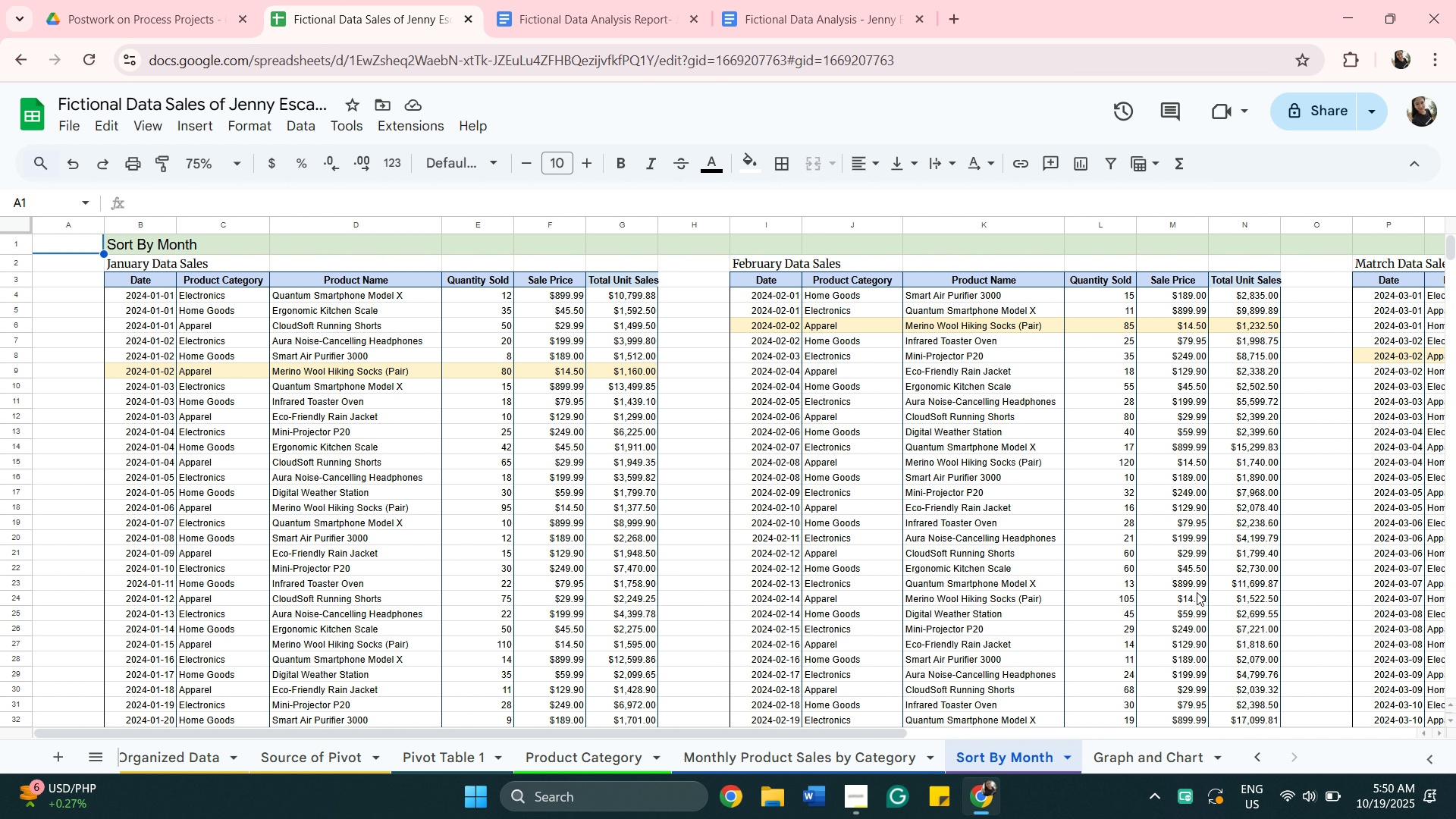 
scroll: coordinate [1244, 797], scroll_direction: up, amount: 3.0
 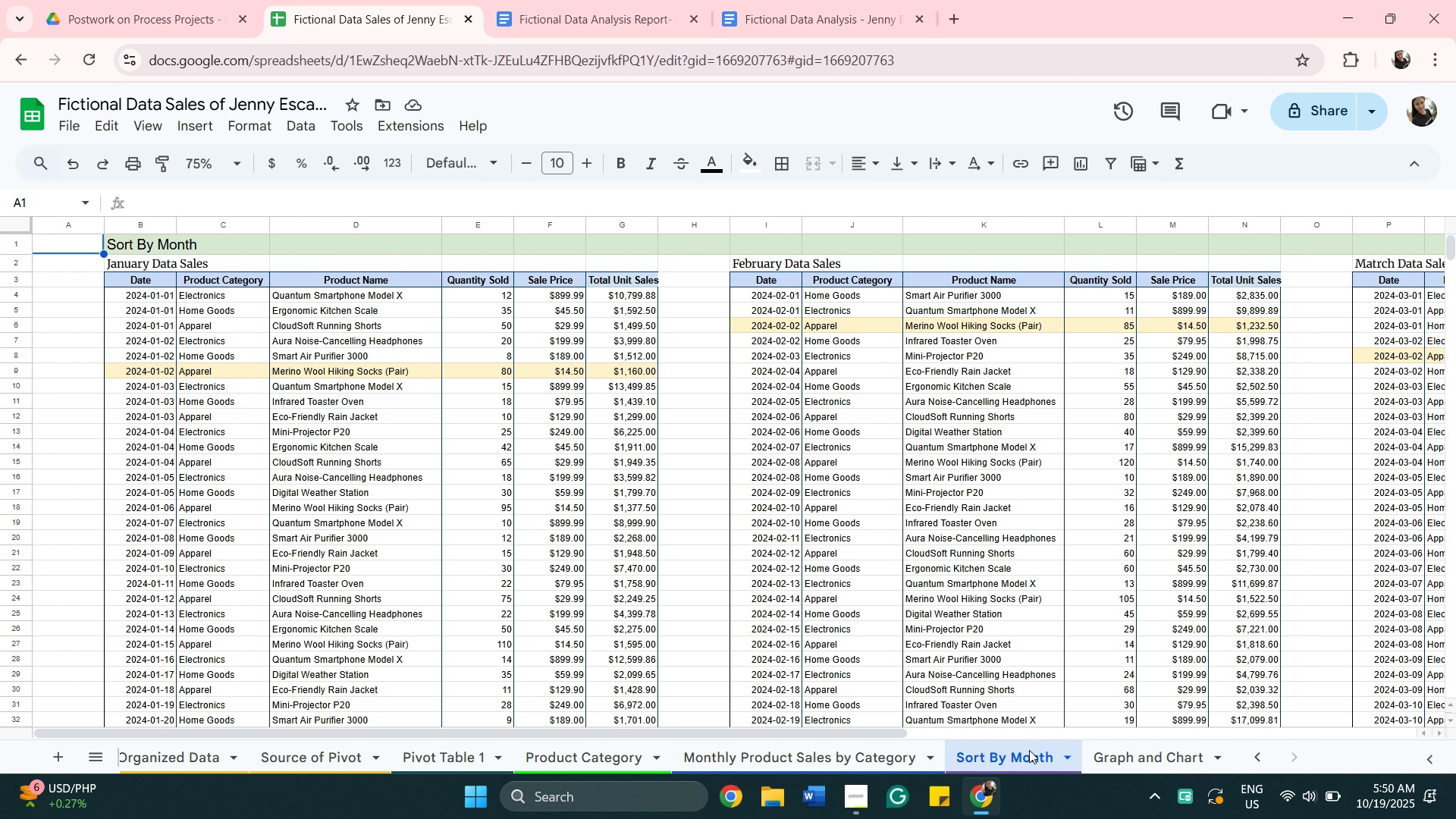 
scroll: coordinate [1042, 635], scroll_direction: down, amount: 8.0
 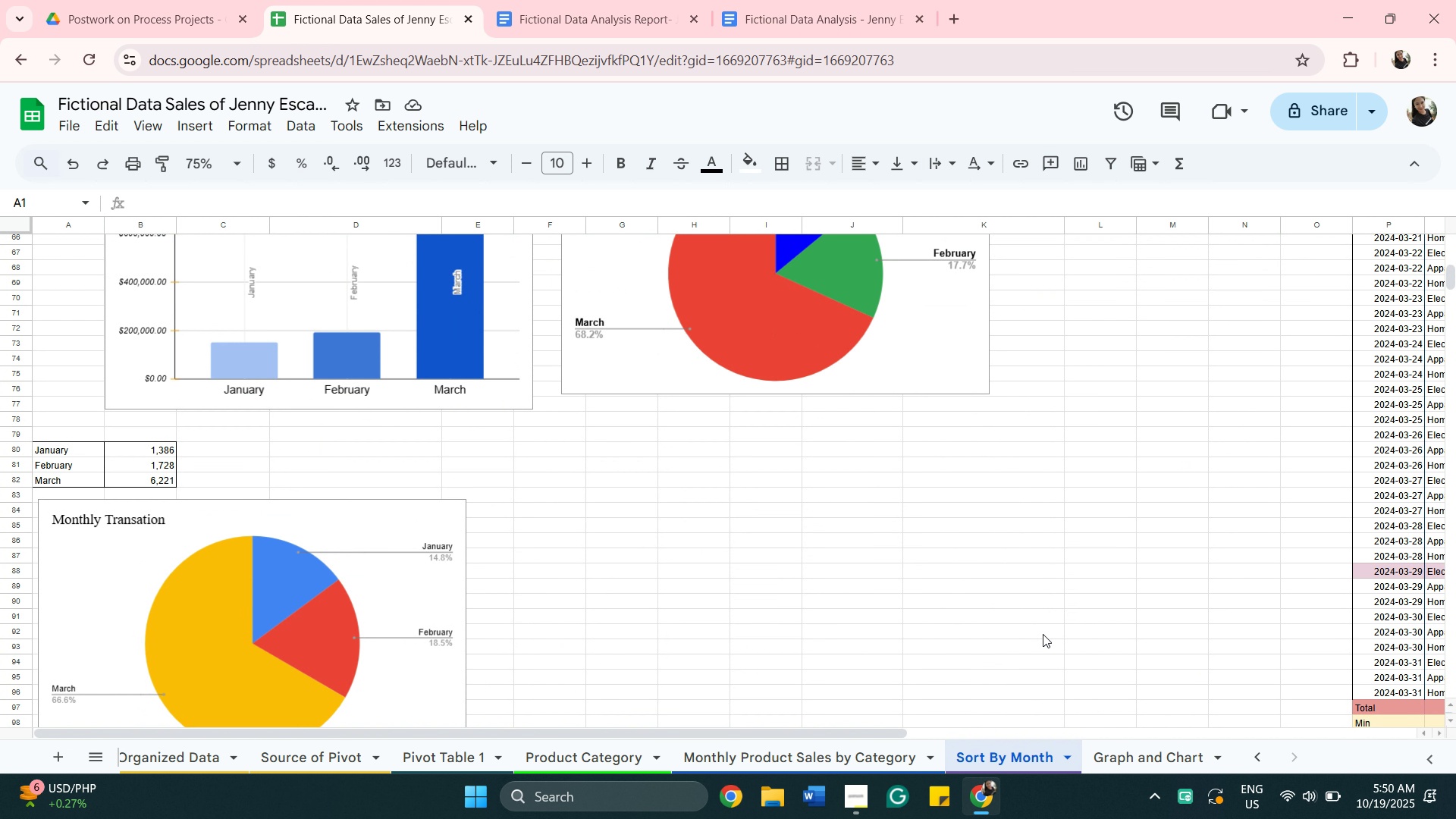 
scroll: coordinate [937, 607], scroll_direction: up, amount: 13.0
 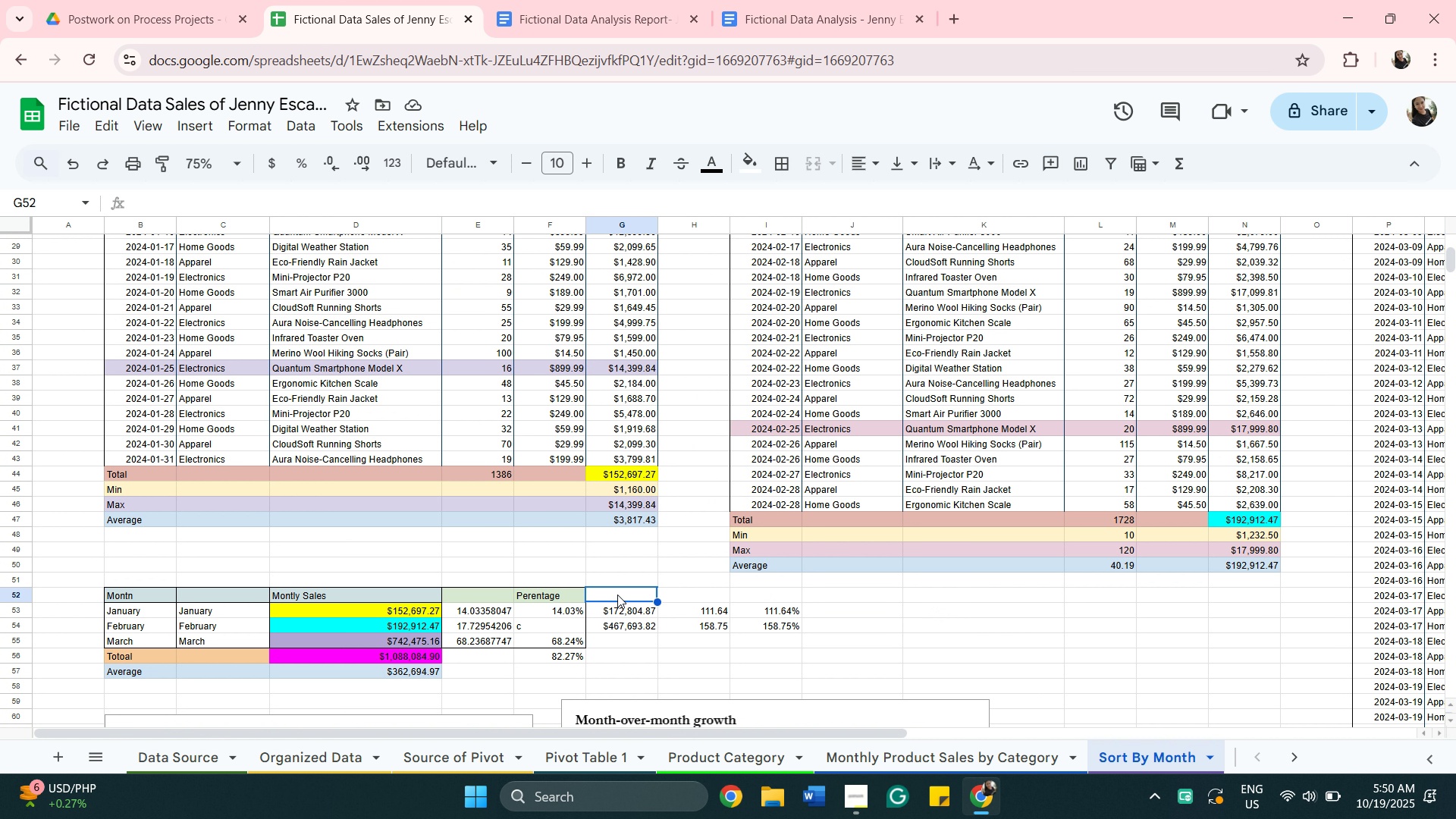 
wait(8.35)
 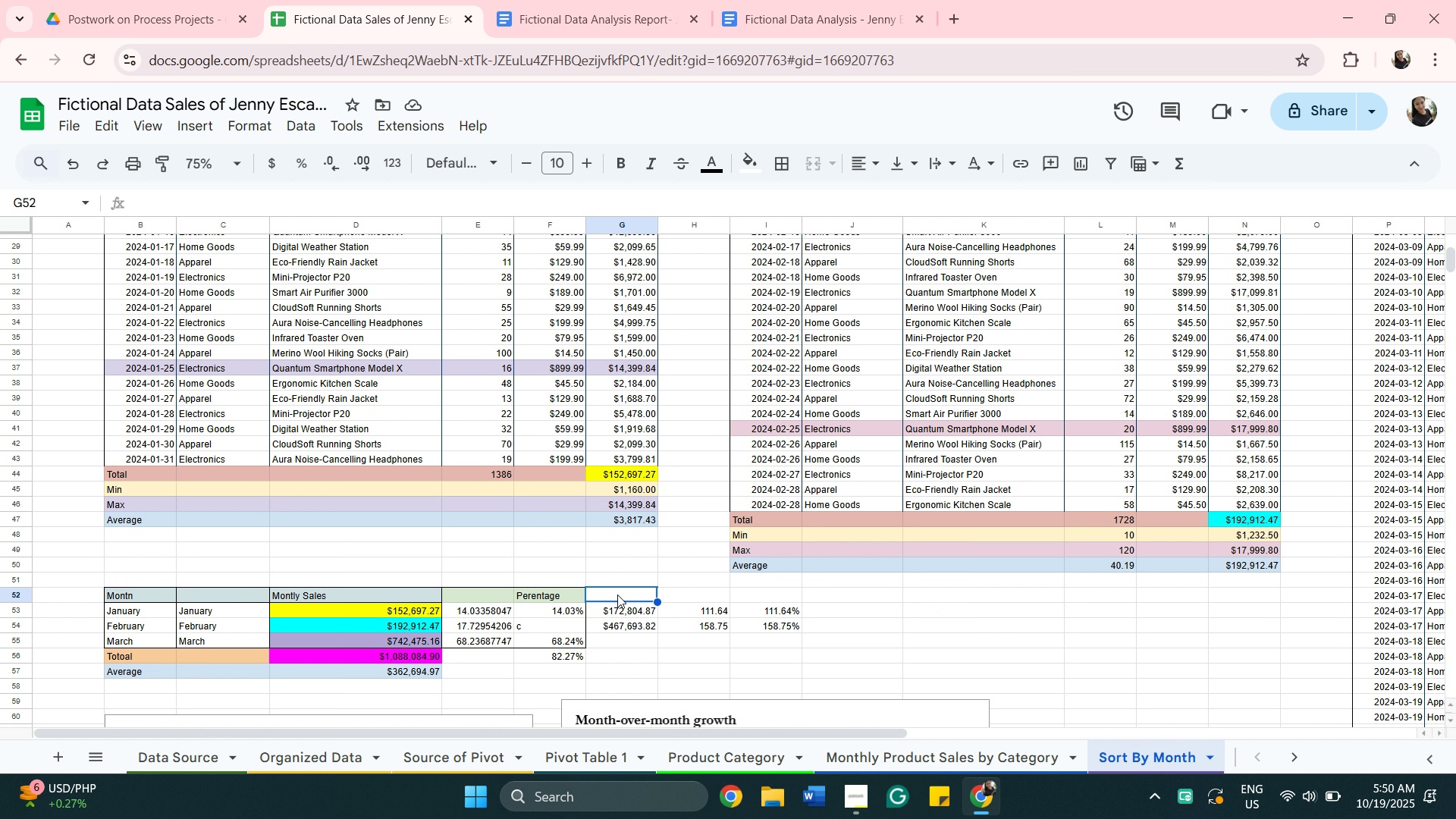 
hold_key(key=ShiftLeft, duration=0.46)
left_click([790, 644])
 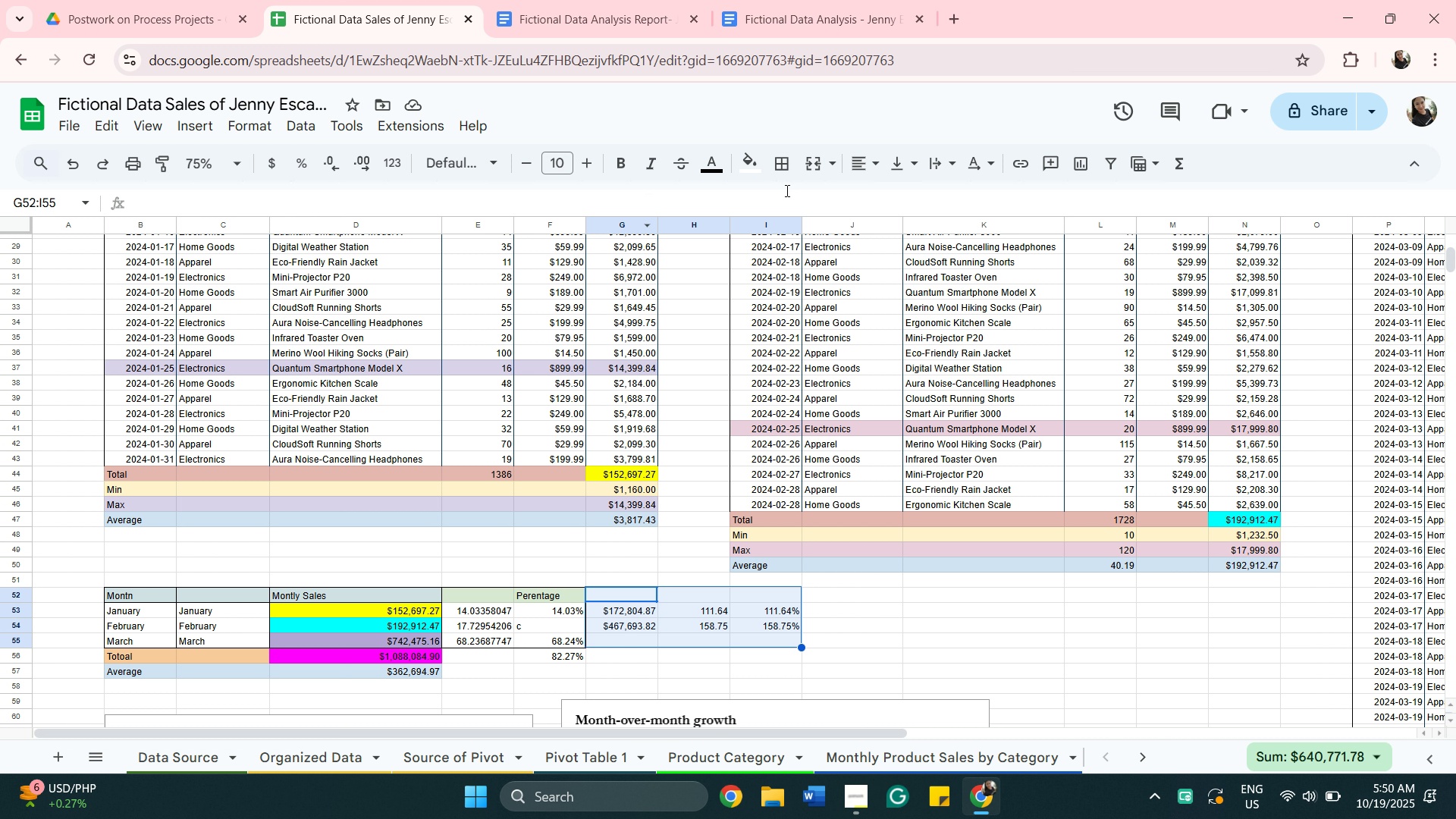 
left_click([775, 176])
 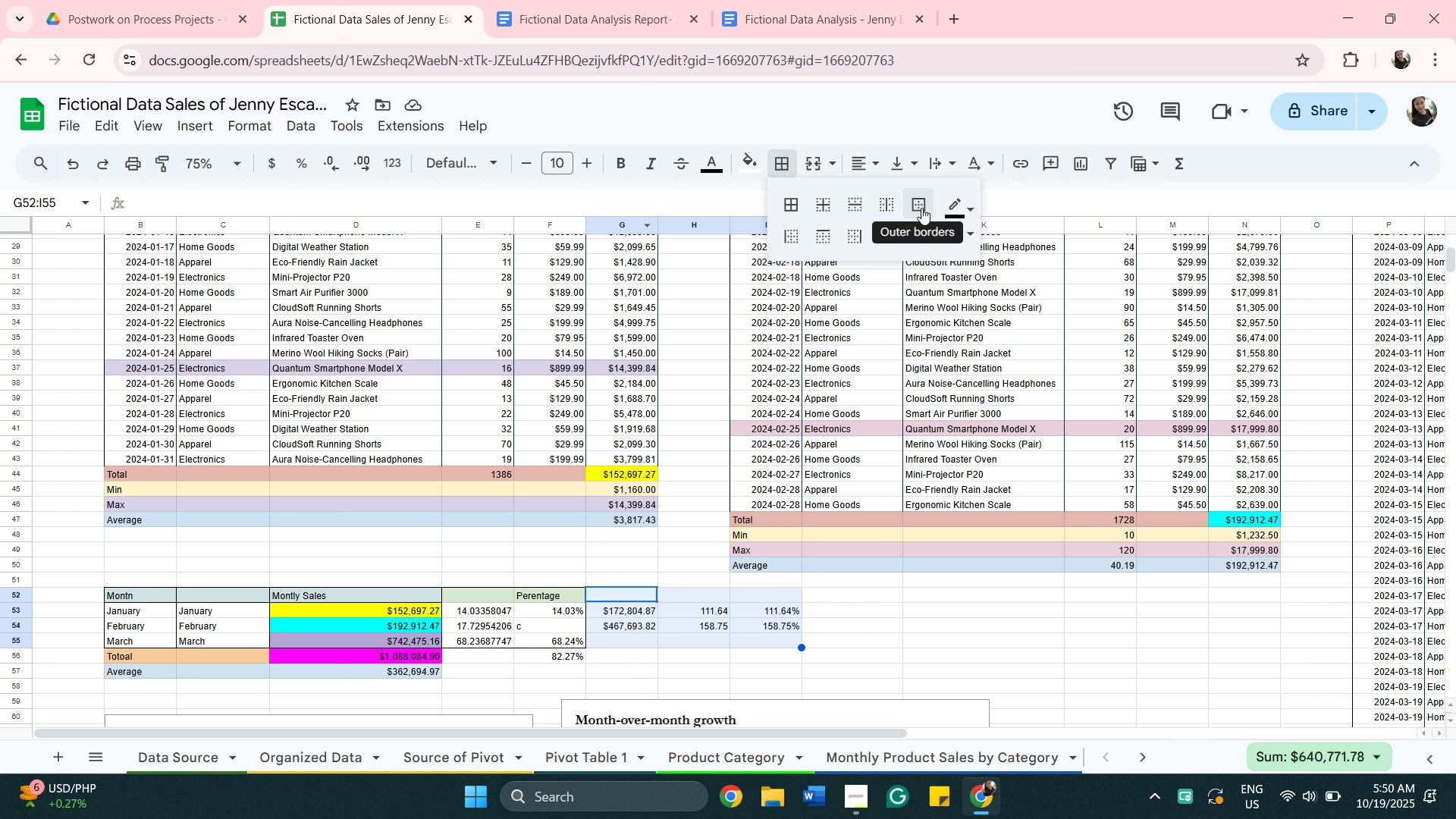 
left_click([921, 208])
 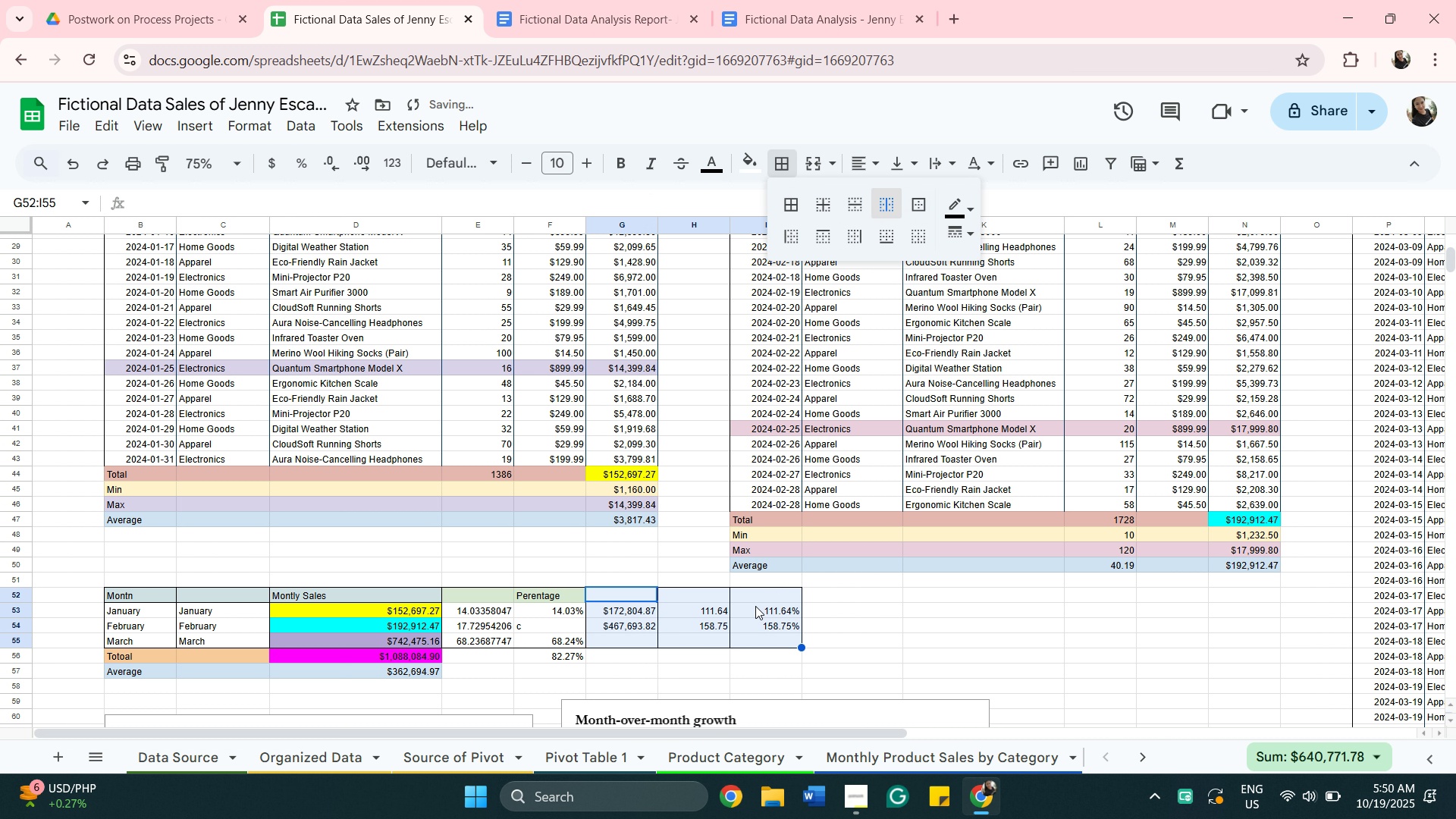 
wait(6.41)
 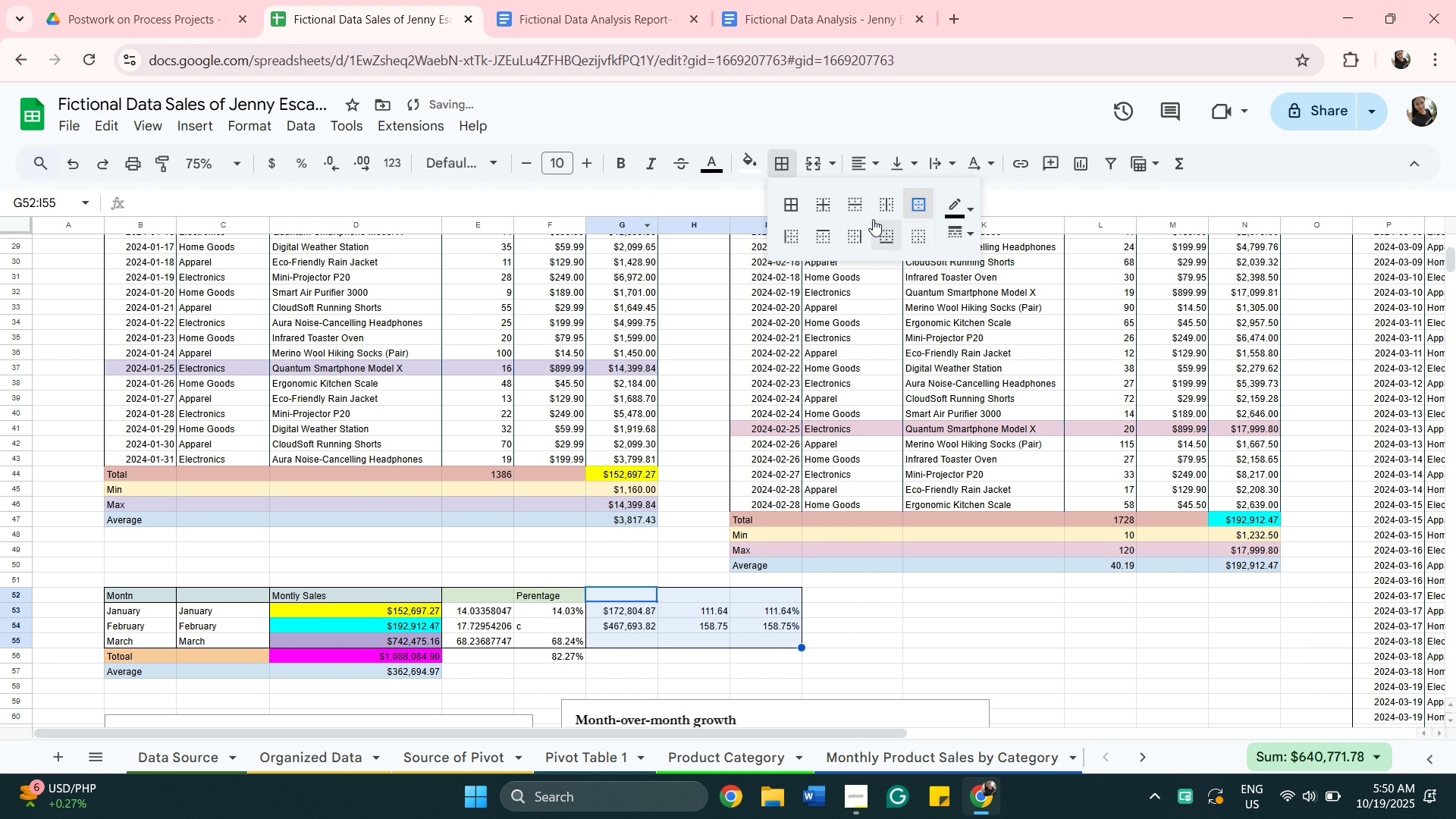 
left_click([502, 588])
 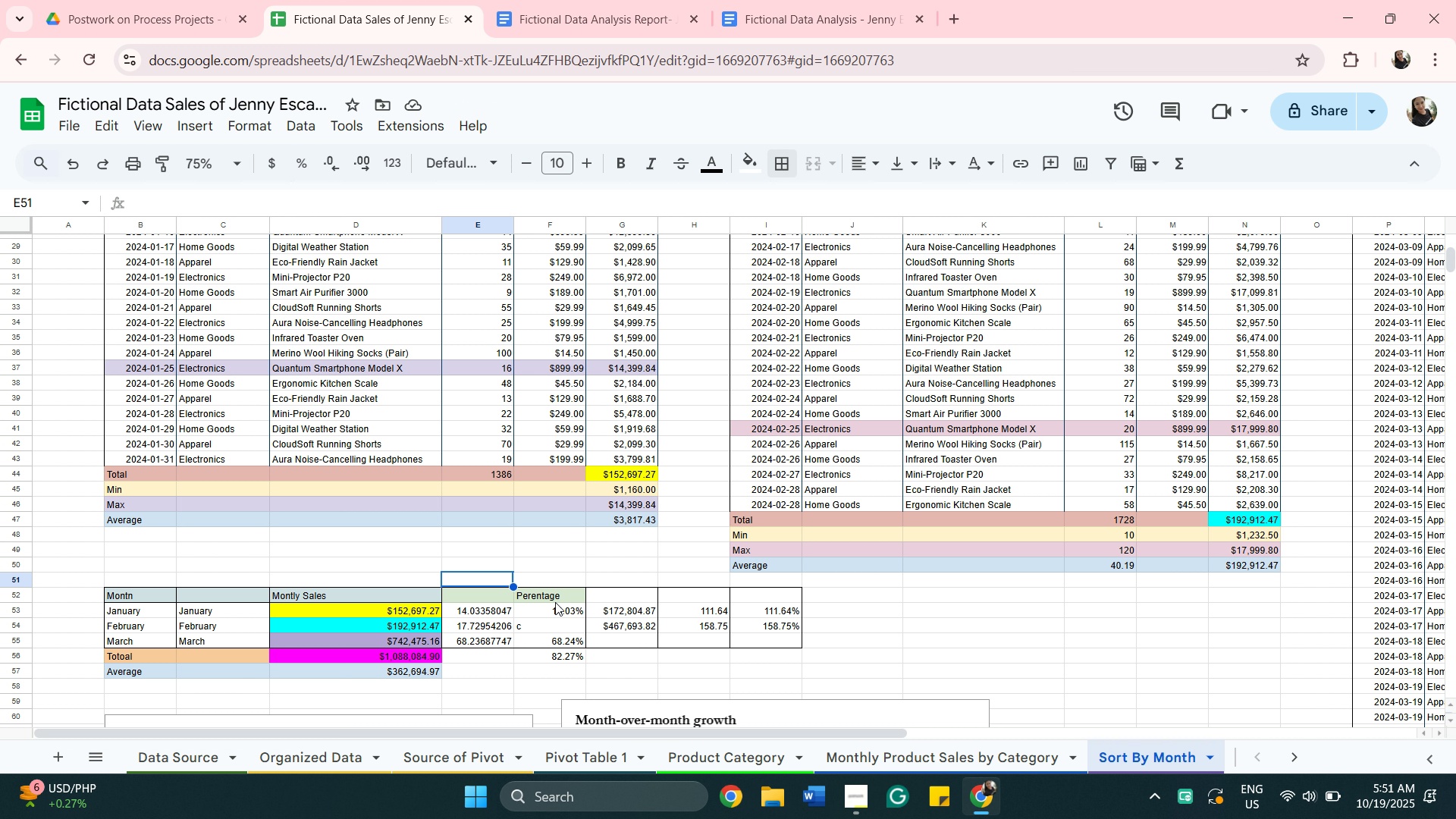 
left_click([555, 601])
 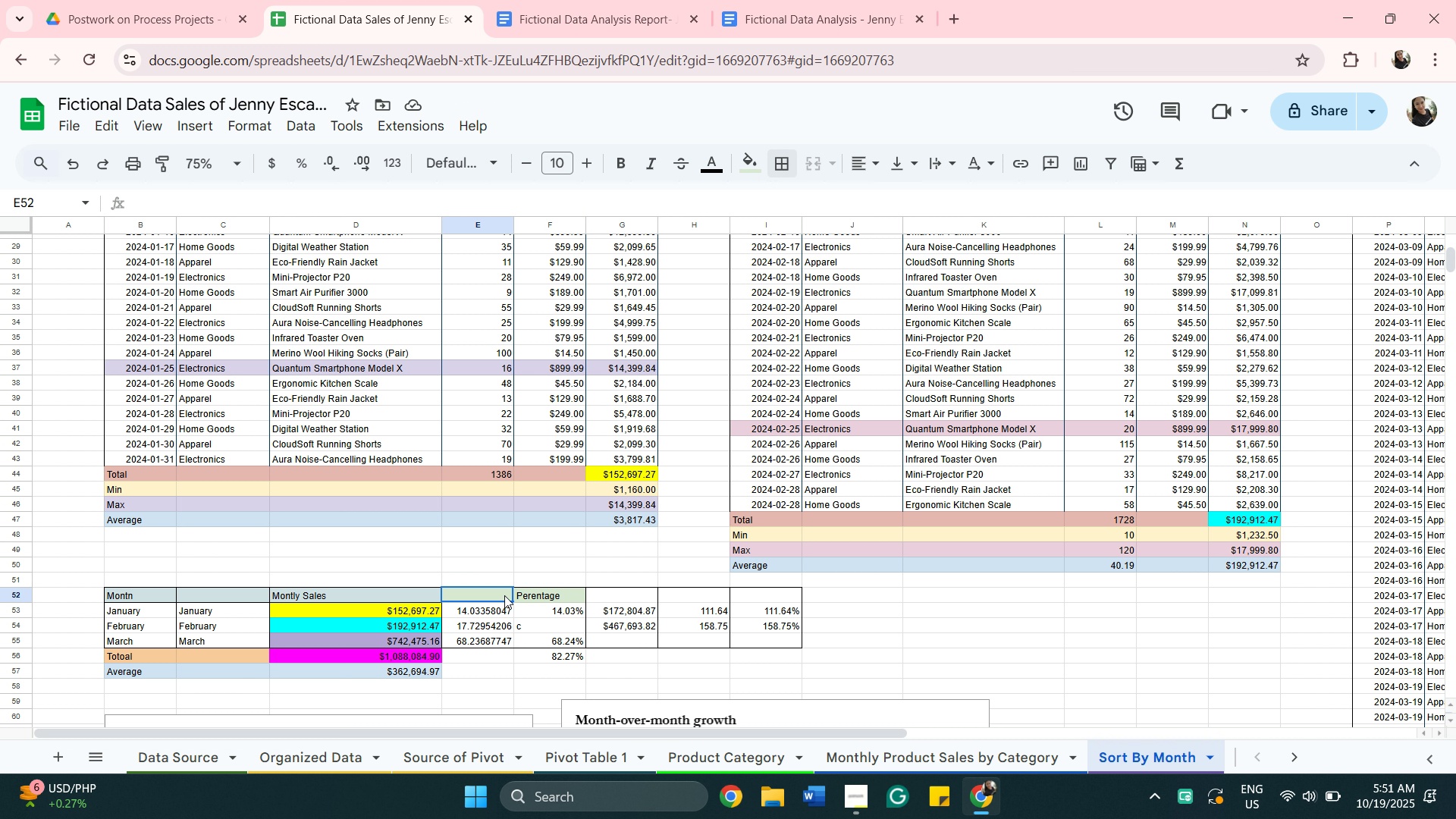 
left_click([504, 595])
 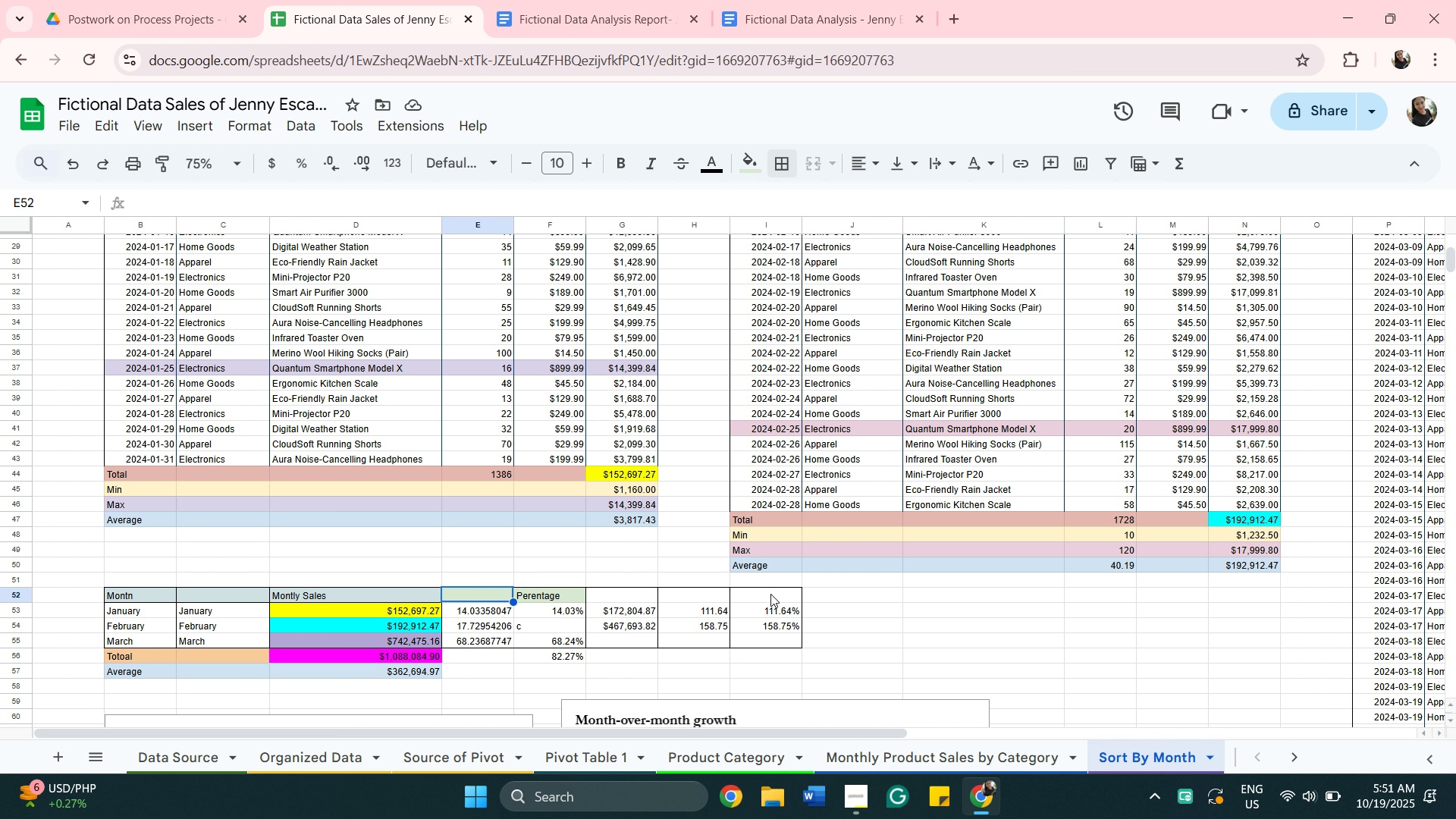 
hold_key(key=ShiftLeft, duration=0.46)
left_click([771, 595])
 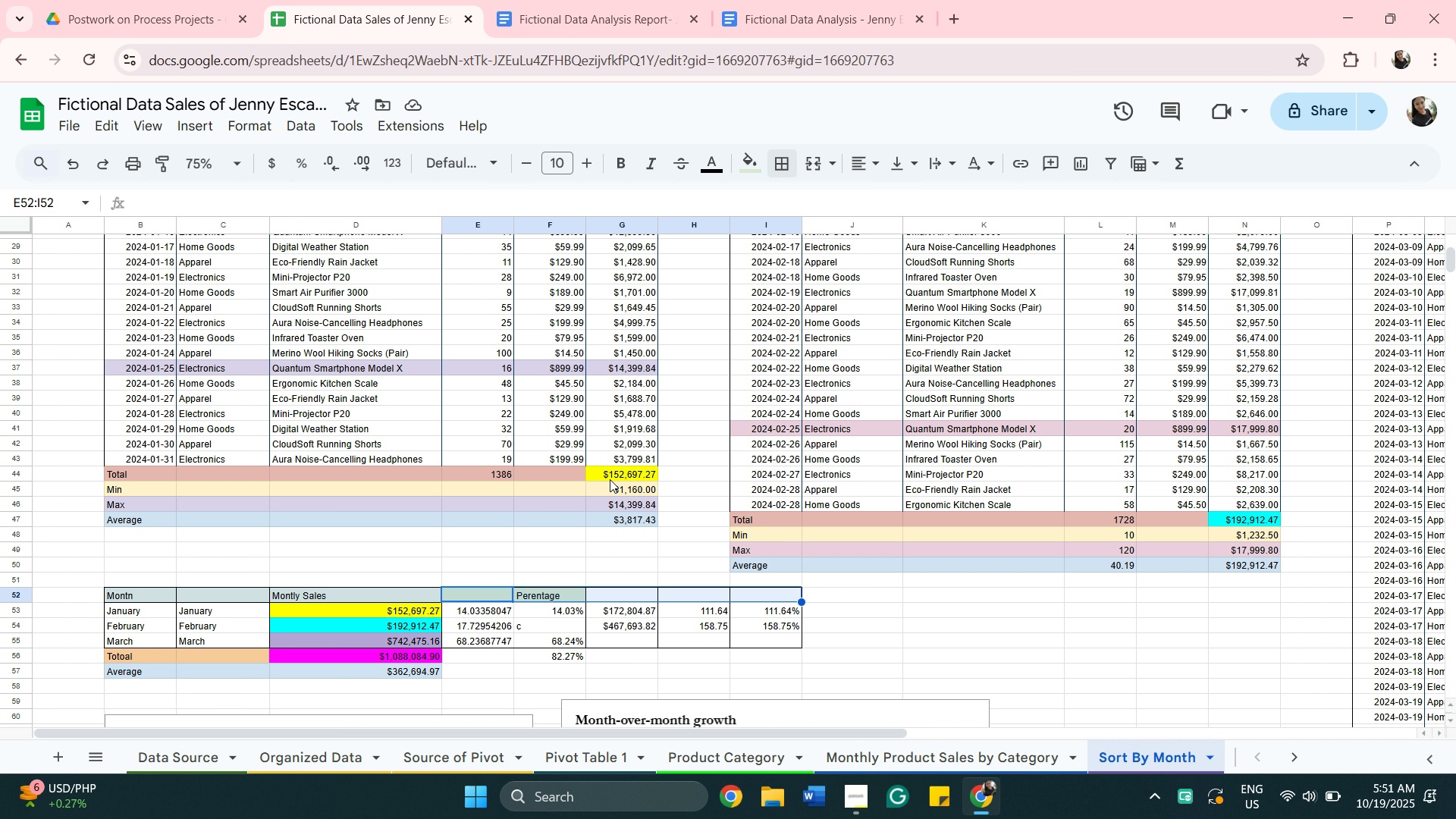 
wait(12.97)
 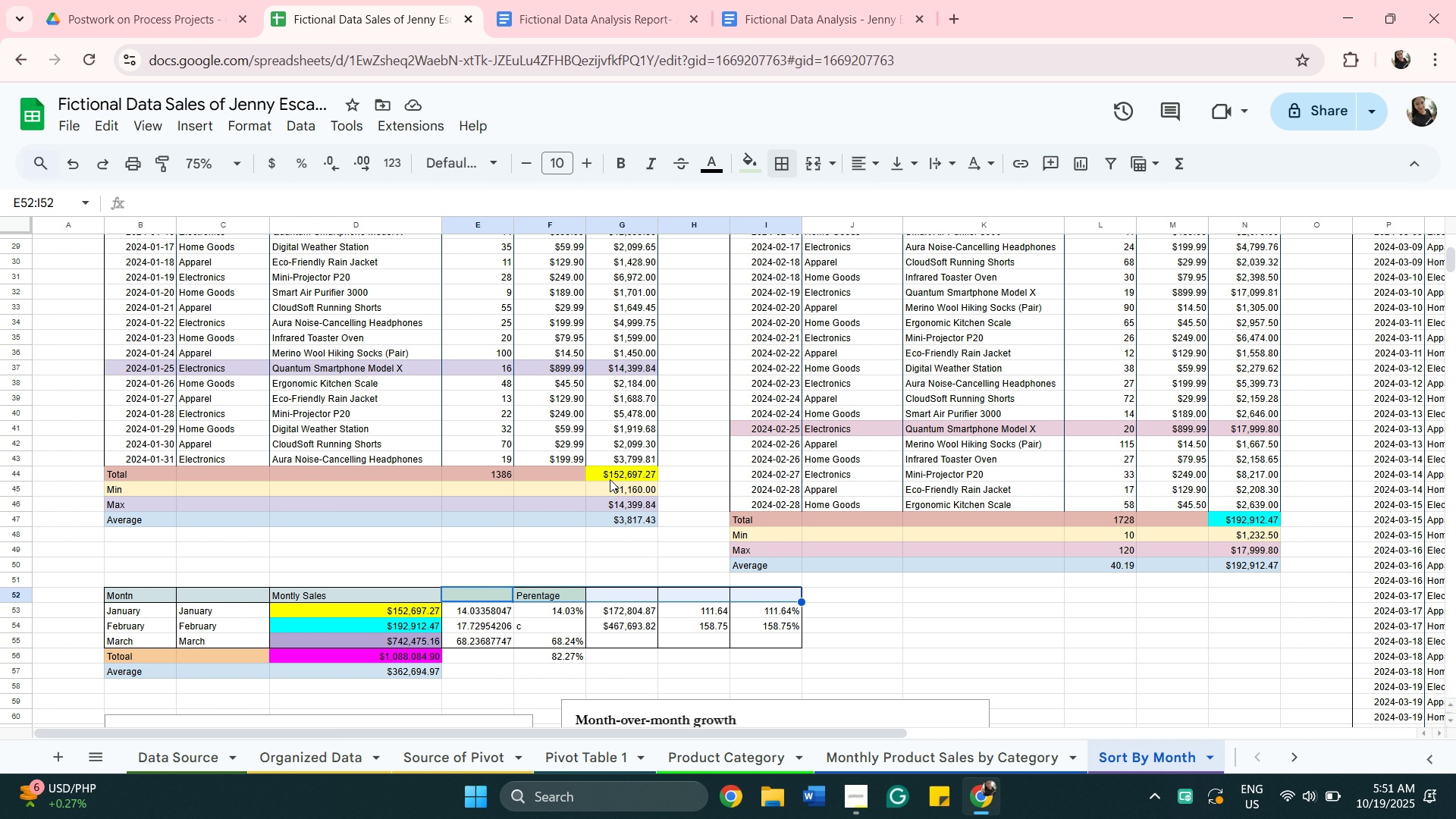 
left_click([840, 272])
 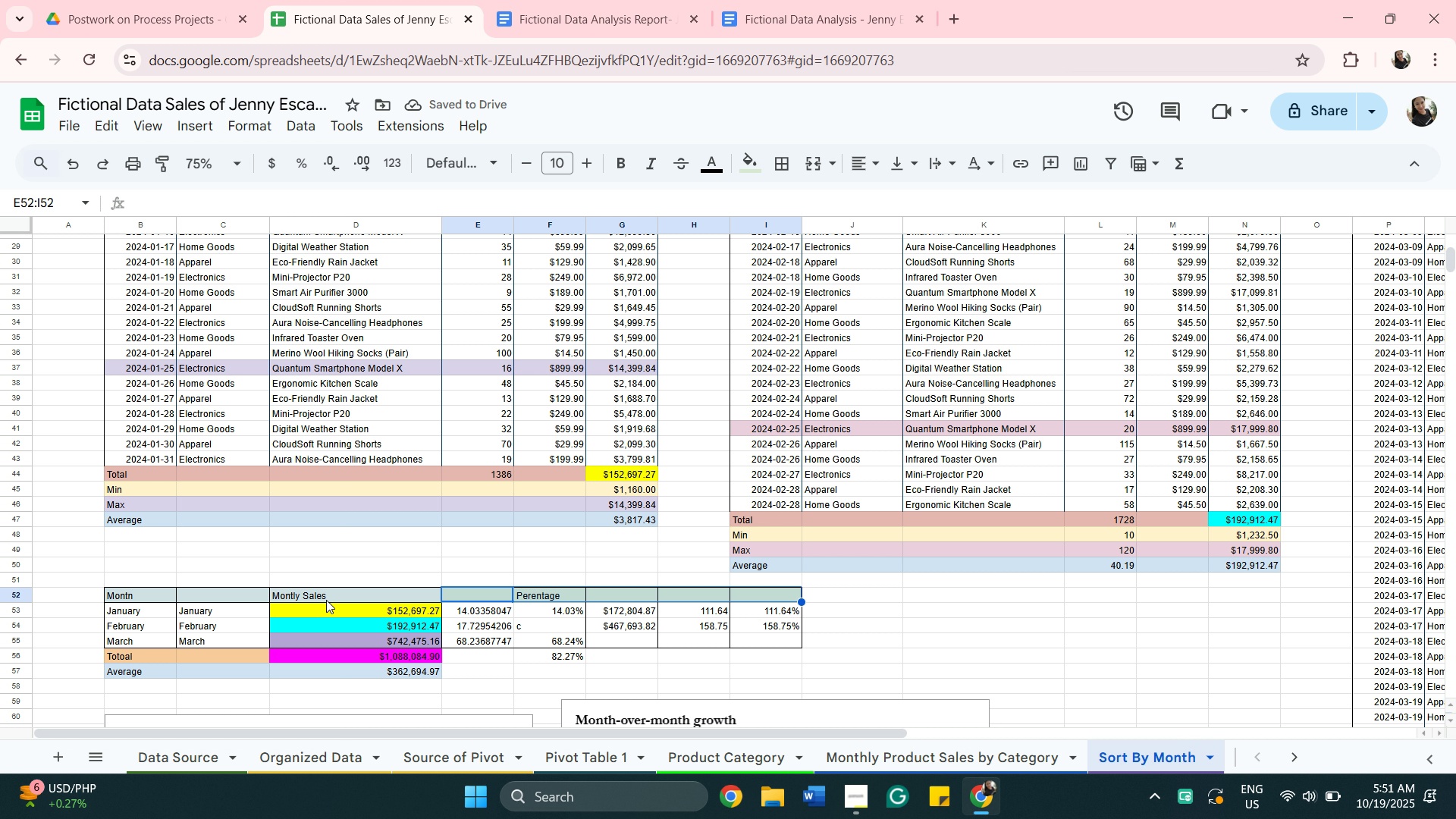 
left_click([362, 592])
 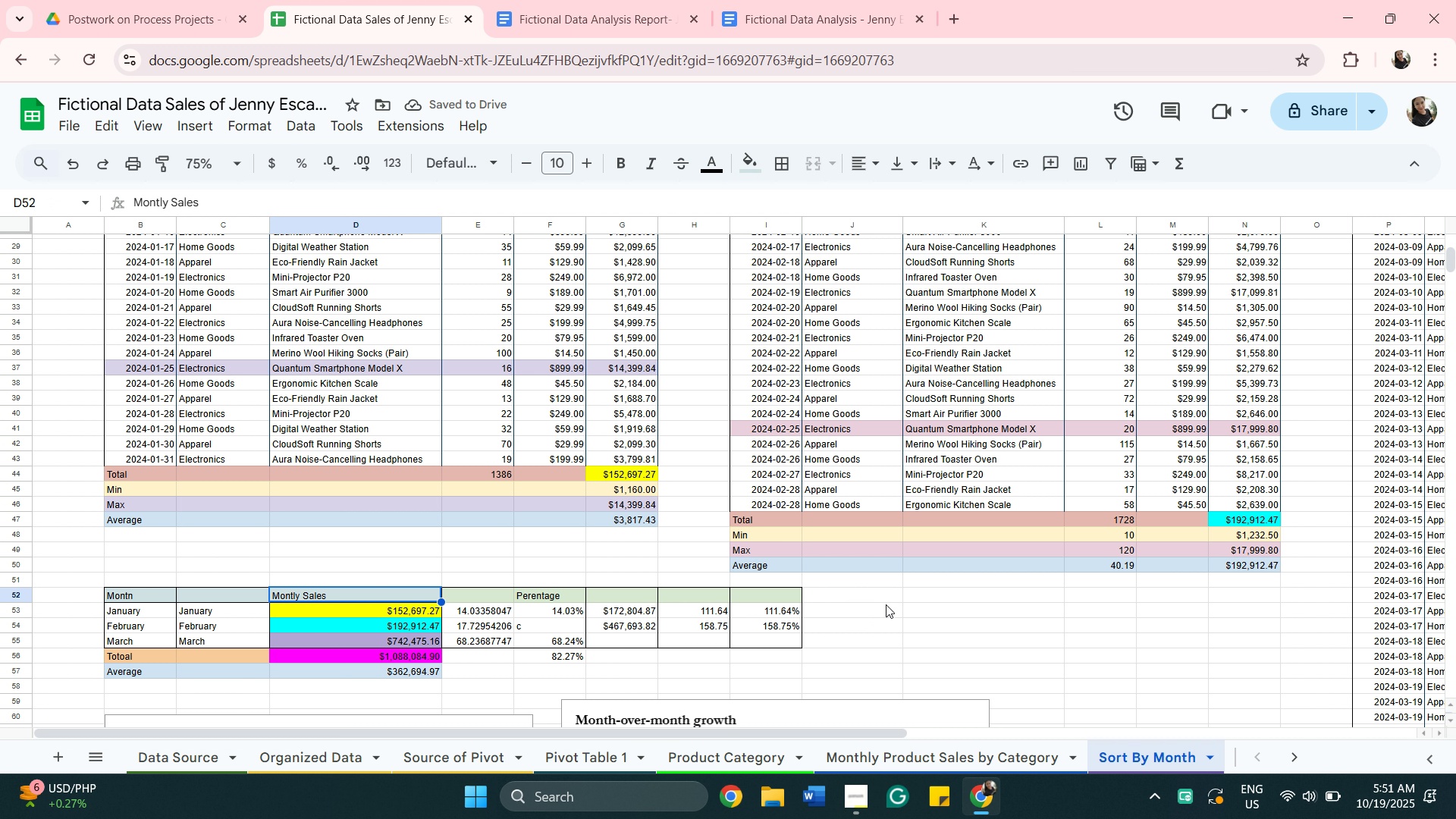 
left_click([886, 604])
 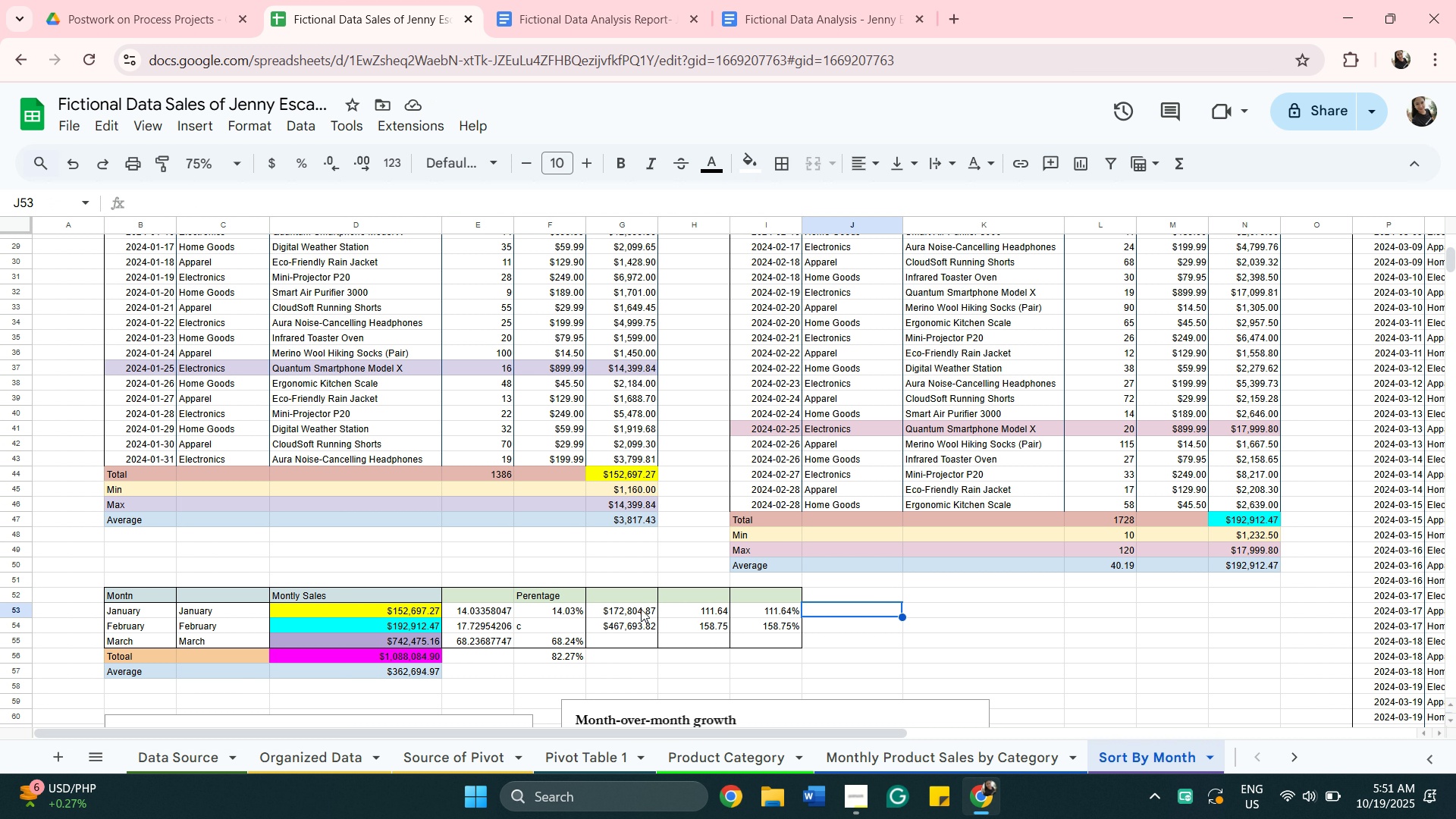 
wait(6.7)
 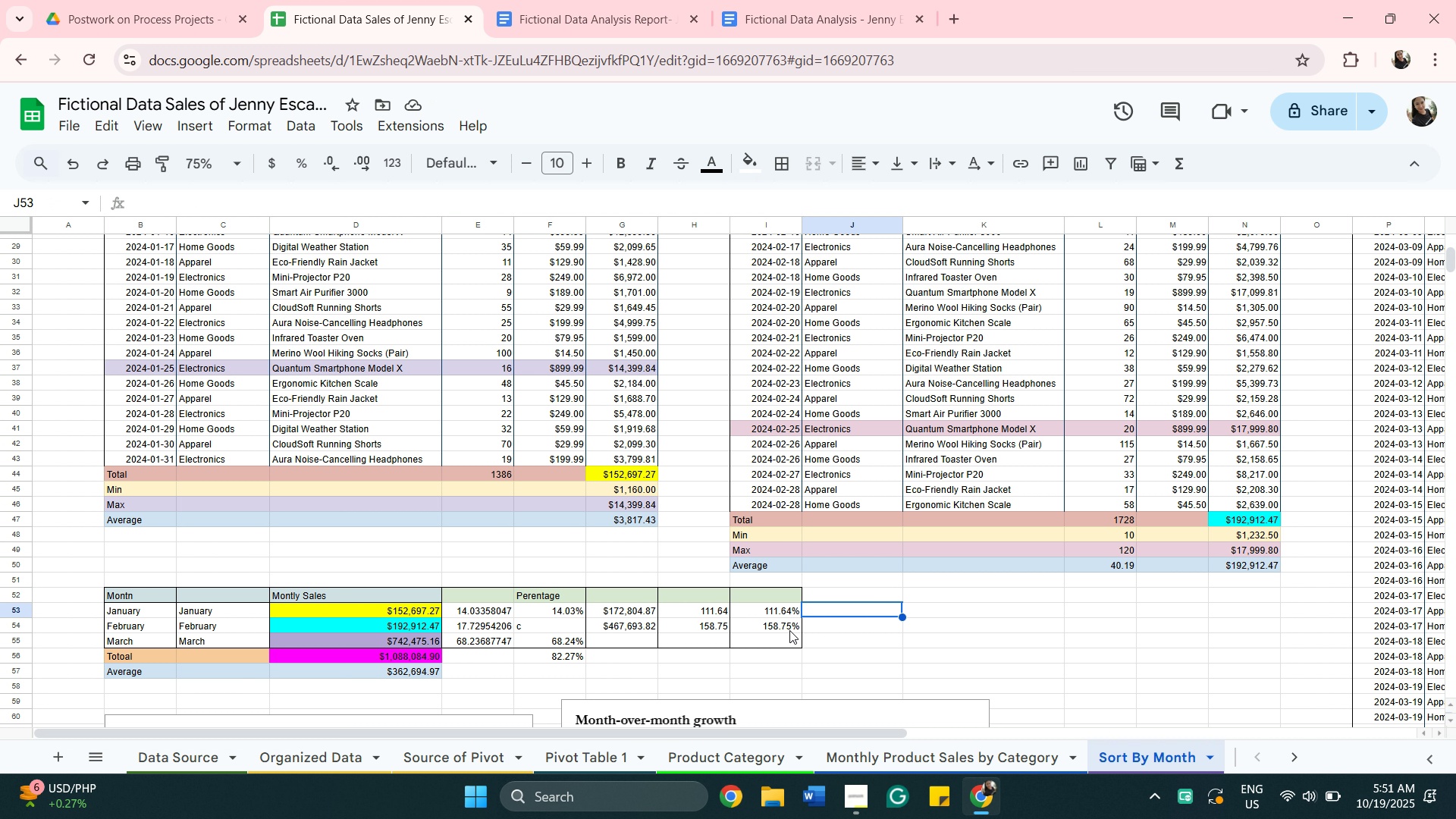 
left_click([641, 601])
 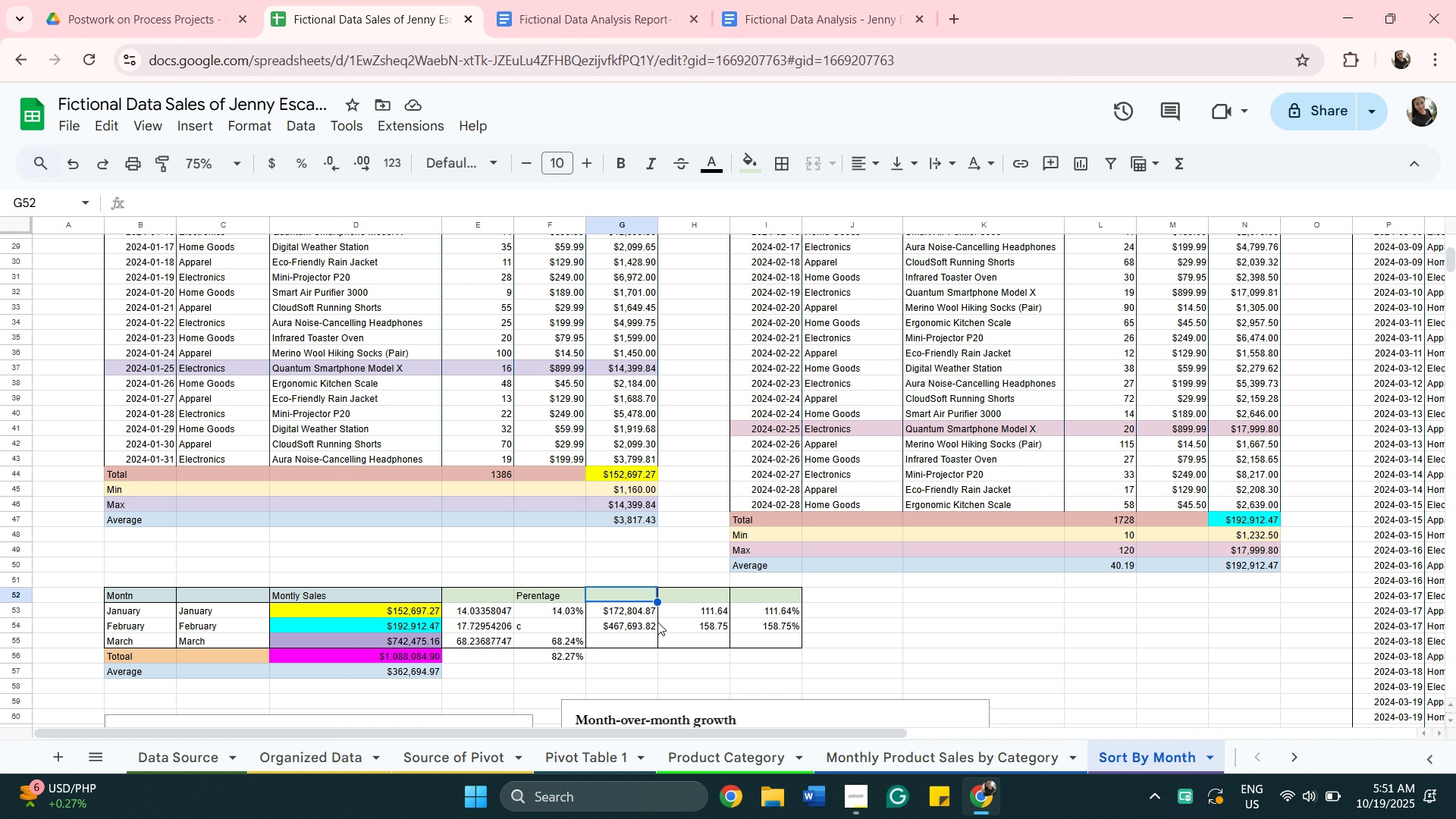 
wait(8.14)
 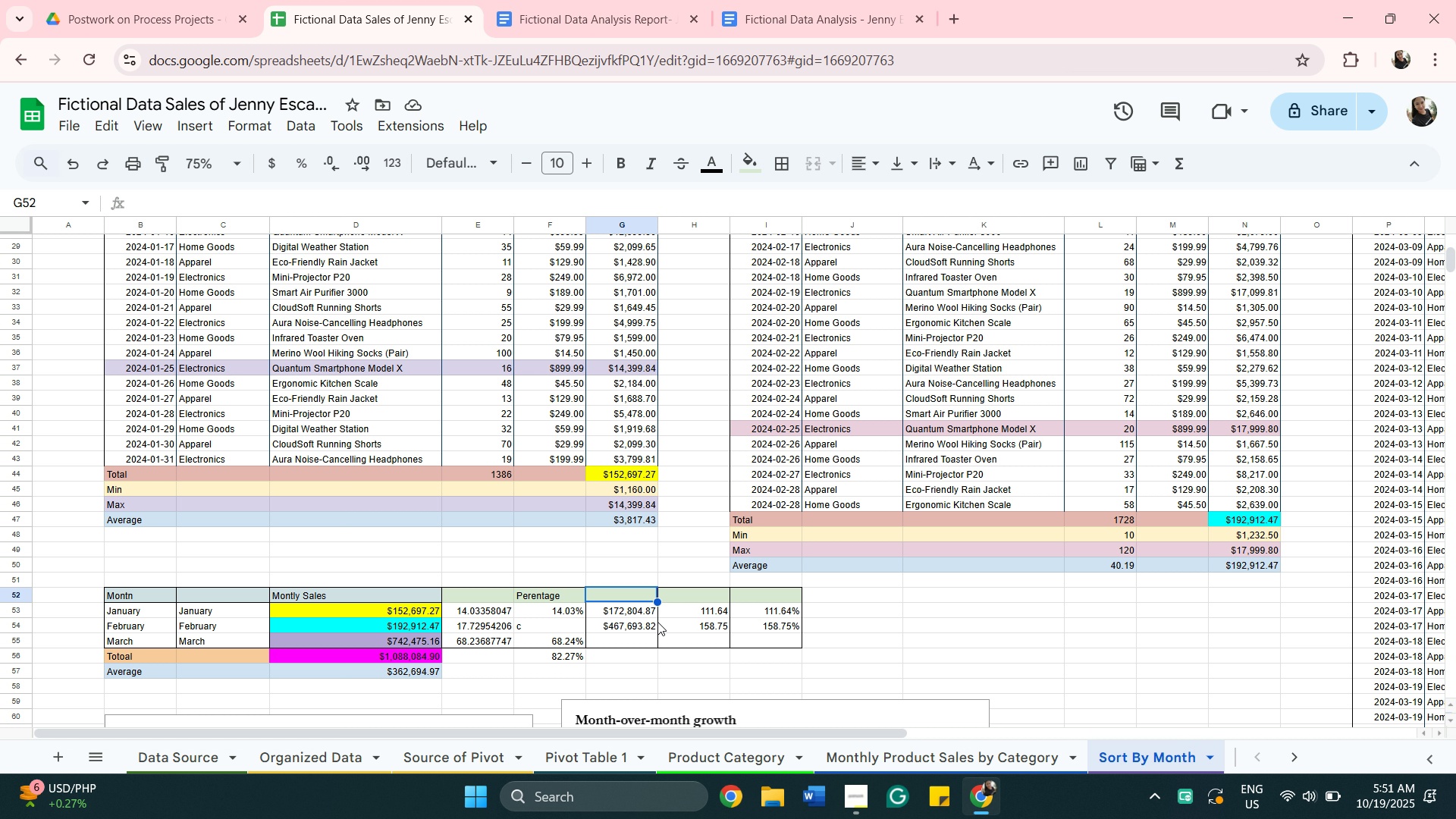 
hold_key(key=ShiftLeft, duration=0.39)
 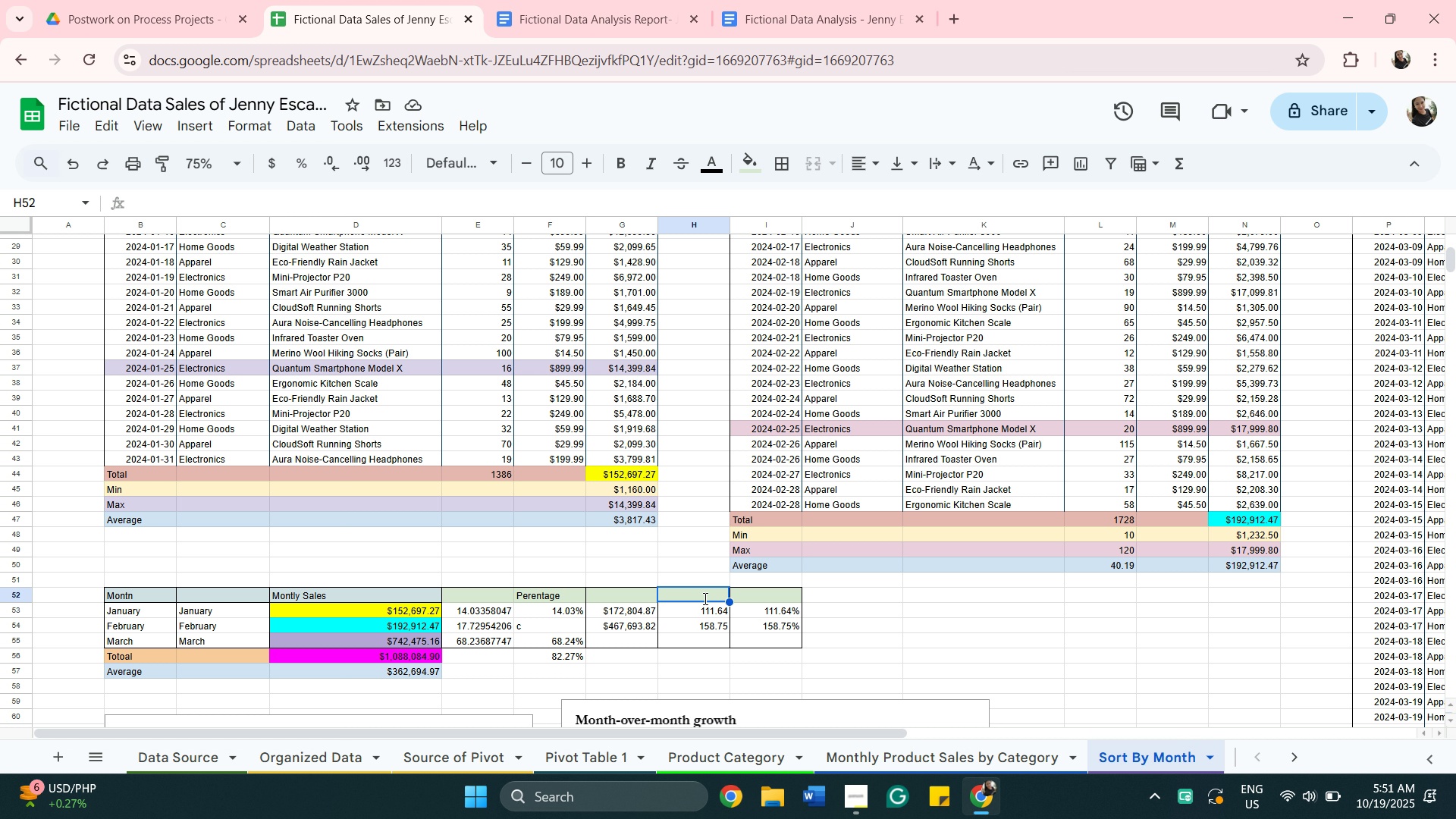 
wait(5.52)
 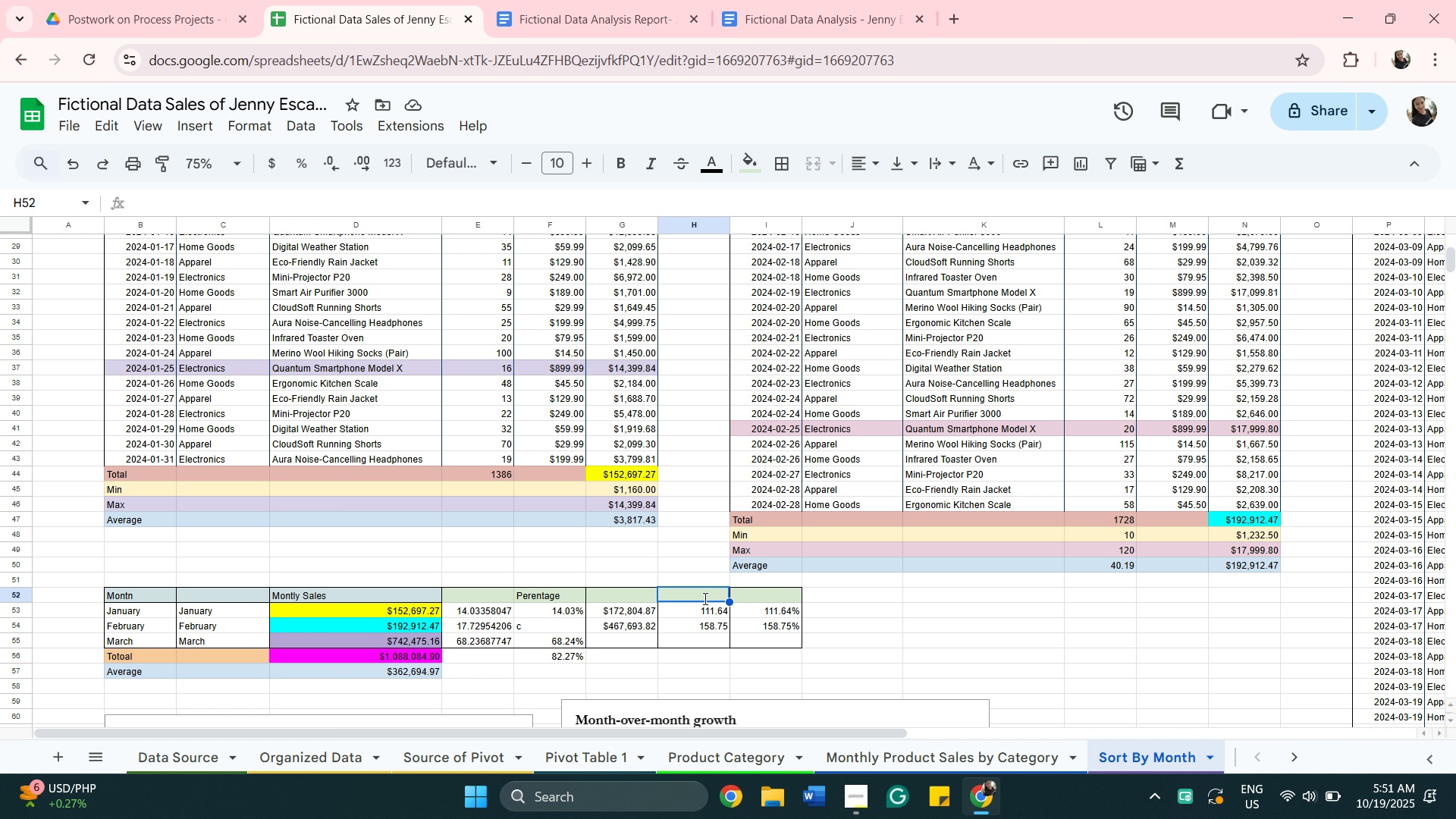 
type(consecutive onth)
 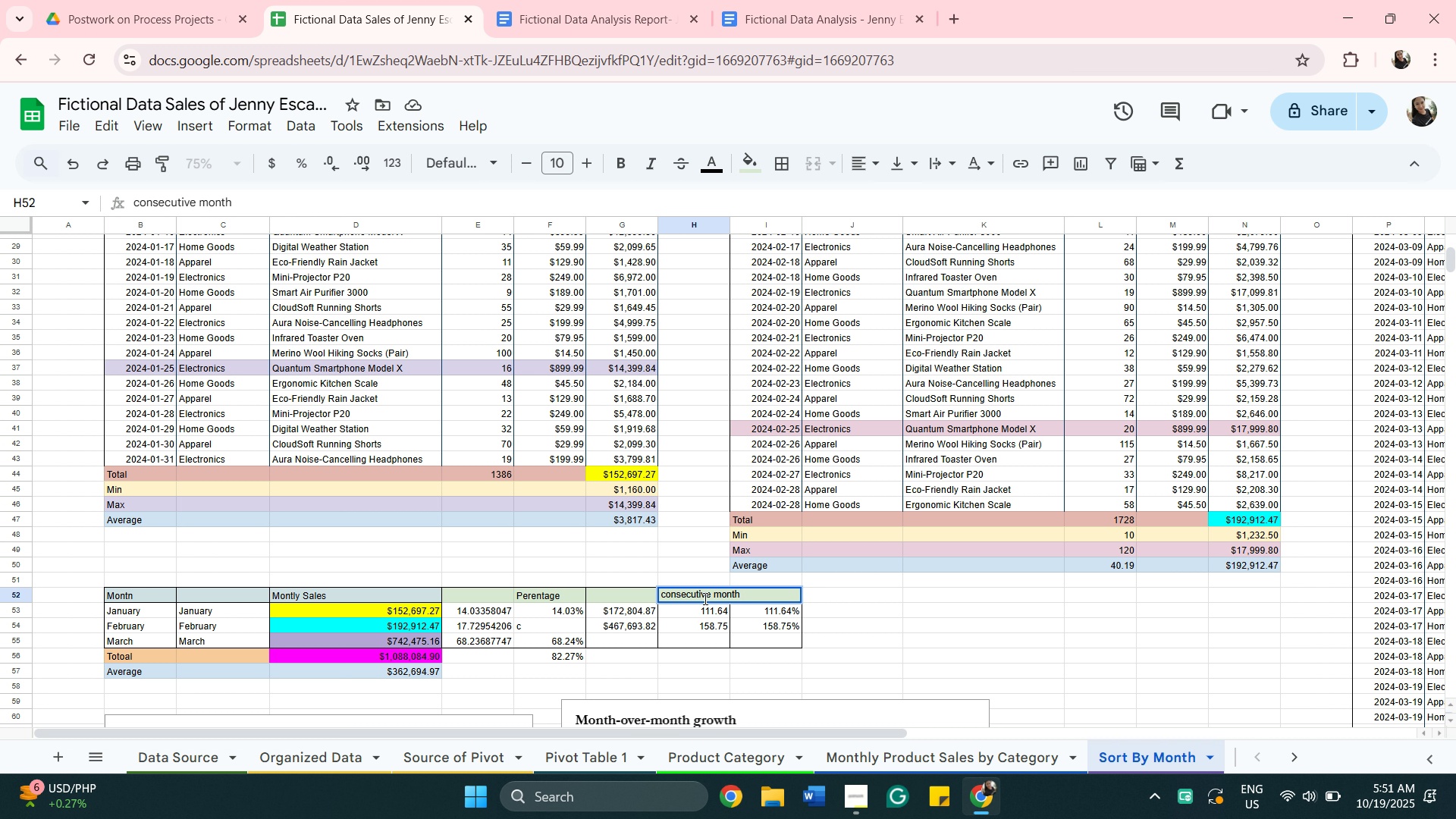 
hold_key(key=M, duration=0.3)
 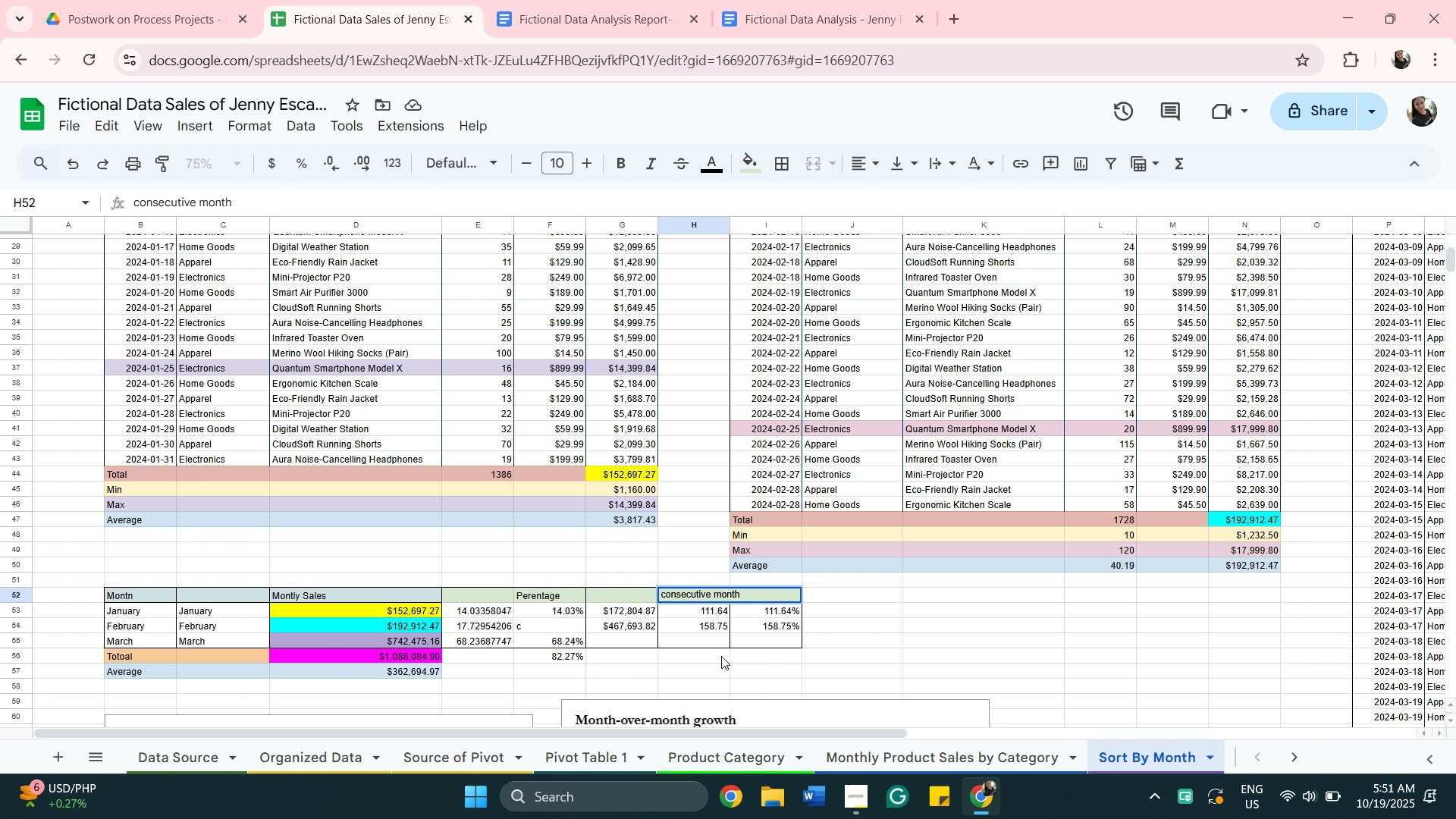 
wait(5.59)
 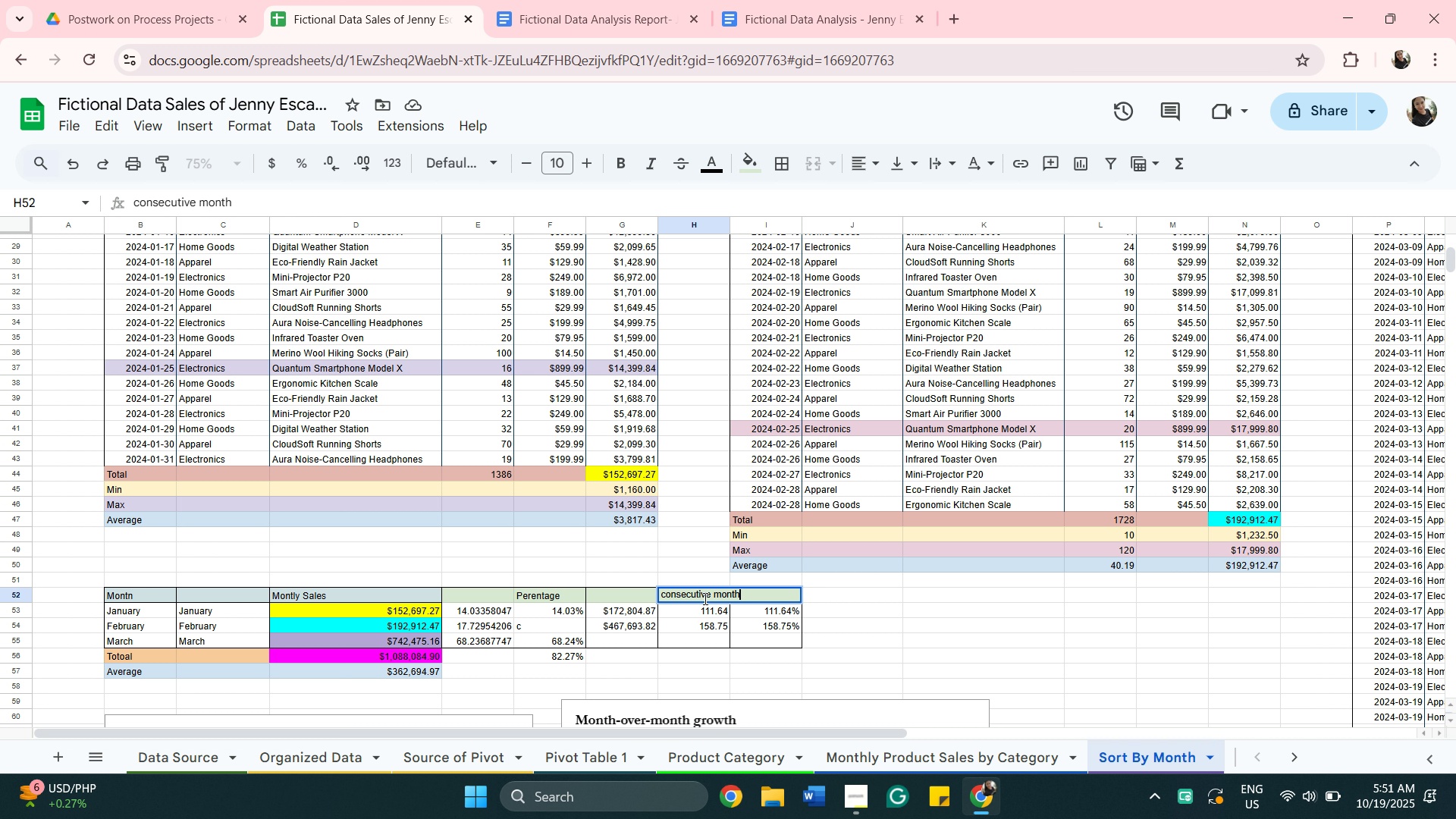 
left_click([570, 13])
 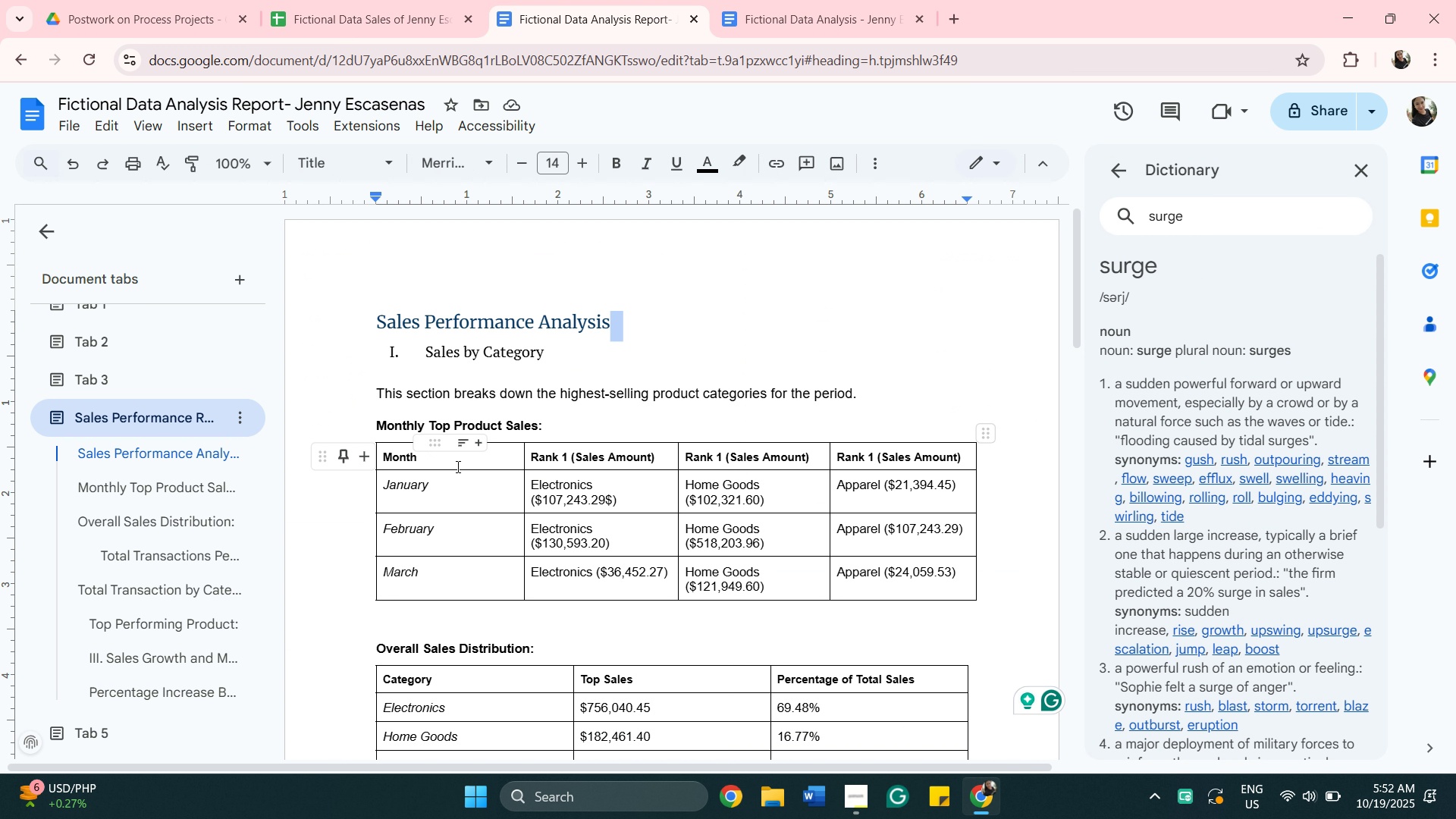 
scroll: coordinate [614, 566], scroll_direction: down, amount: 12.0
 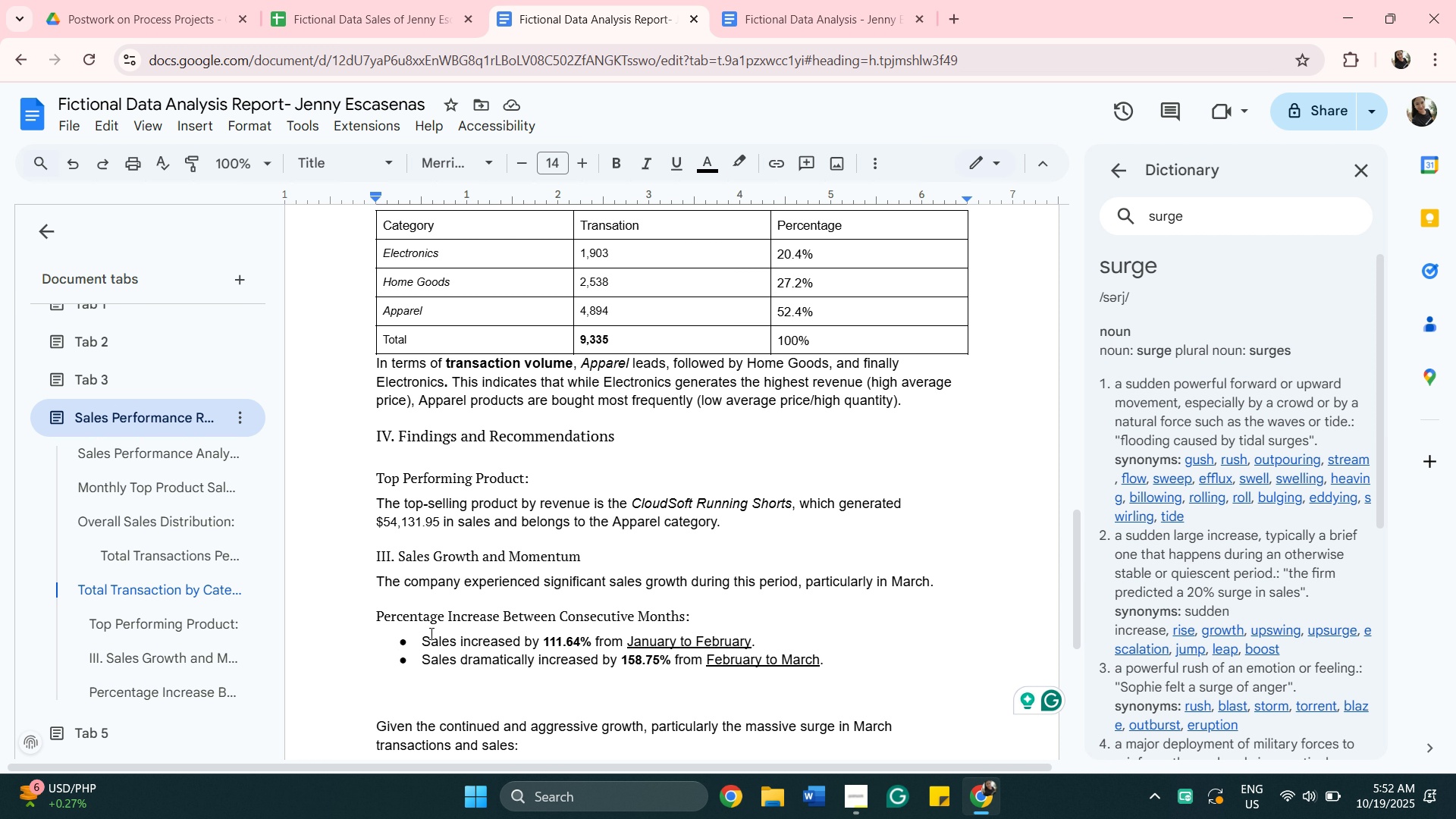 
wait(6.06)
 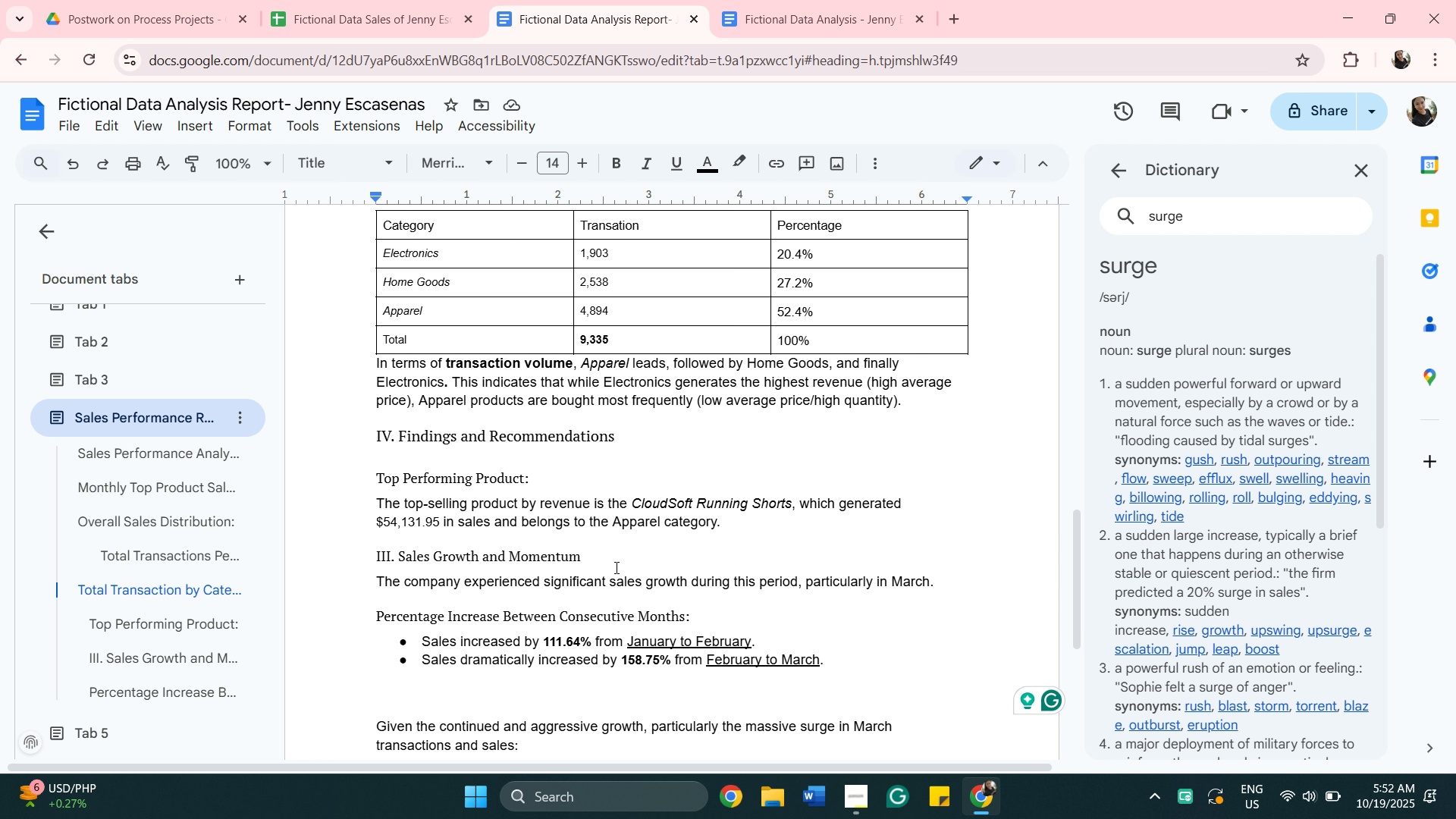 
left_click_drag(start_coordinate=[378, 612], to_coordinate=[686, 622])
 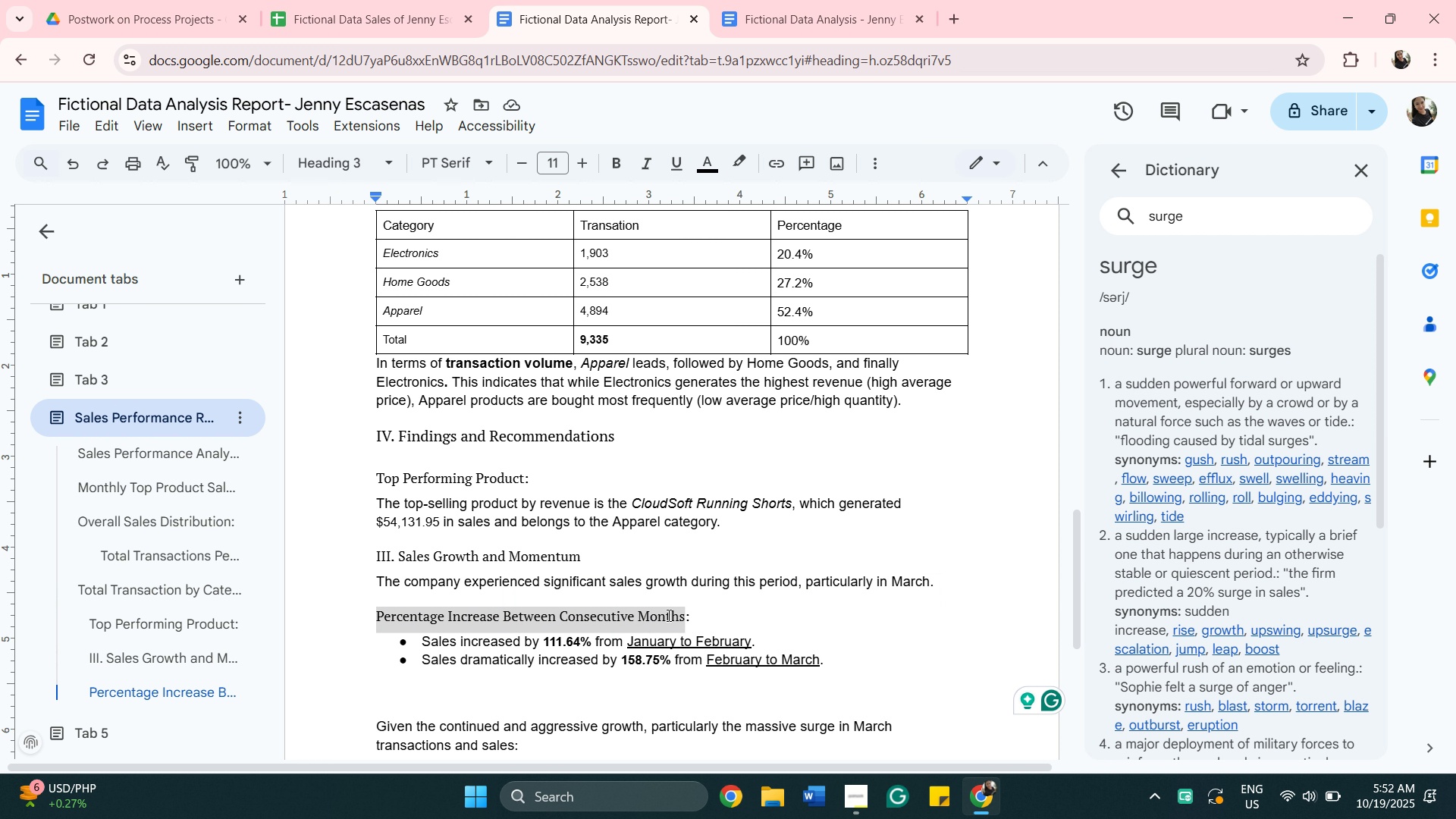 
right_click([667, 615])
 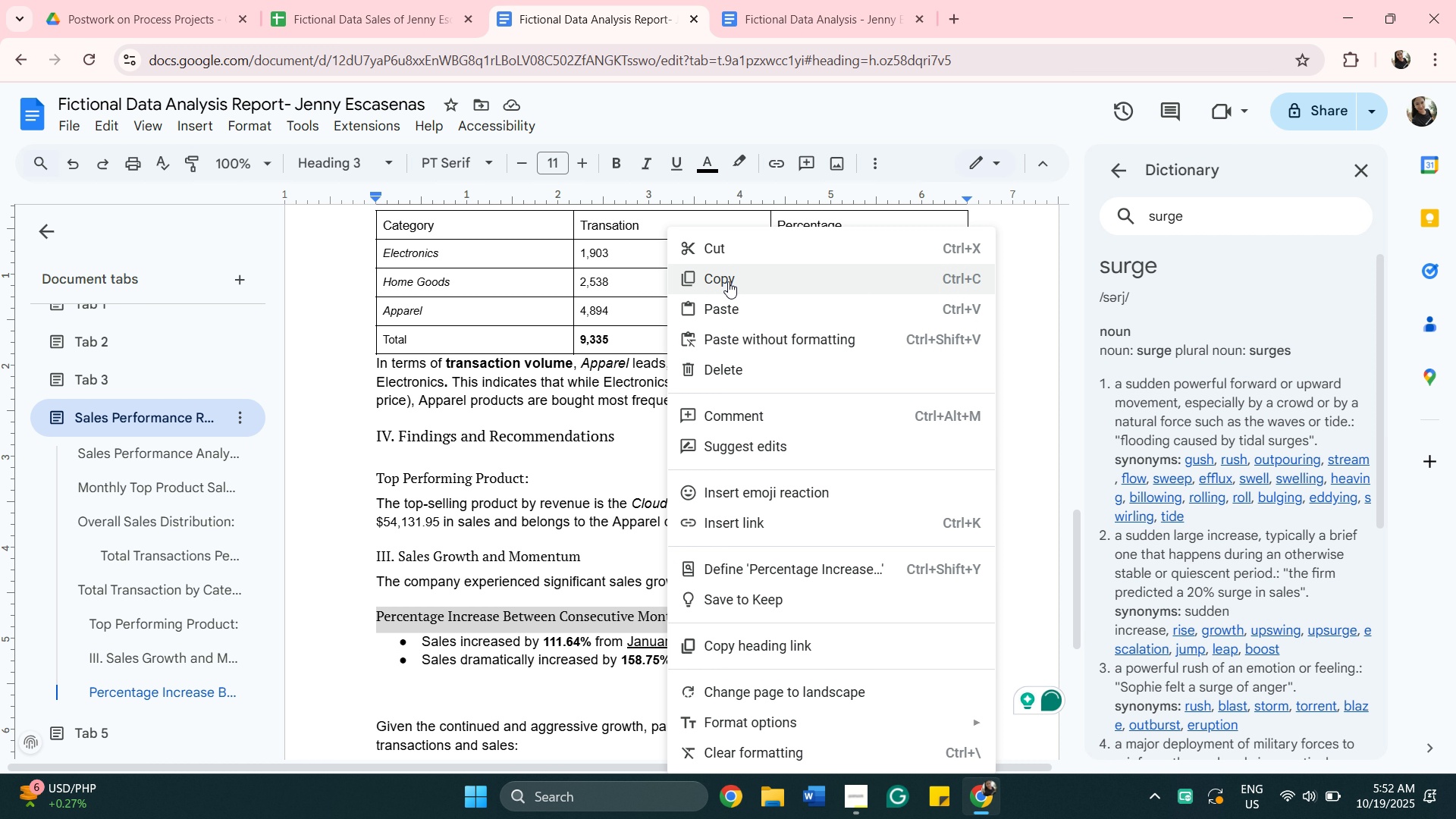 
left_click([728, 281])
 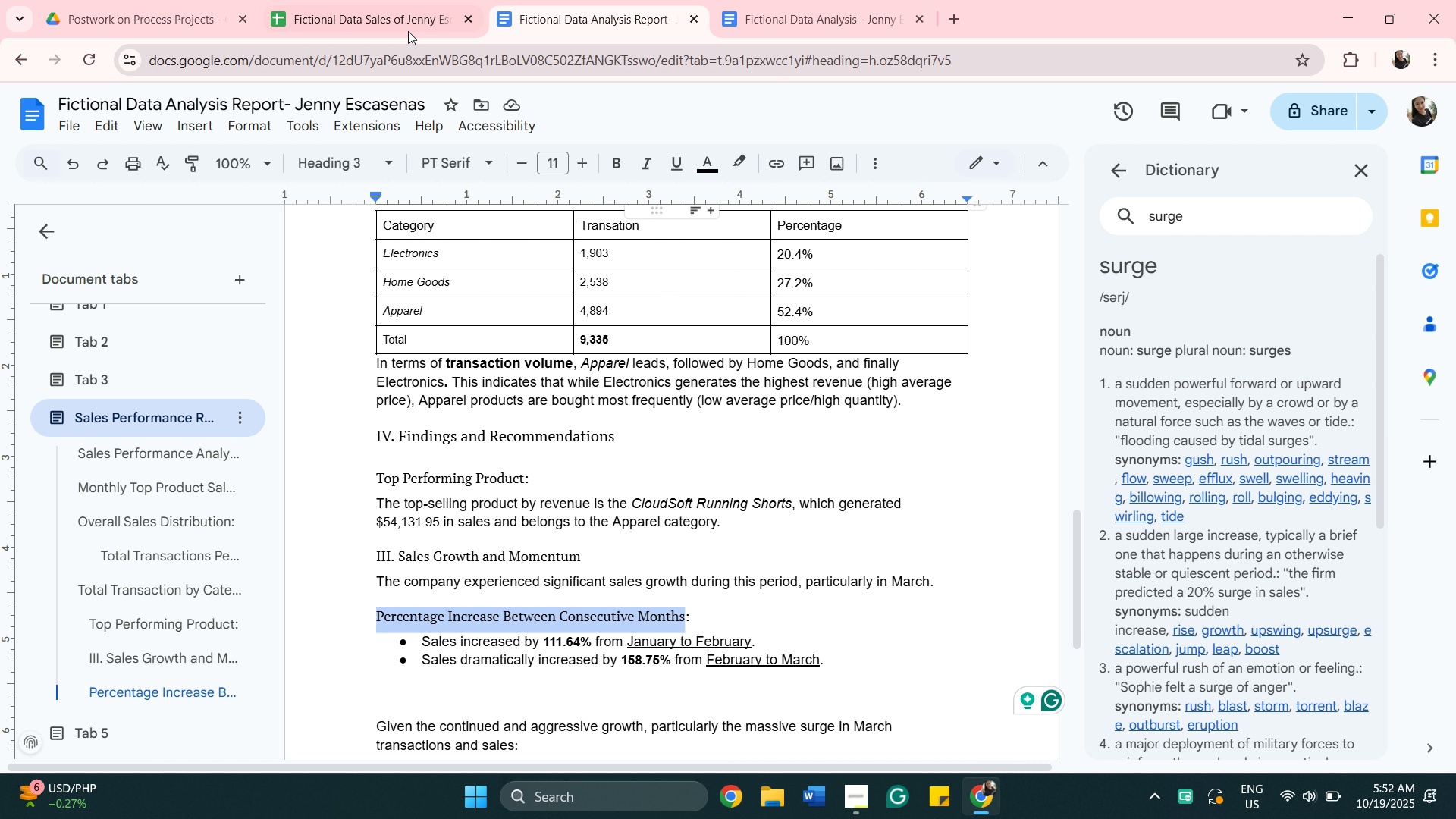 
left_click([408, 27])
 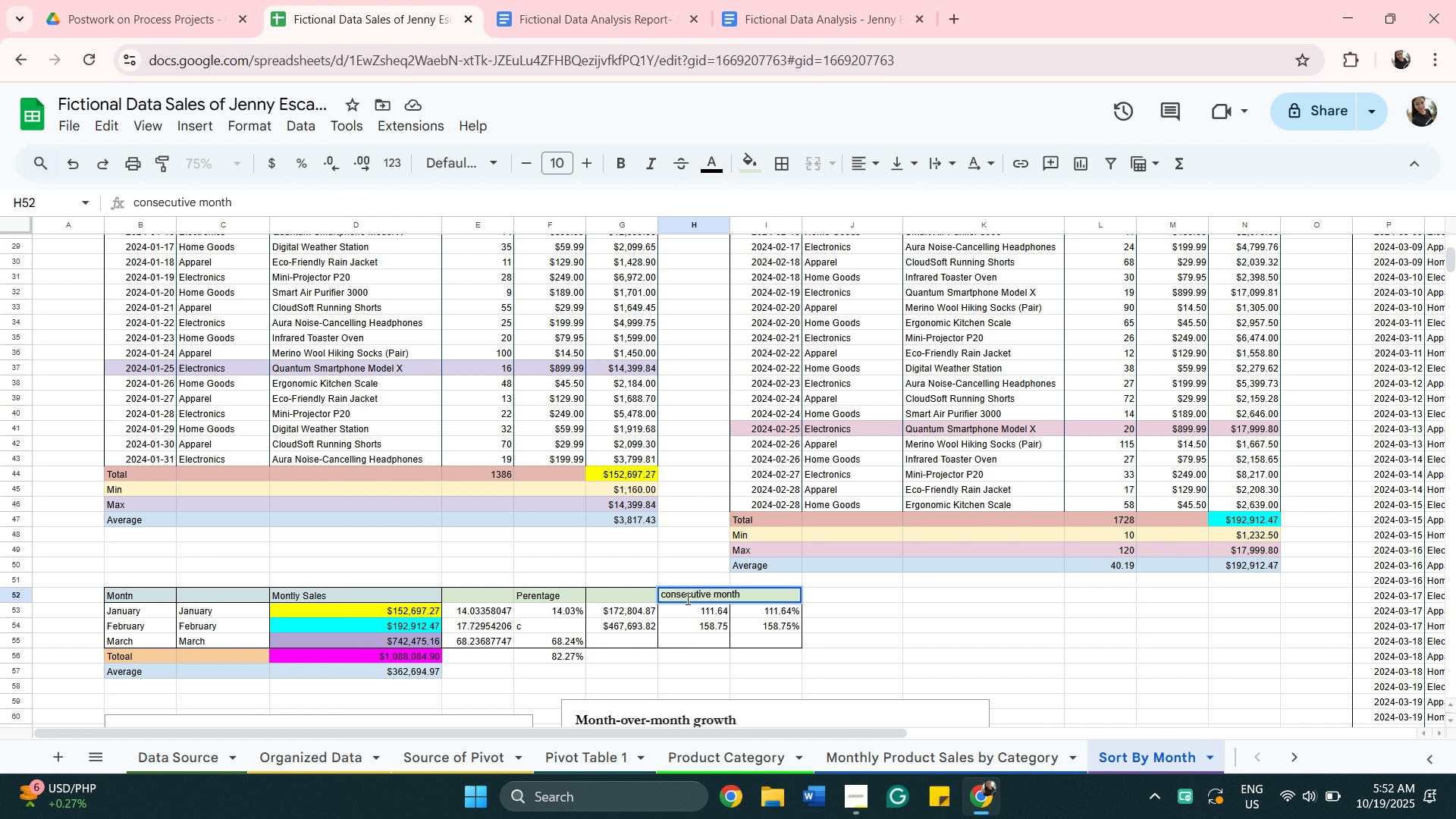 
left_click([828, 598])
 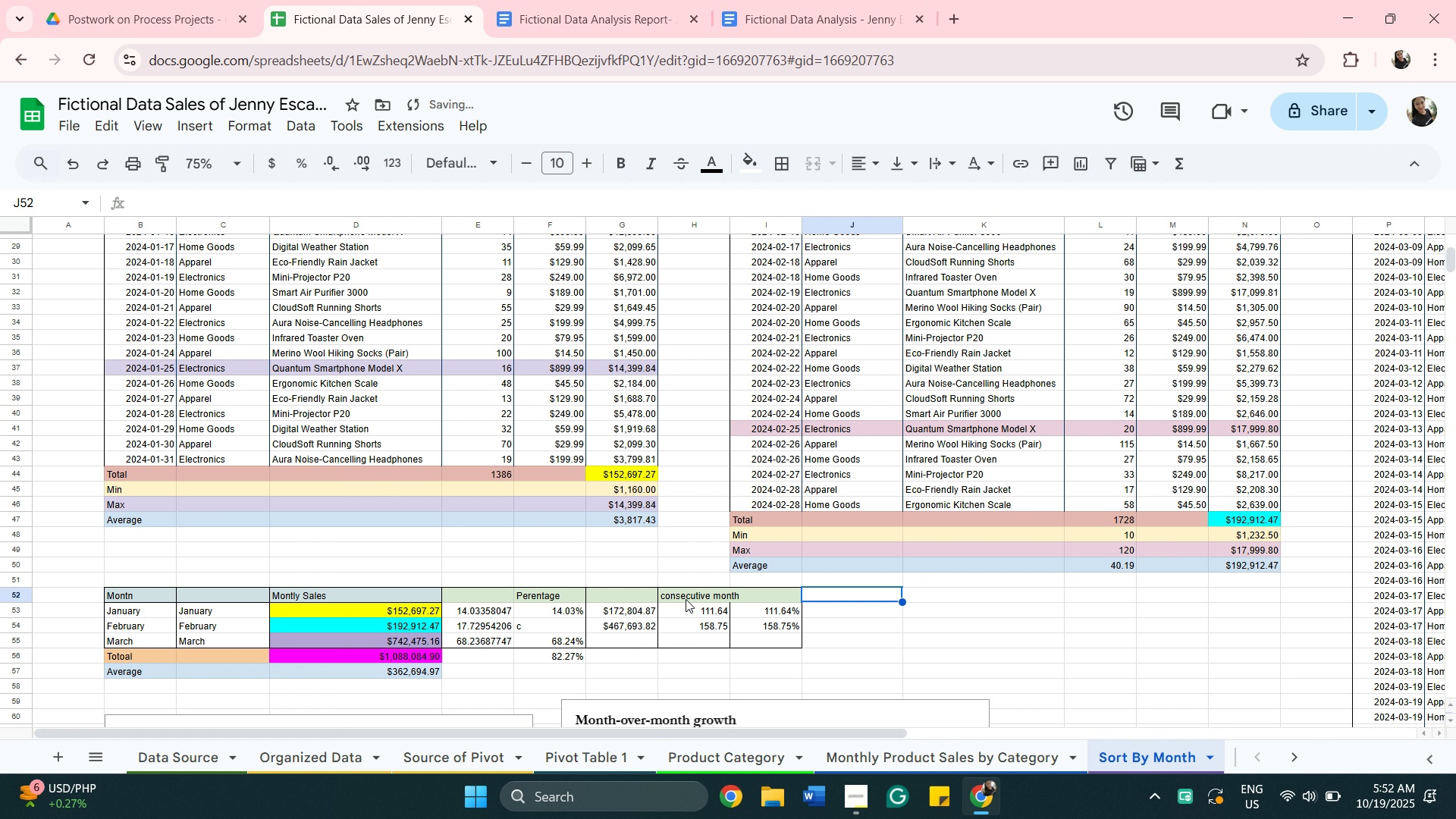 
left_click([686, 599])
 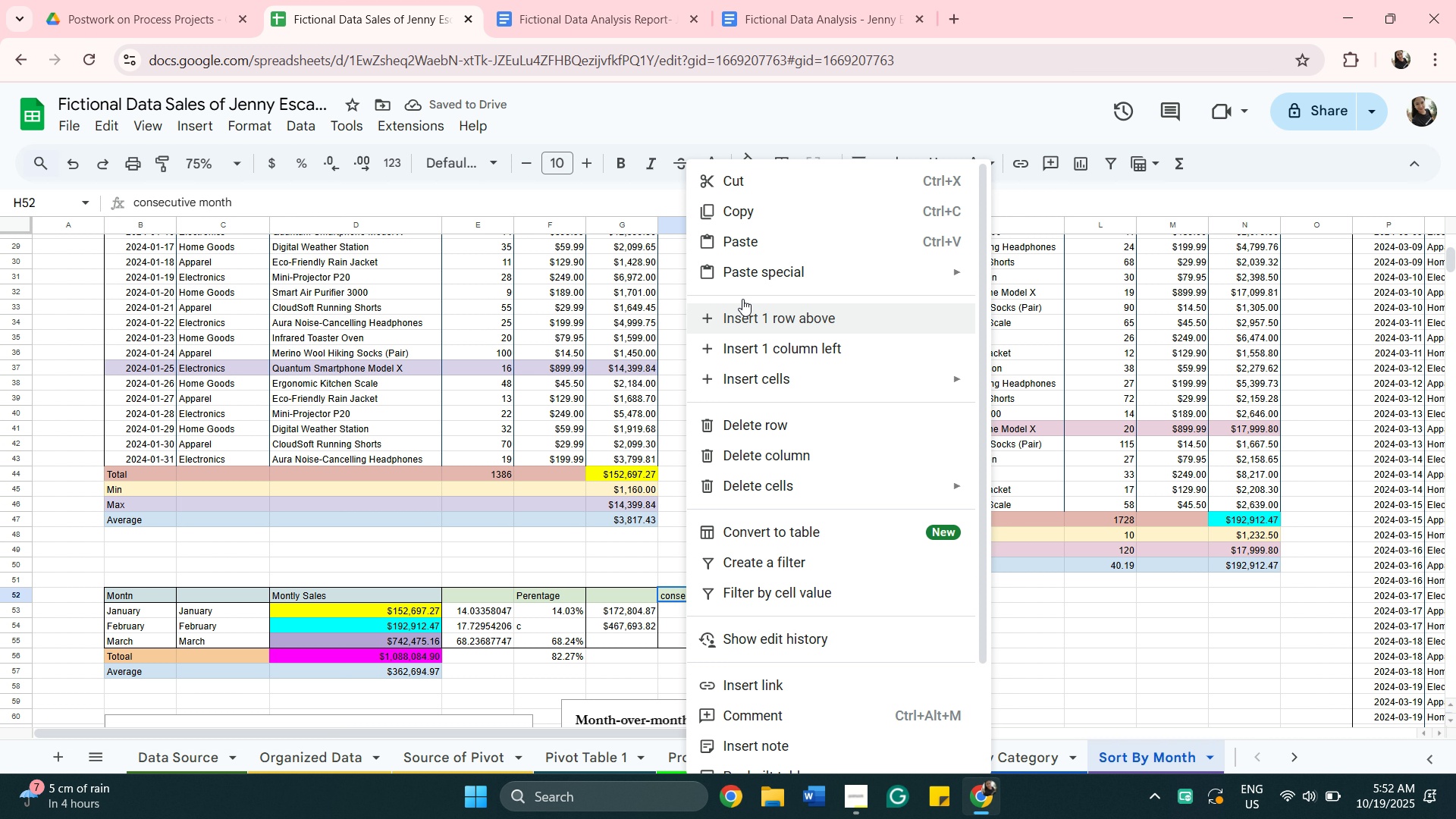 
left_click([760, 243])
 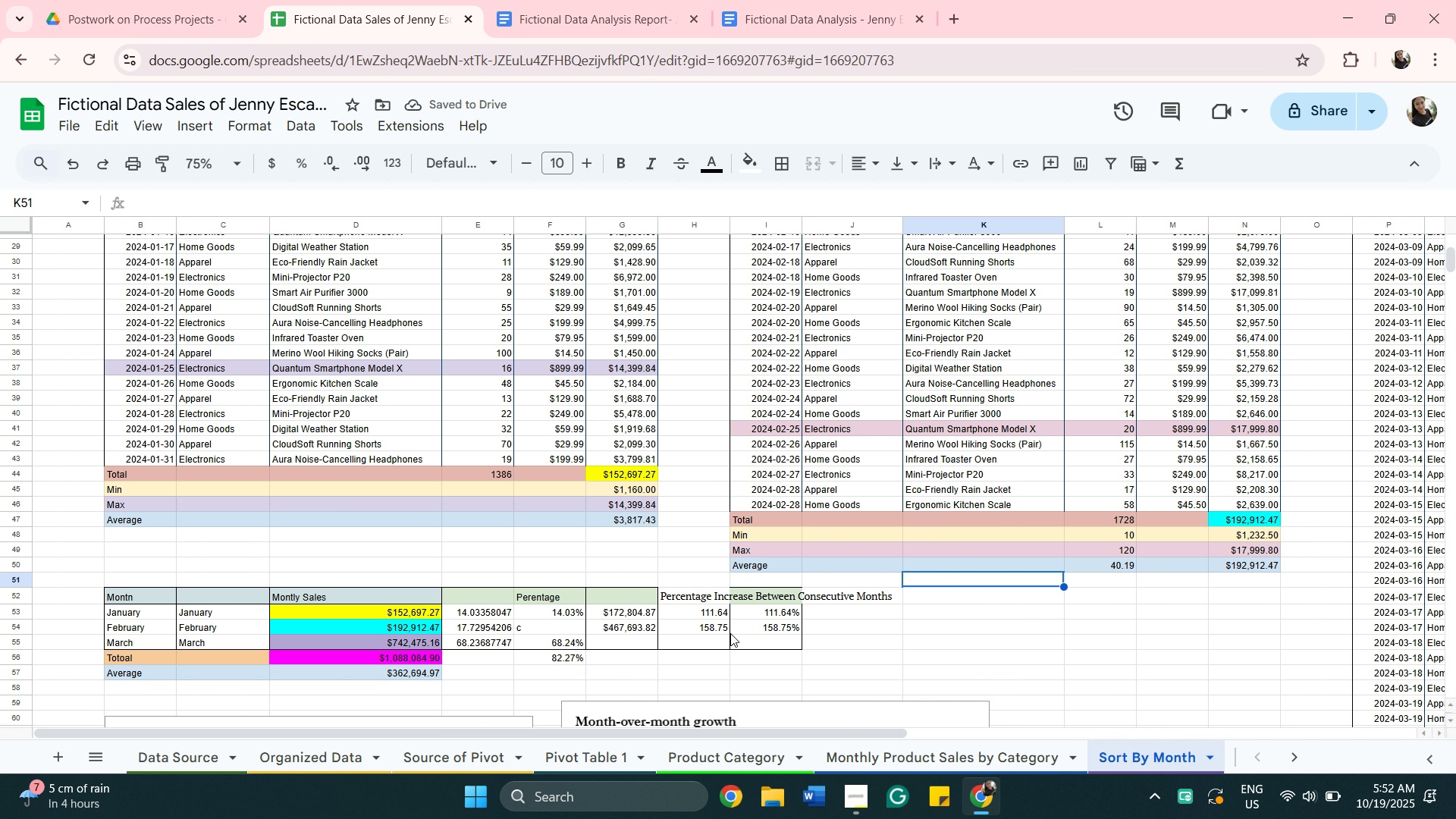 
left_click([708, 603])
 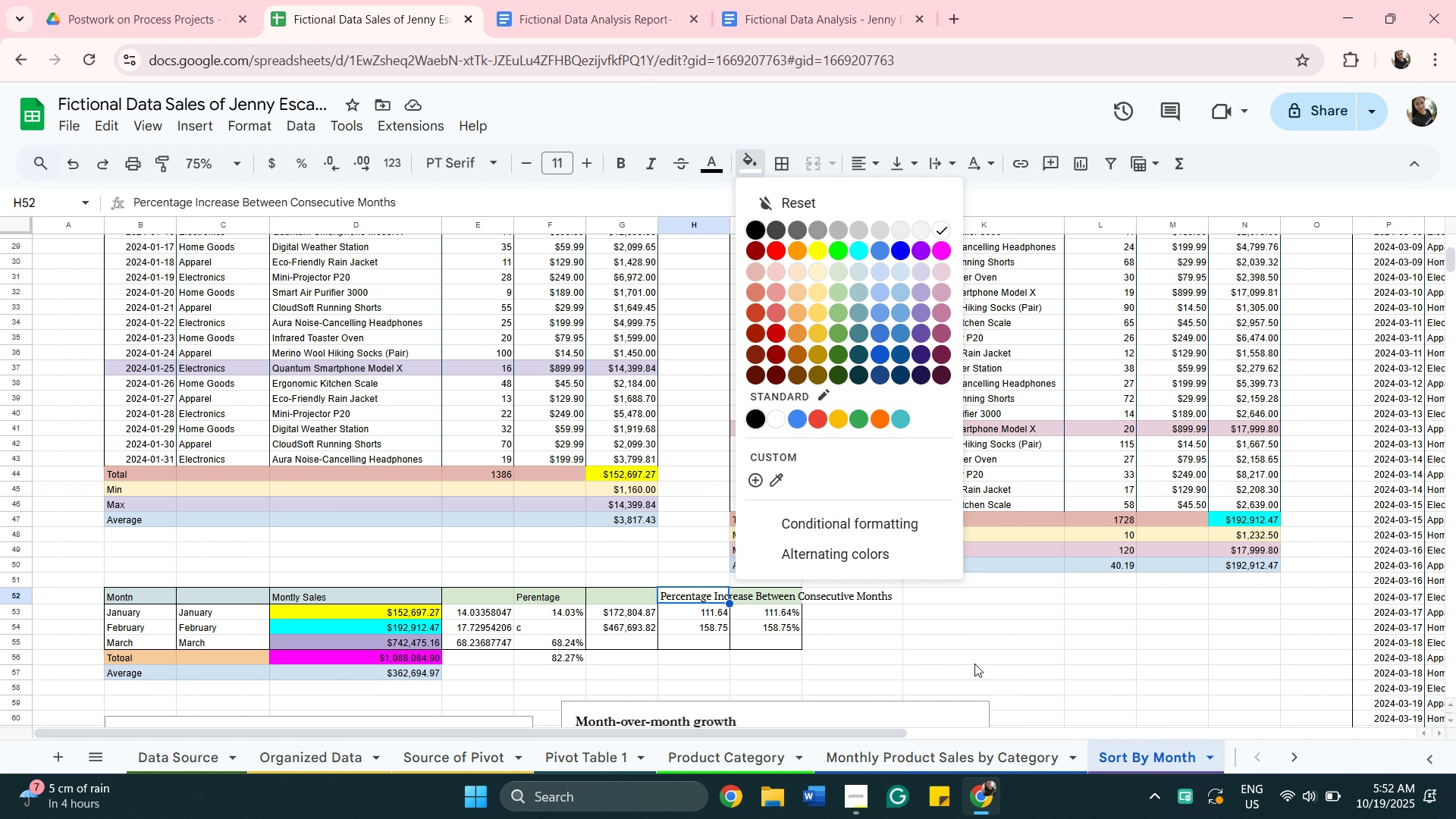 
wait(5.07)
 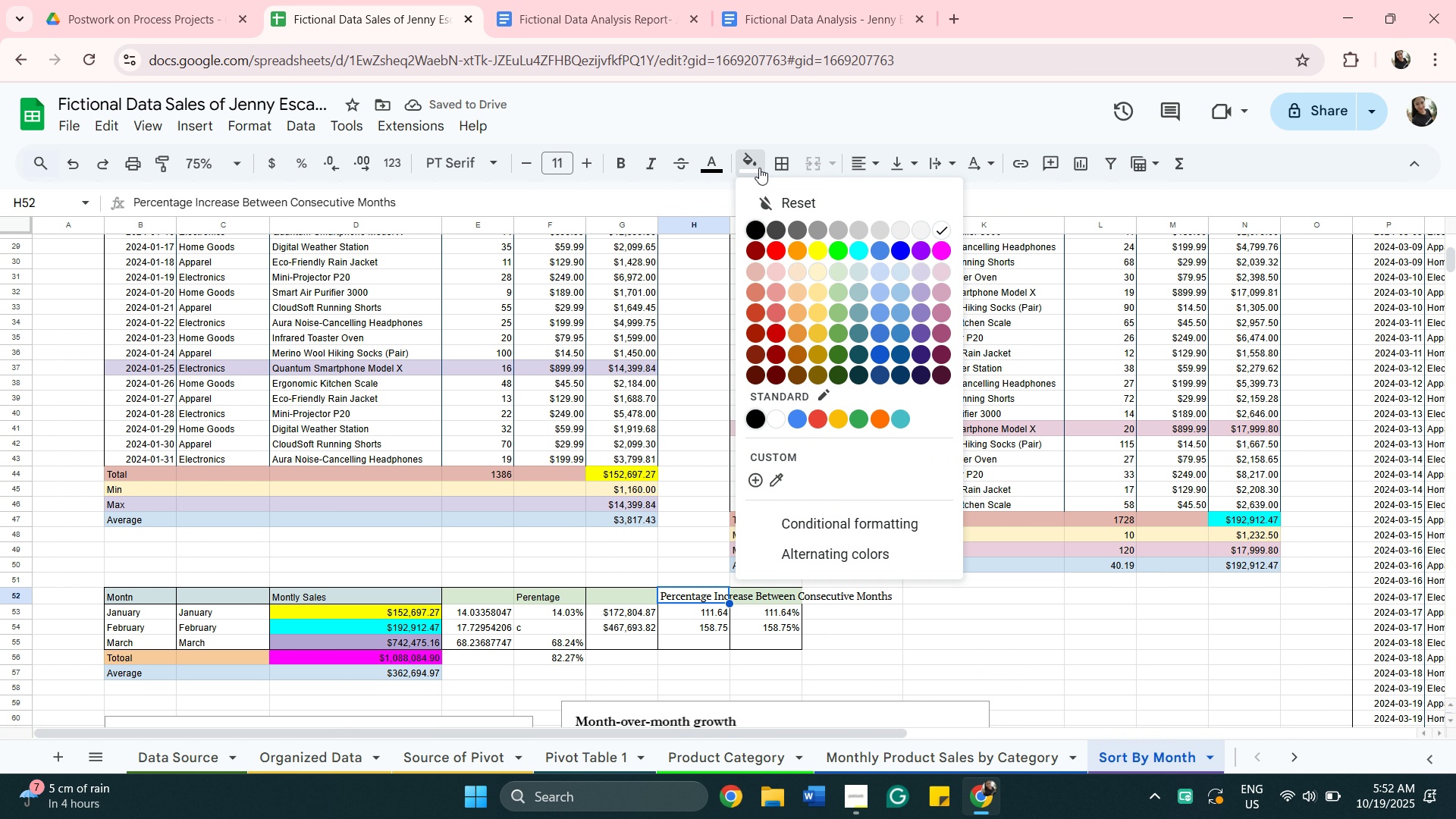 
left_click([503, 601])
 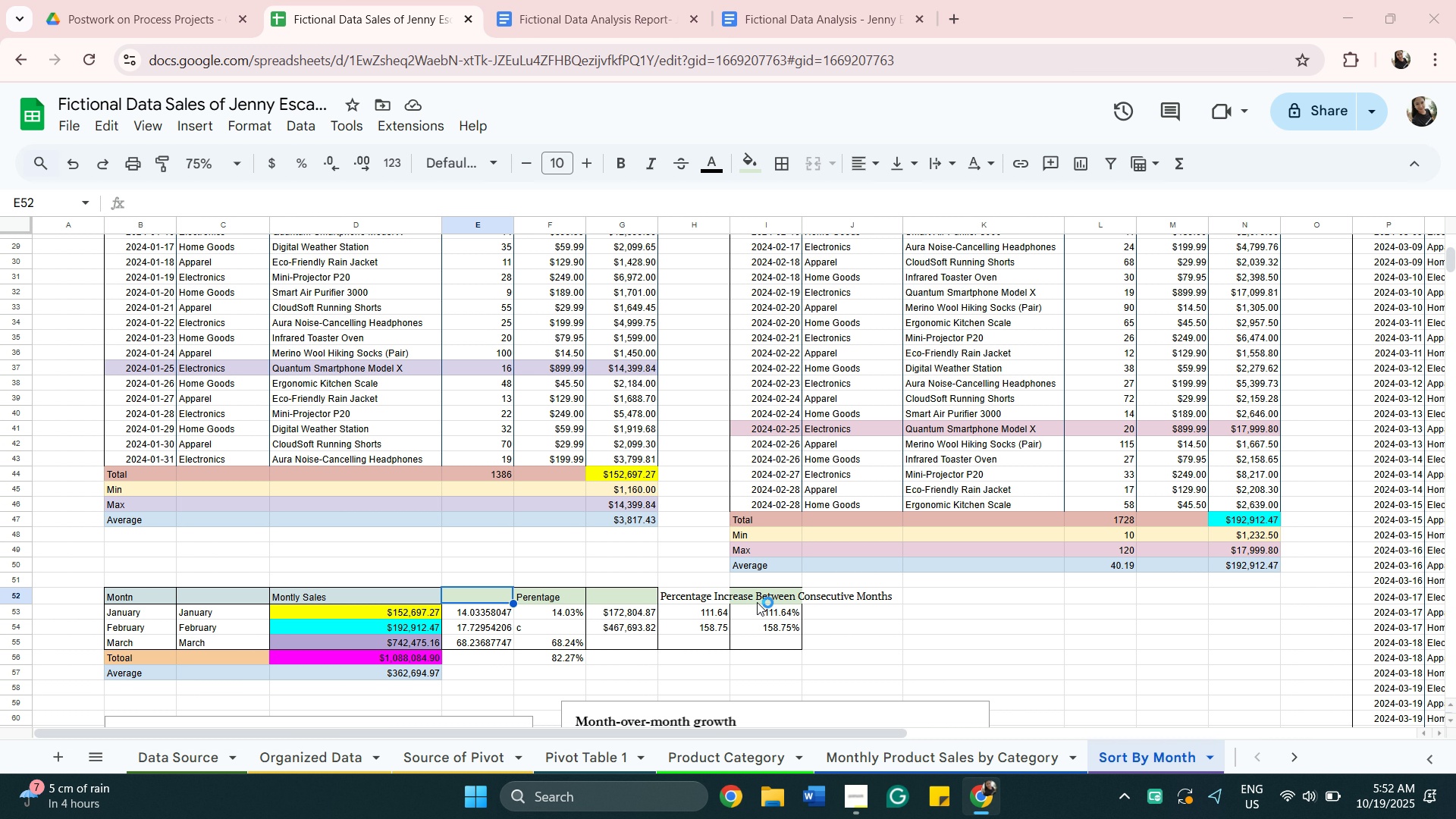 
hold_key(key=ShiftLeft, duration=0.41)
left_click([757, 601])
 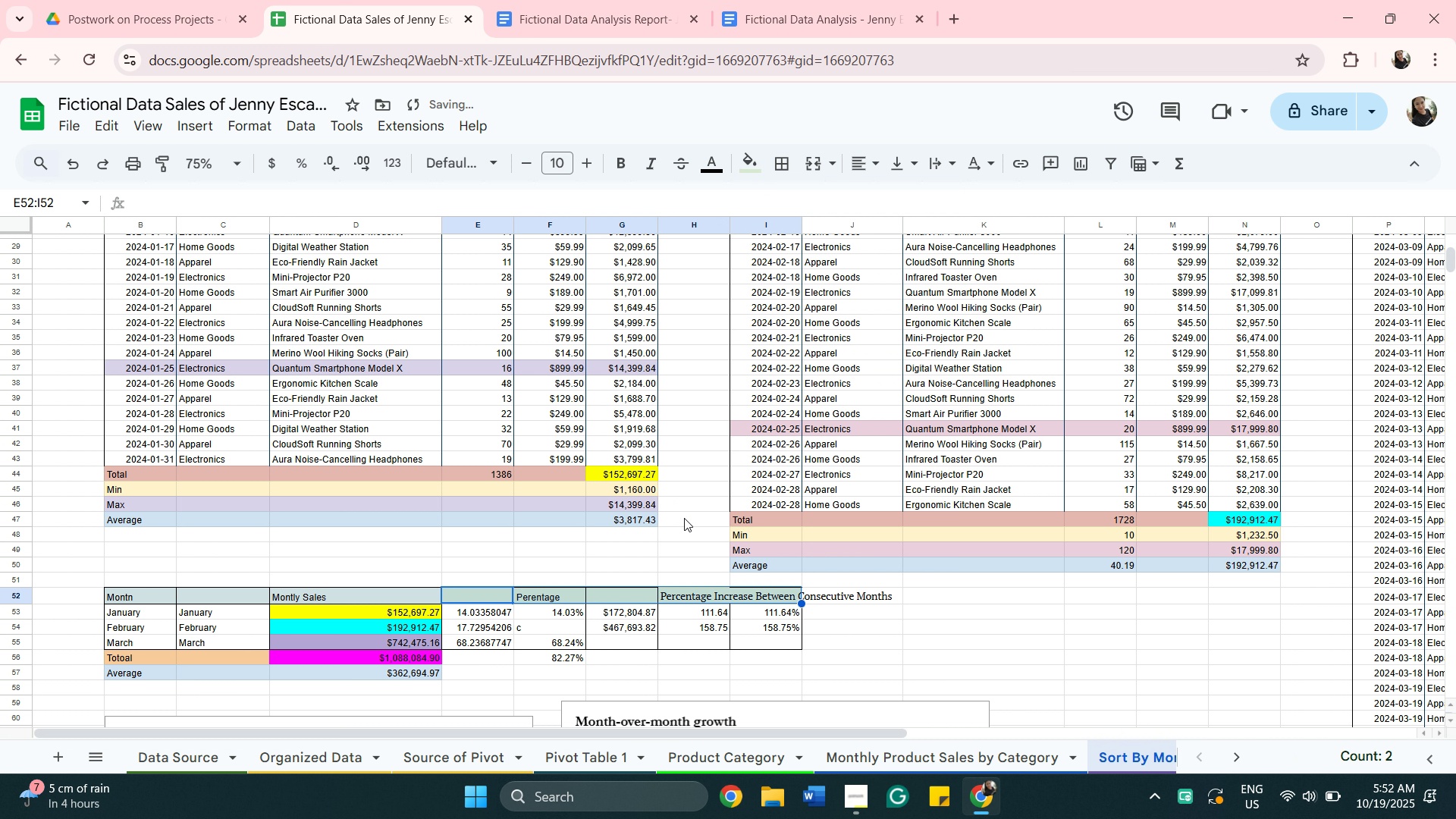 
wait(6.15)
 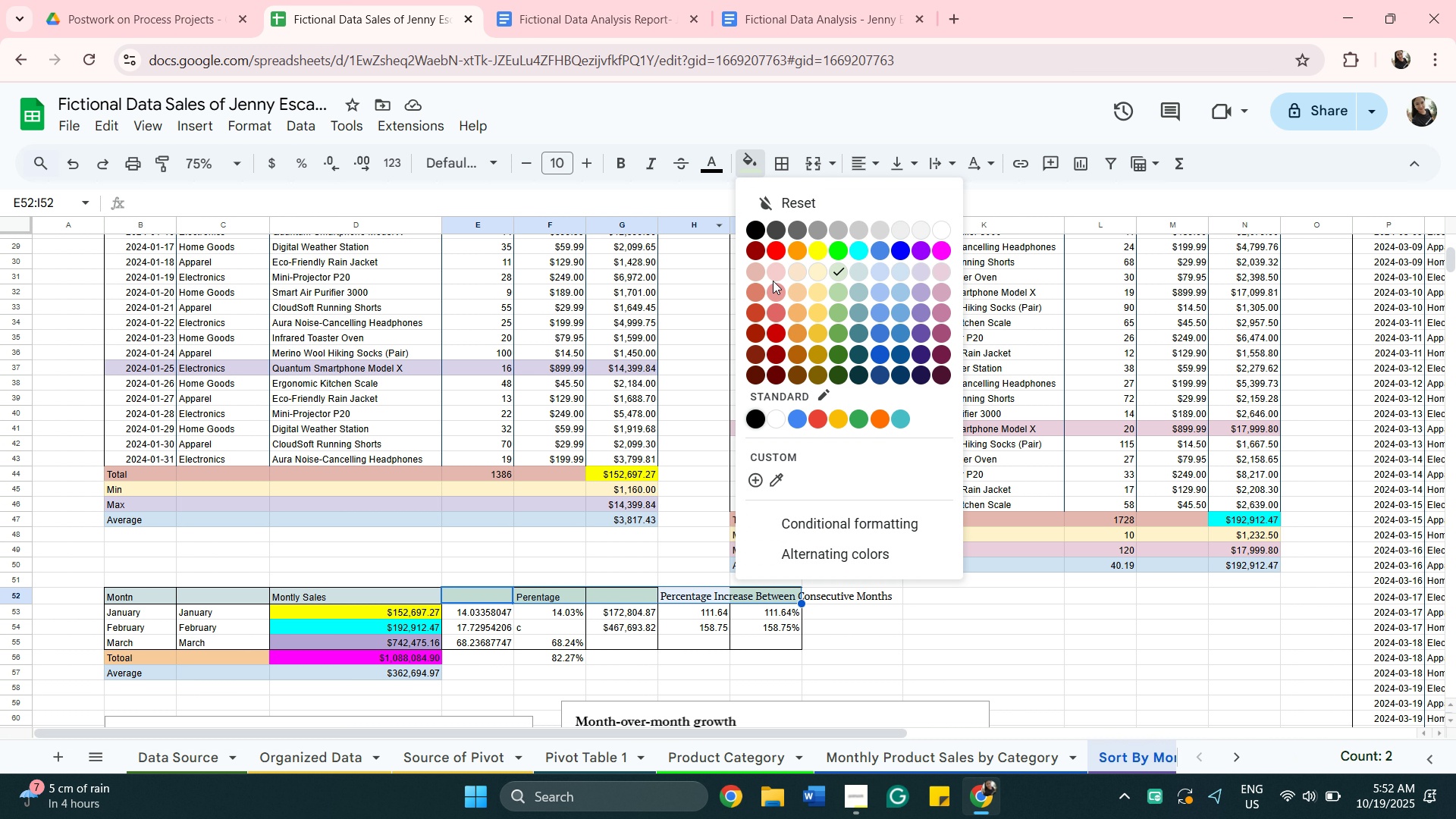 
left_click([870, 630])
 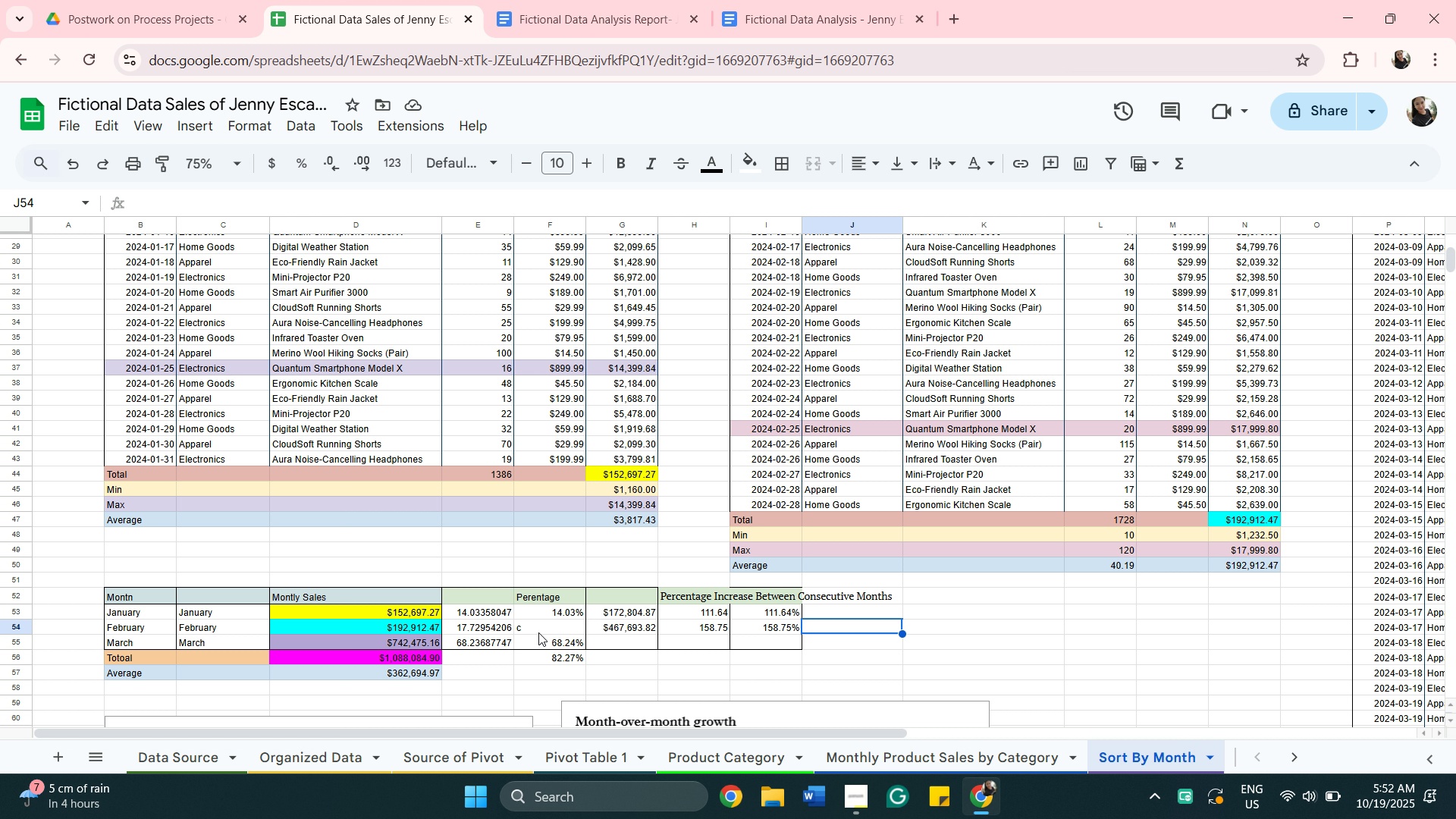 
wait(5.17)
 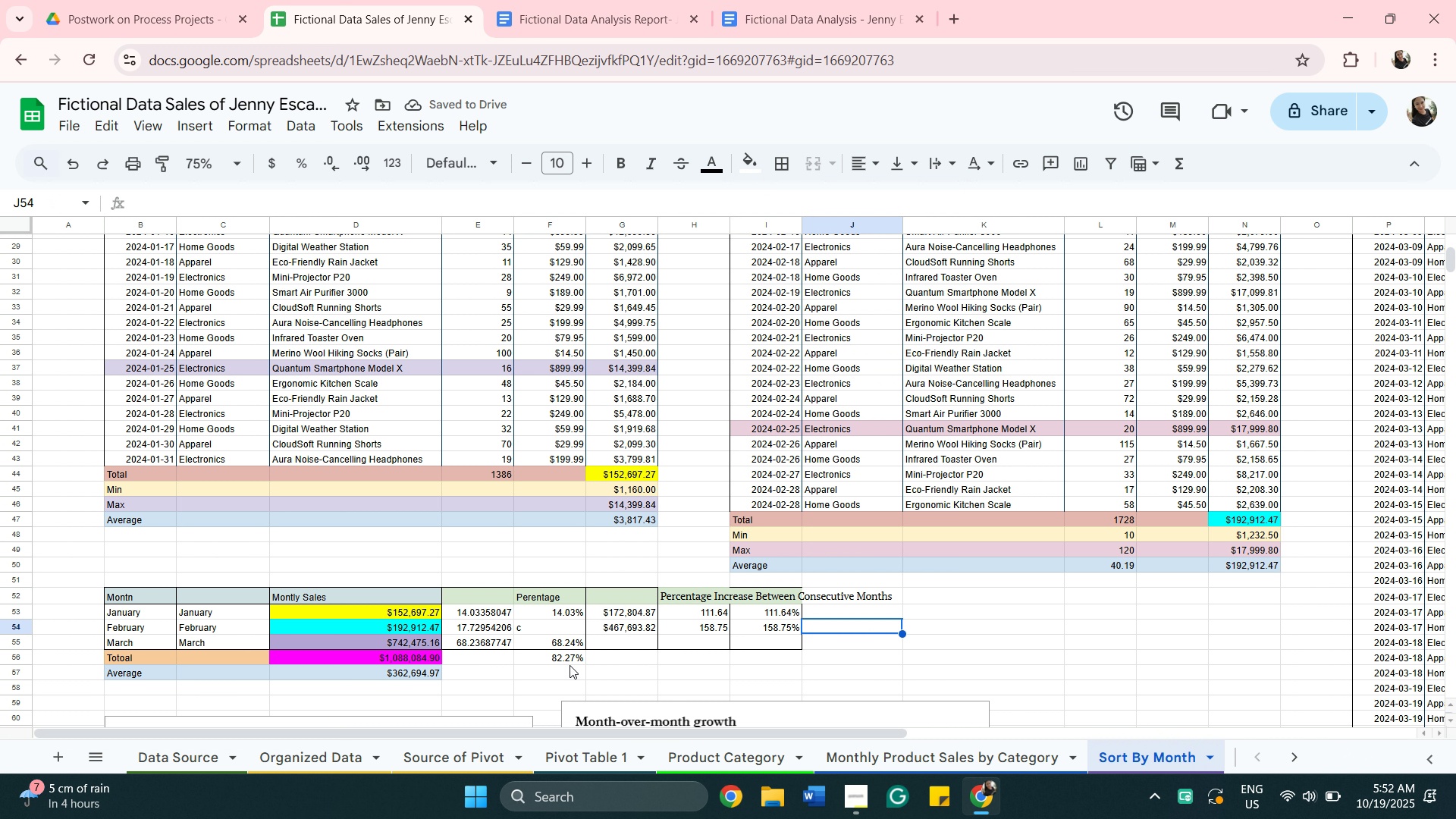 
scroll: coordinate [538, 632], scroll_direction: down, amount: 5.0
 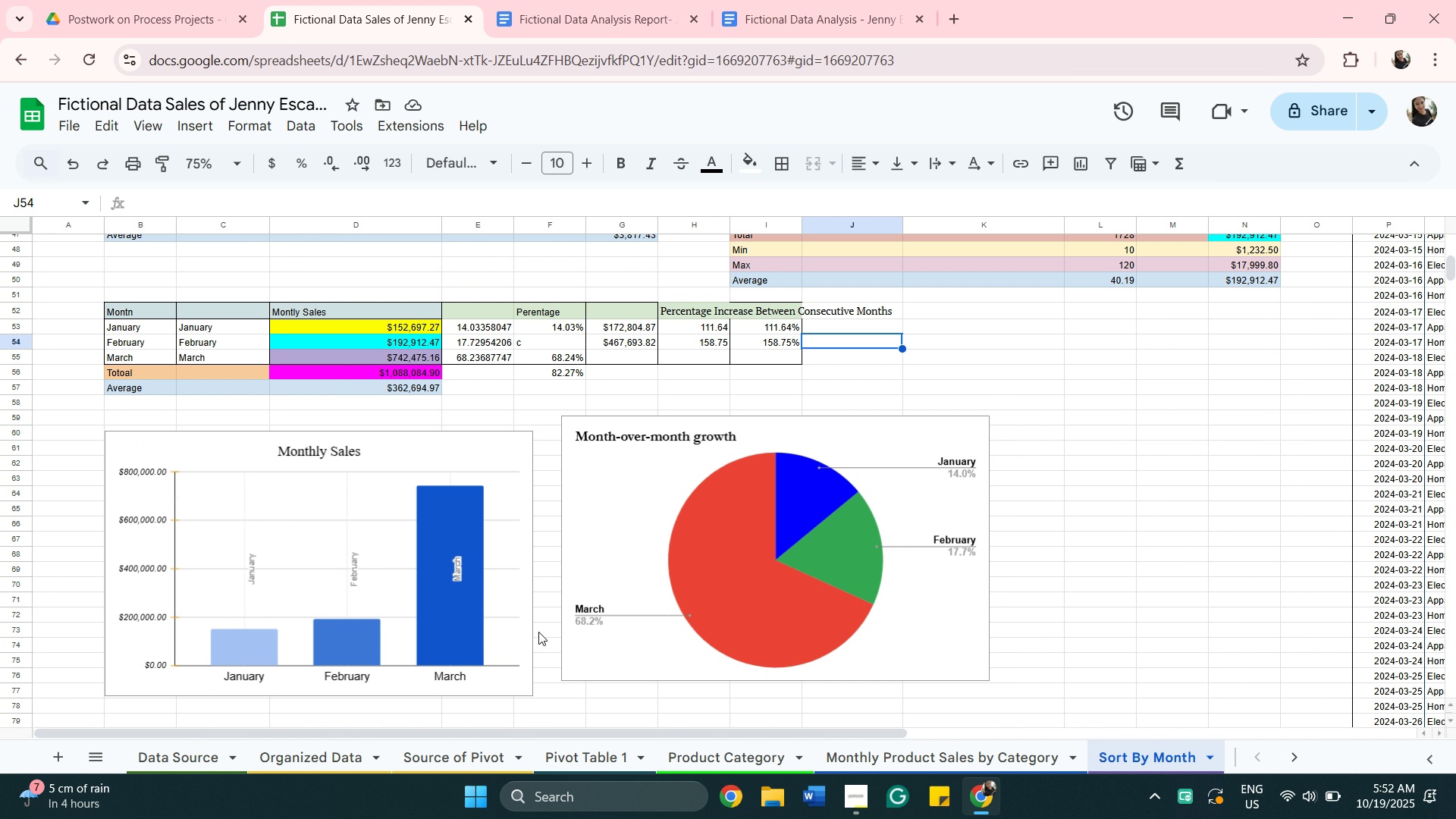 
scroll: coordinate [538, 632], scroll_direction: up, amount: 2.0
 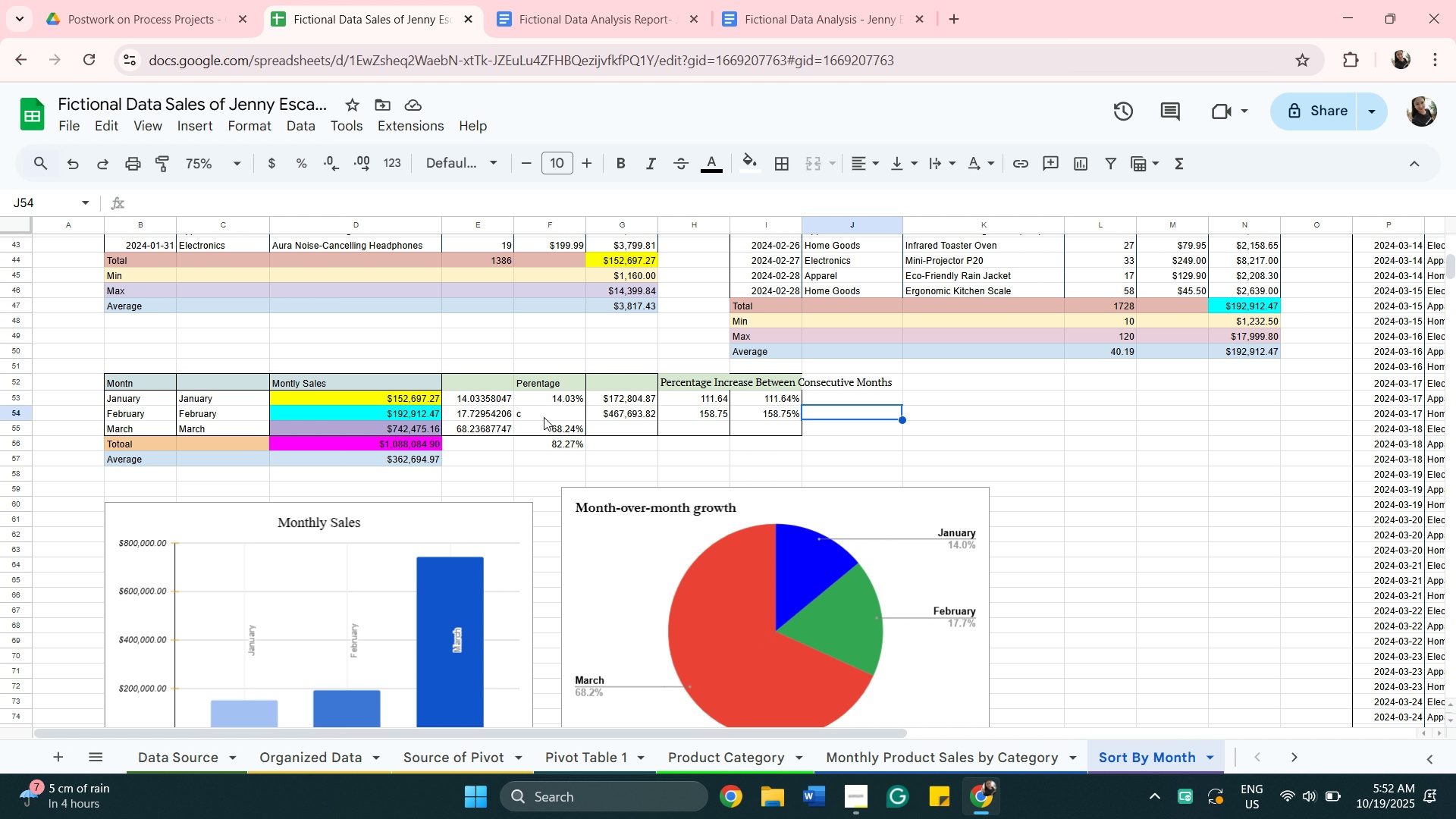 
left_click([546, 412])
 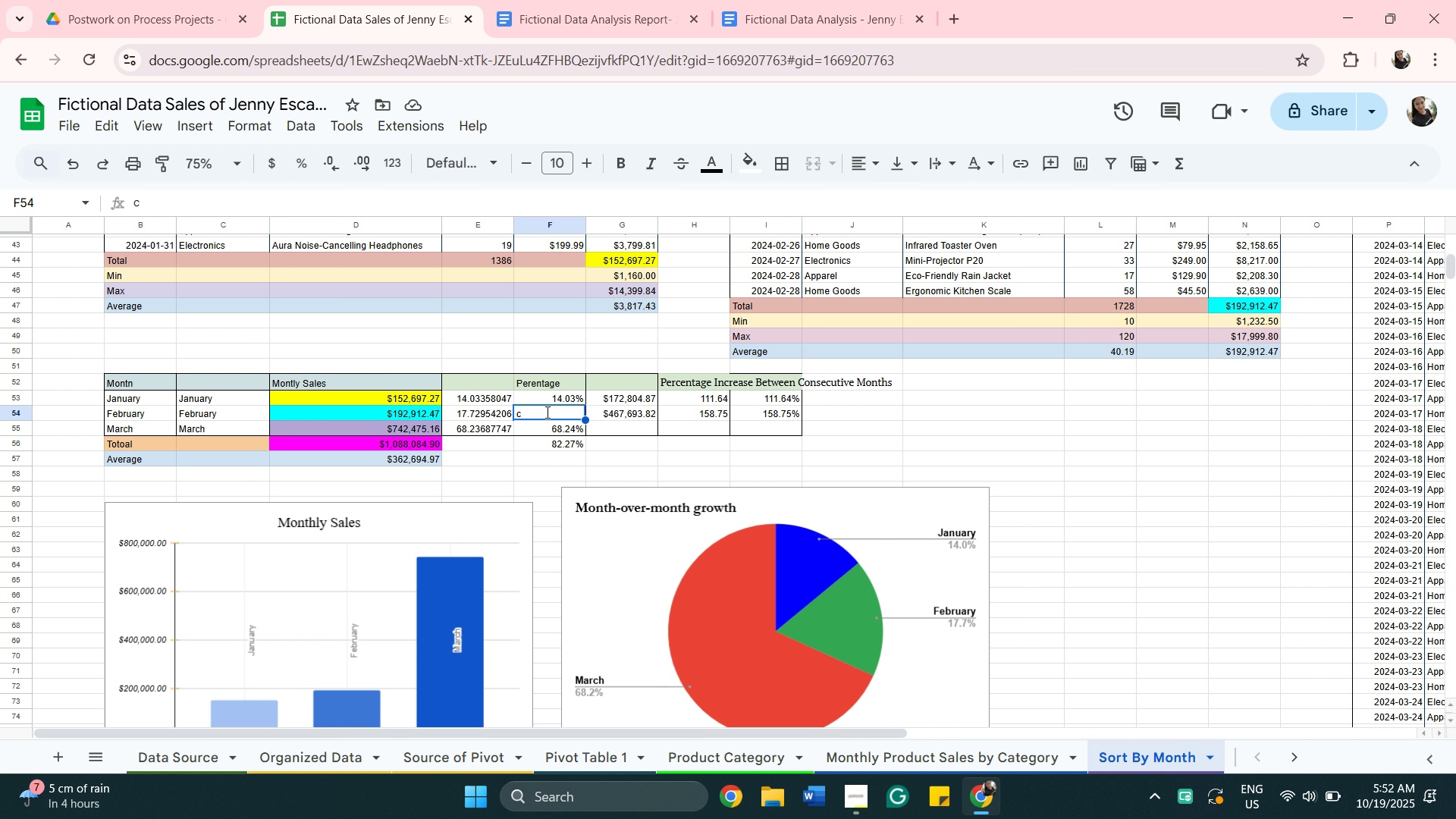 
type(17.7%)
 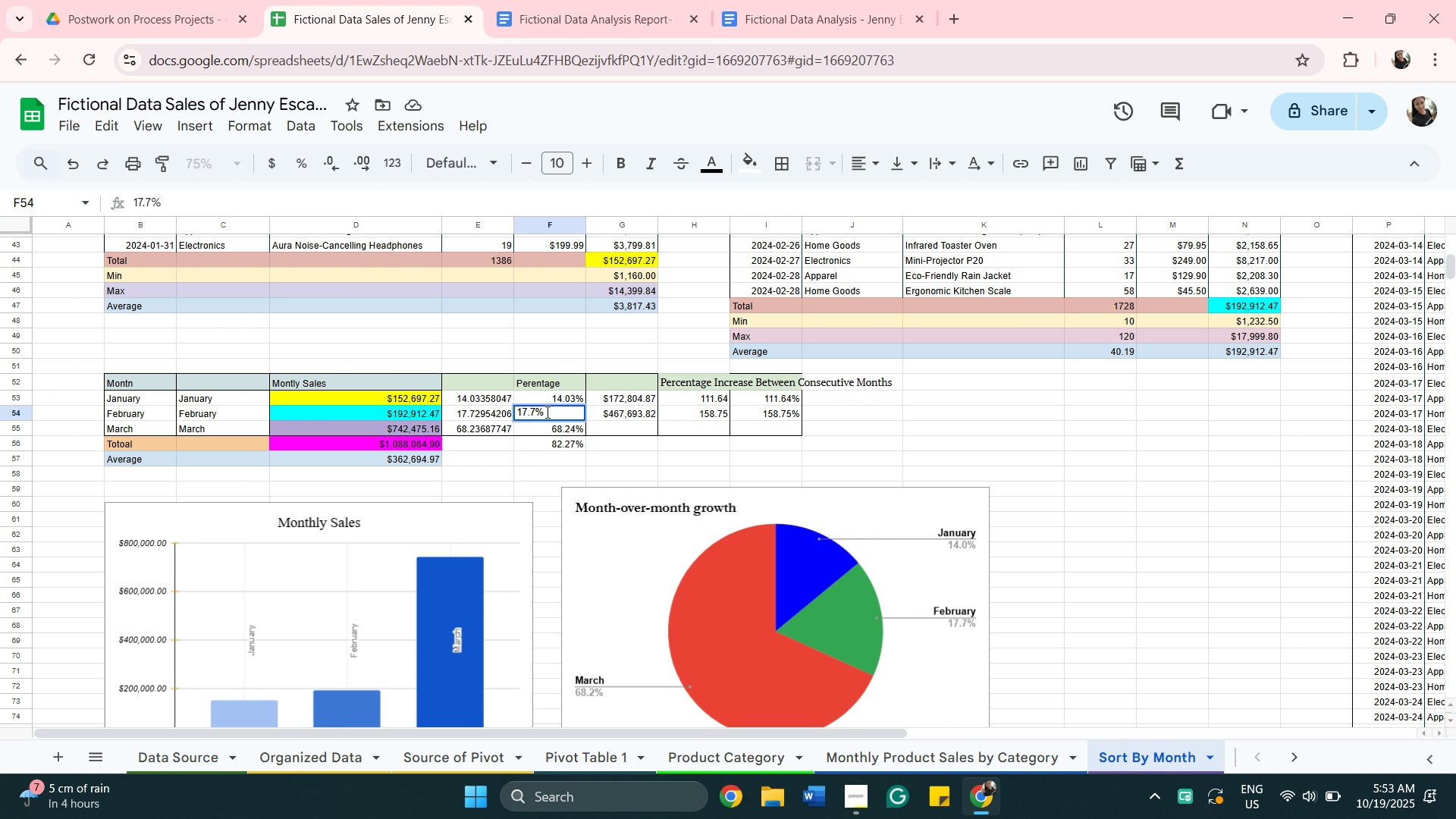 
left_click([641, 427])
 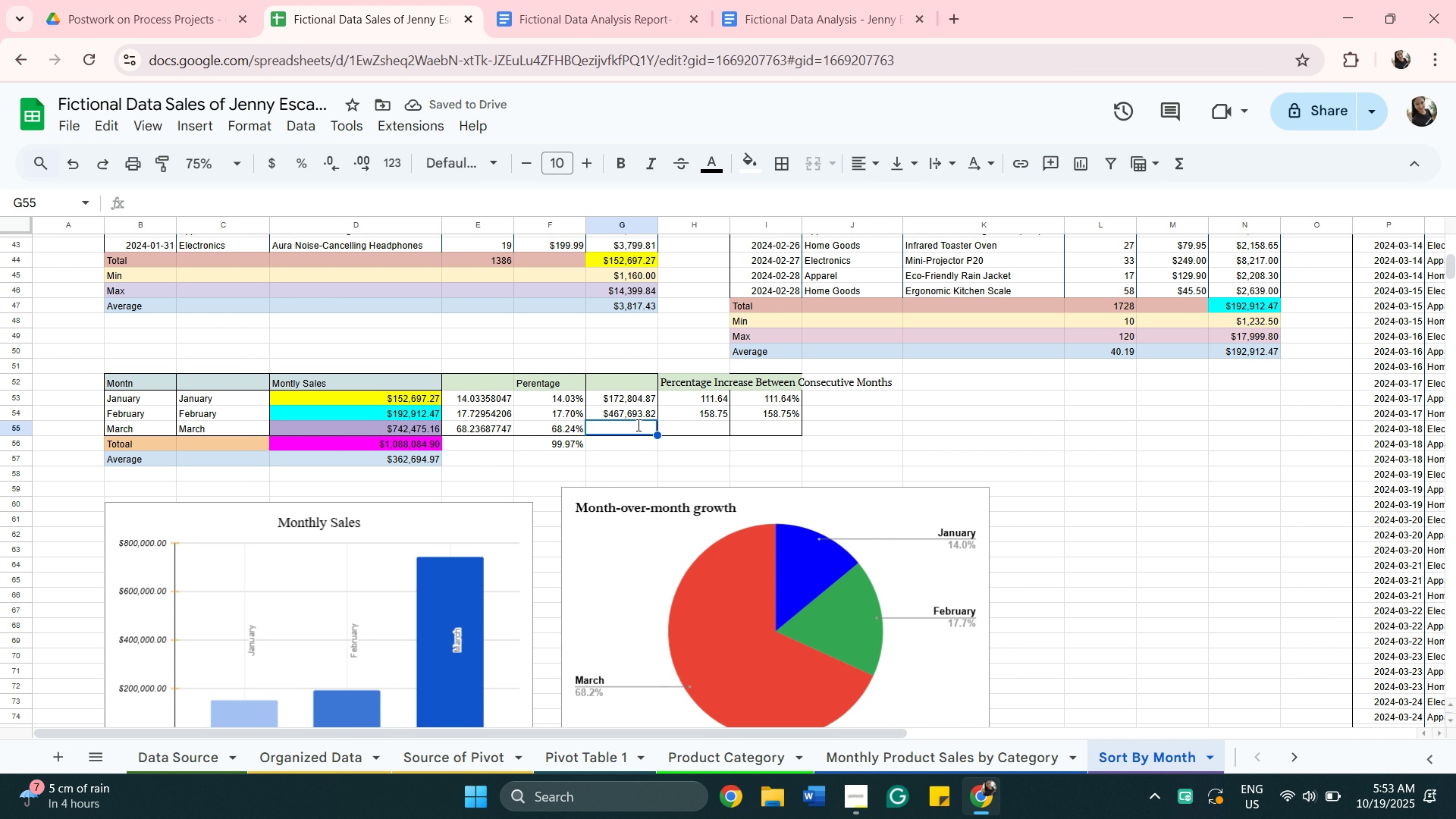 
key(Minus)
 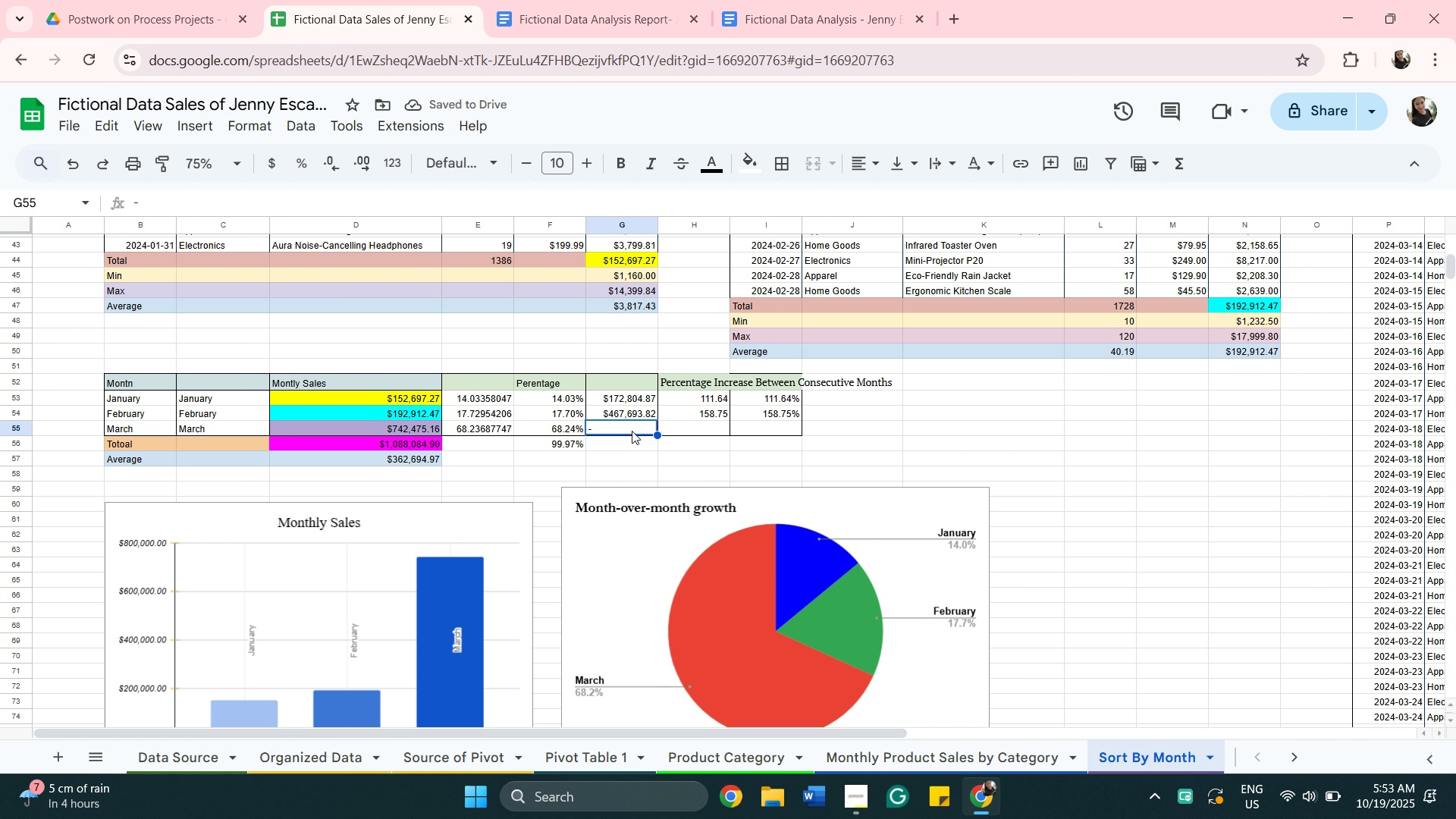 
wait(7.0)
 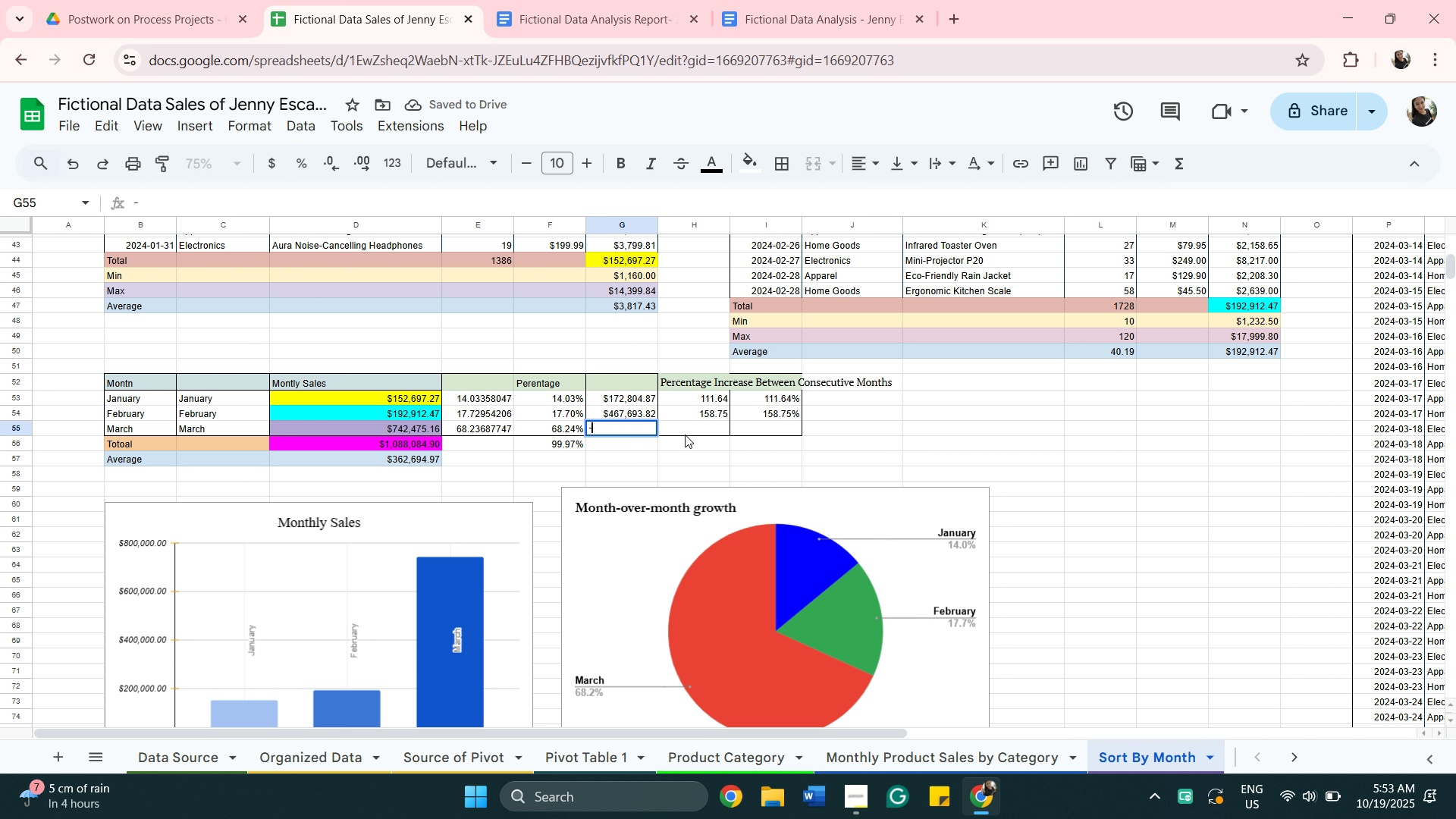 
left_click([689, 431])
 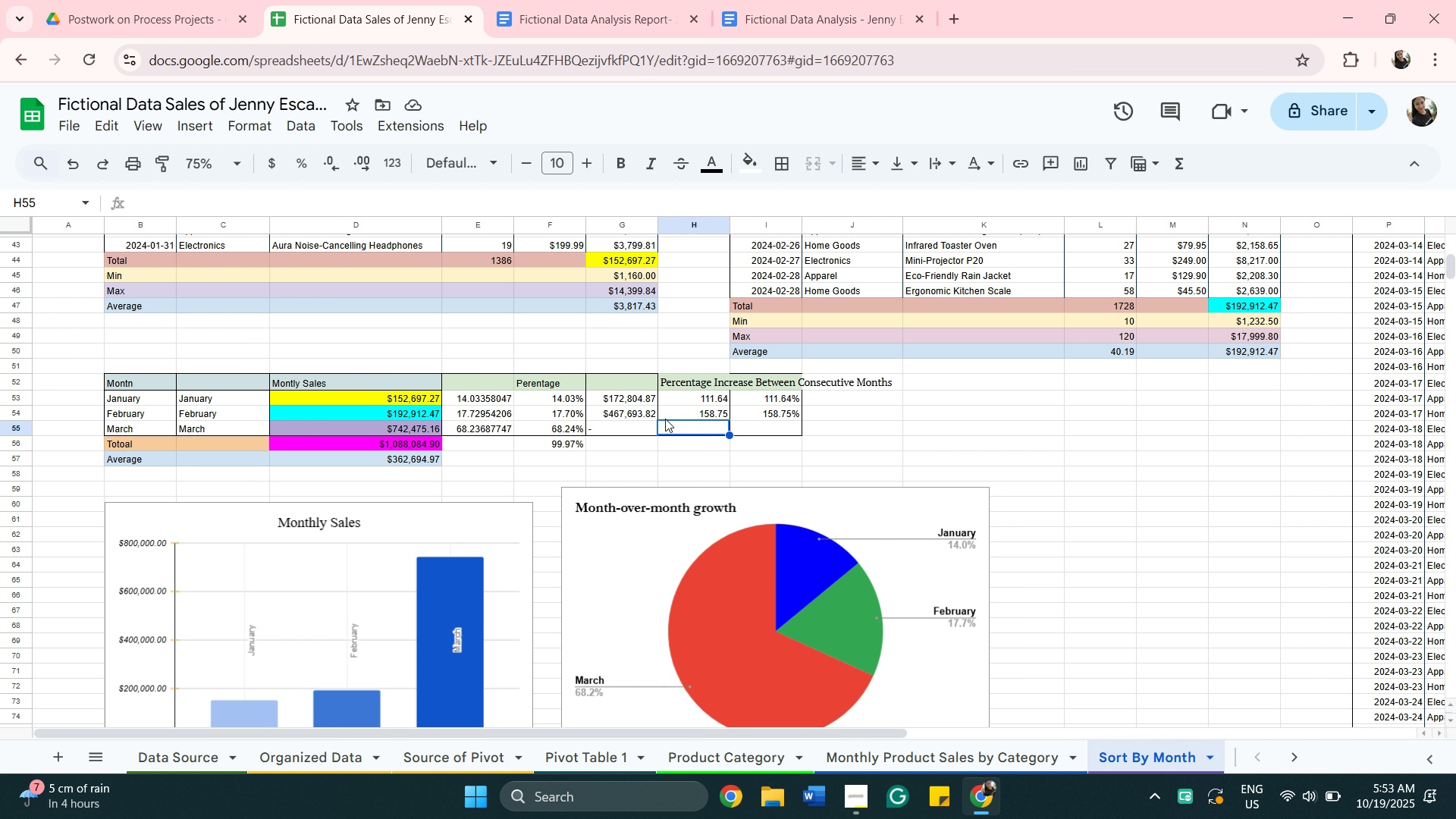 
key(Minus)
 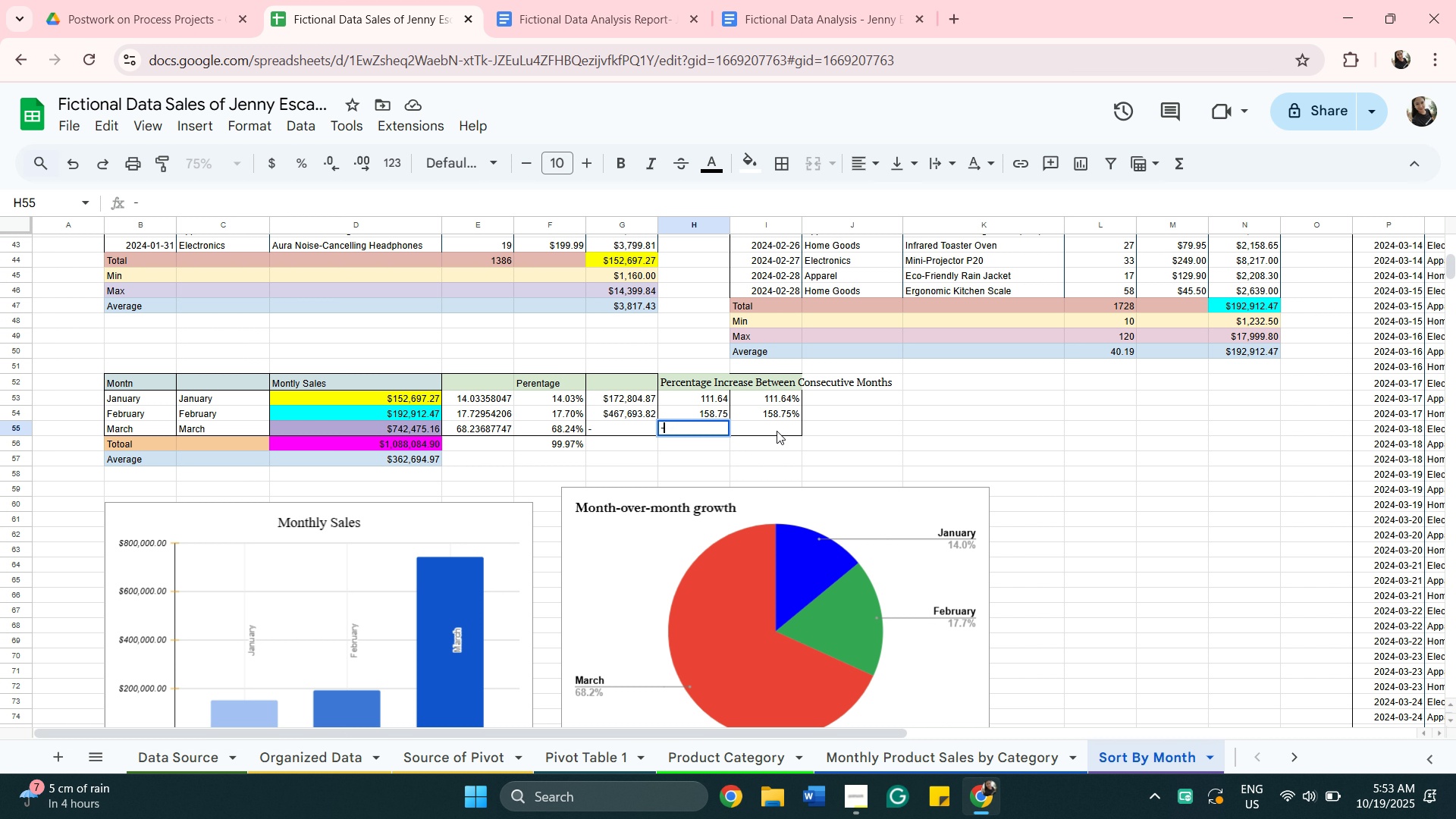 
left_click([777, 431])
 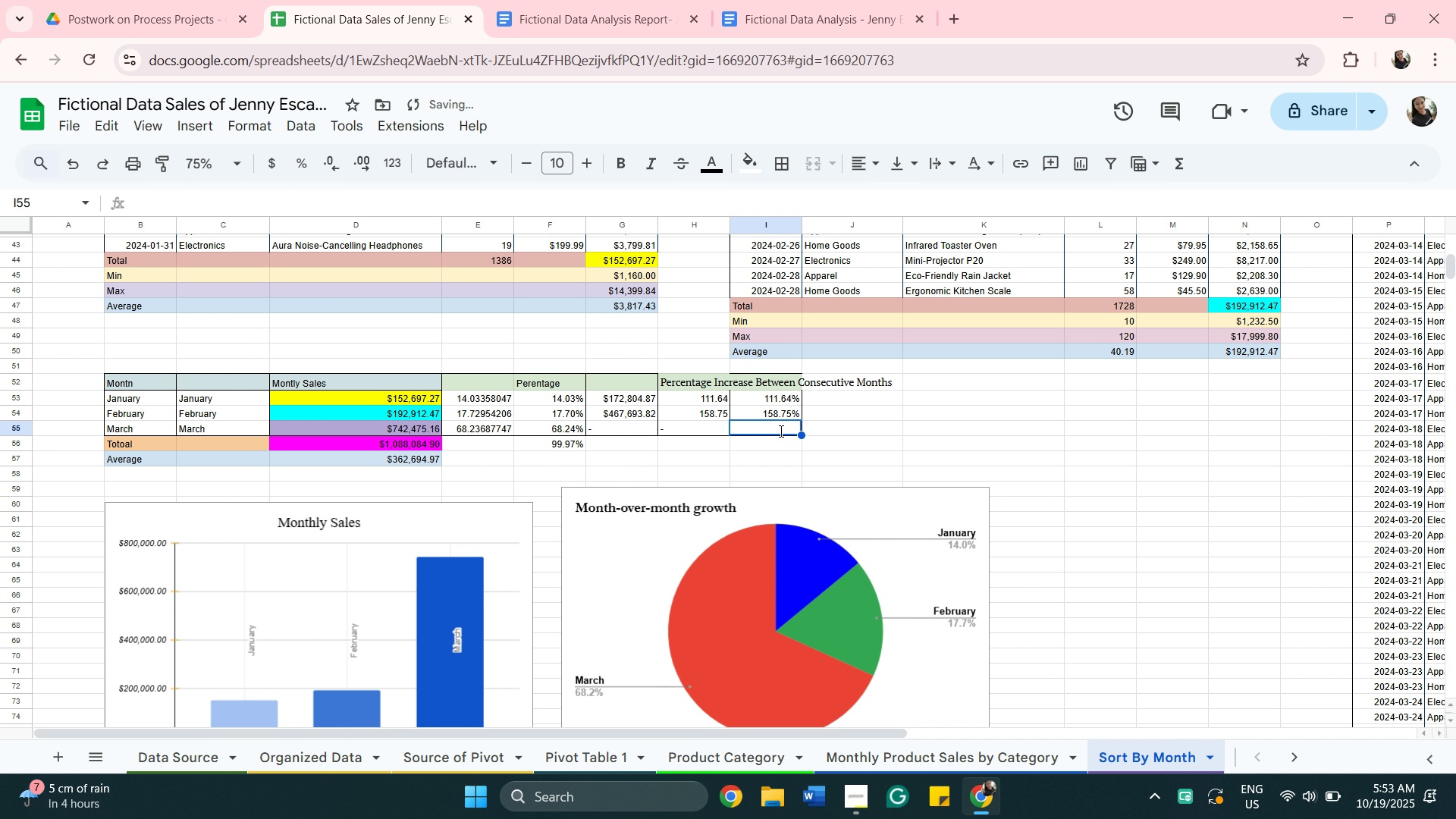 
key(Minus)
 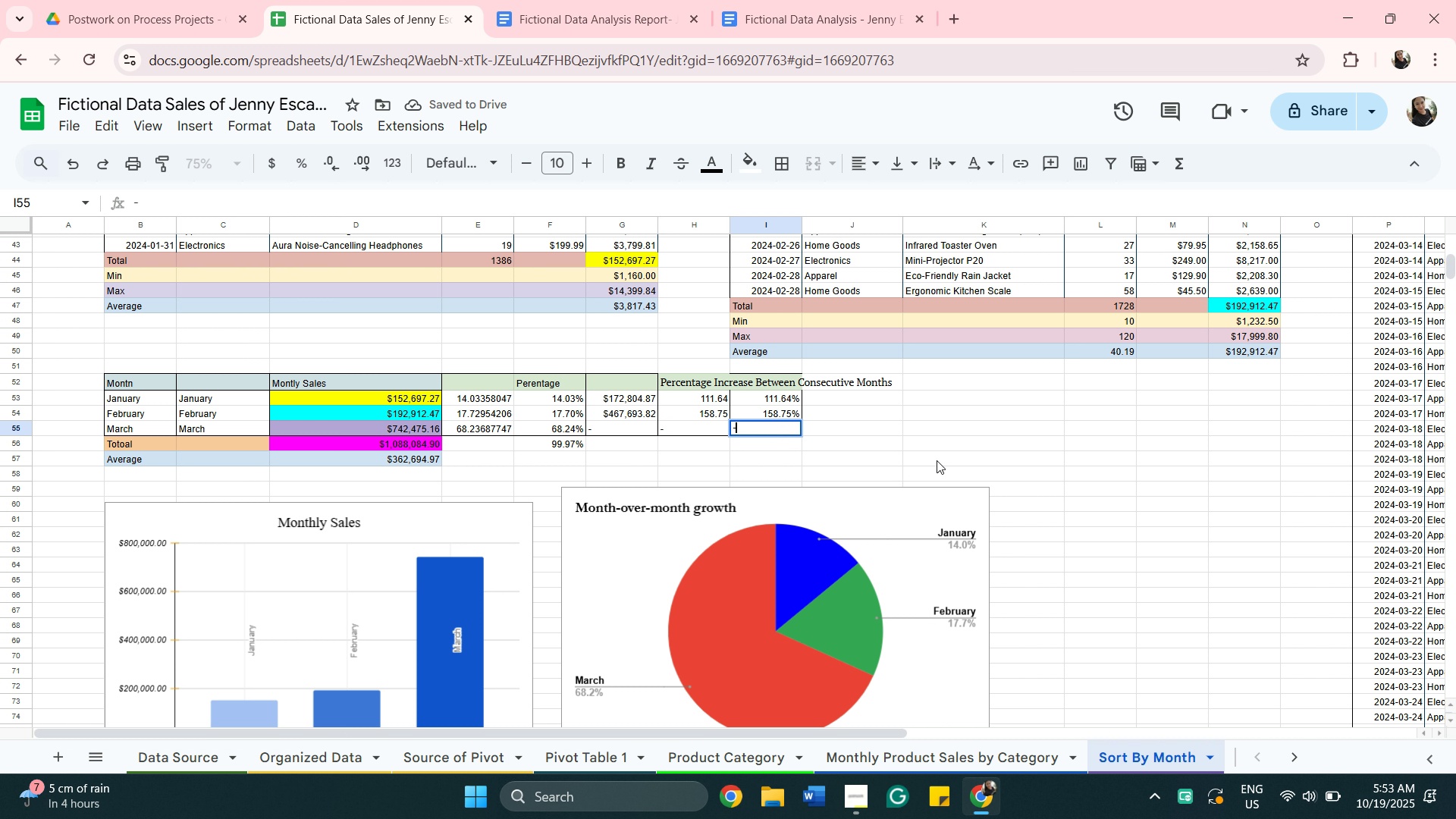 
left_click([943, 456])
 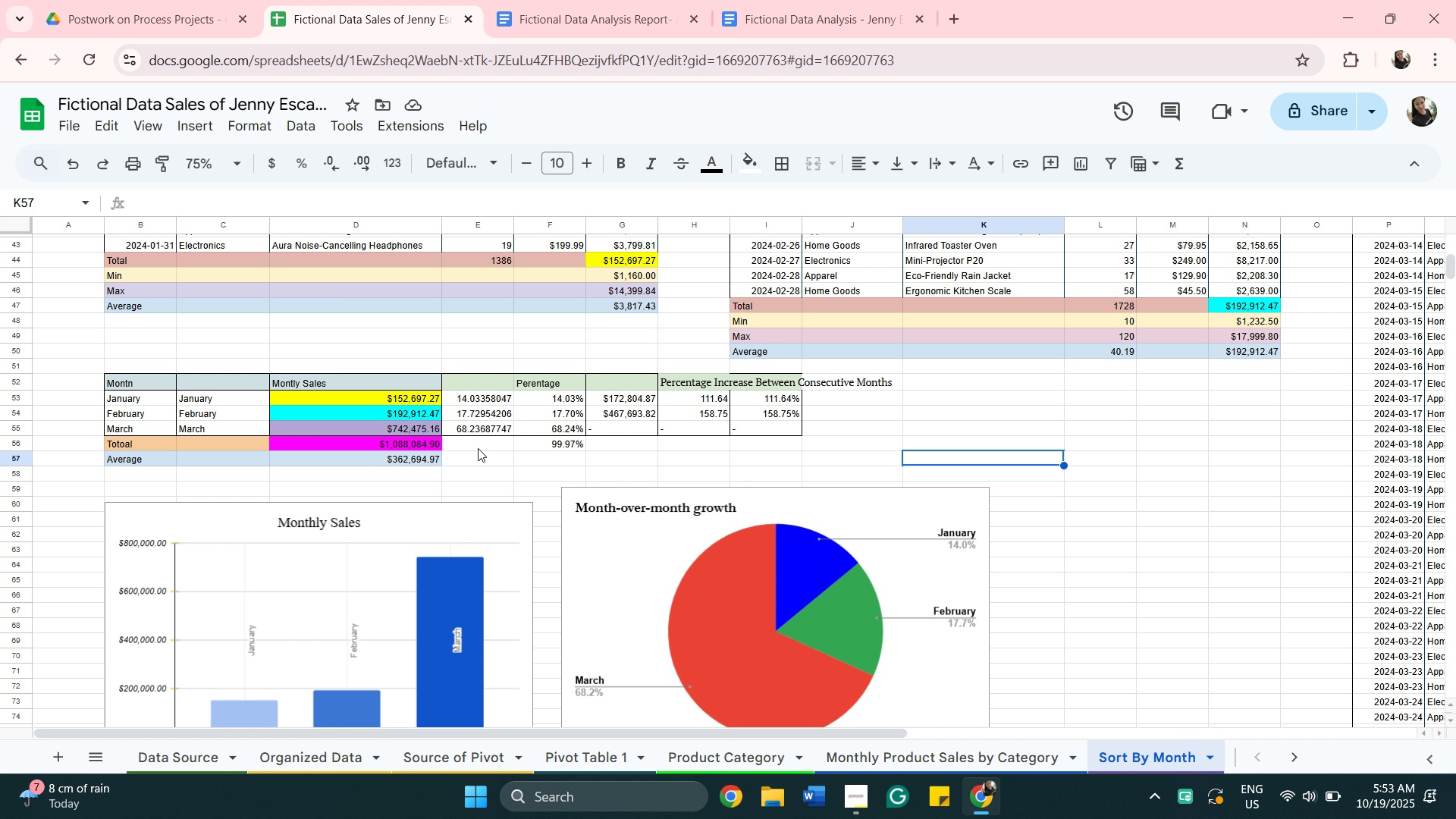 
wait(11.2)
 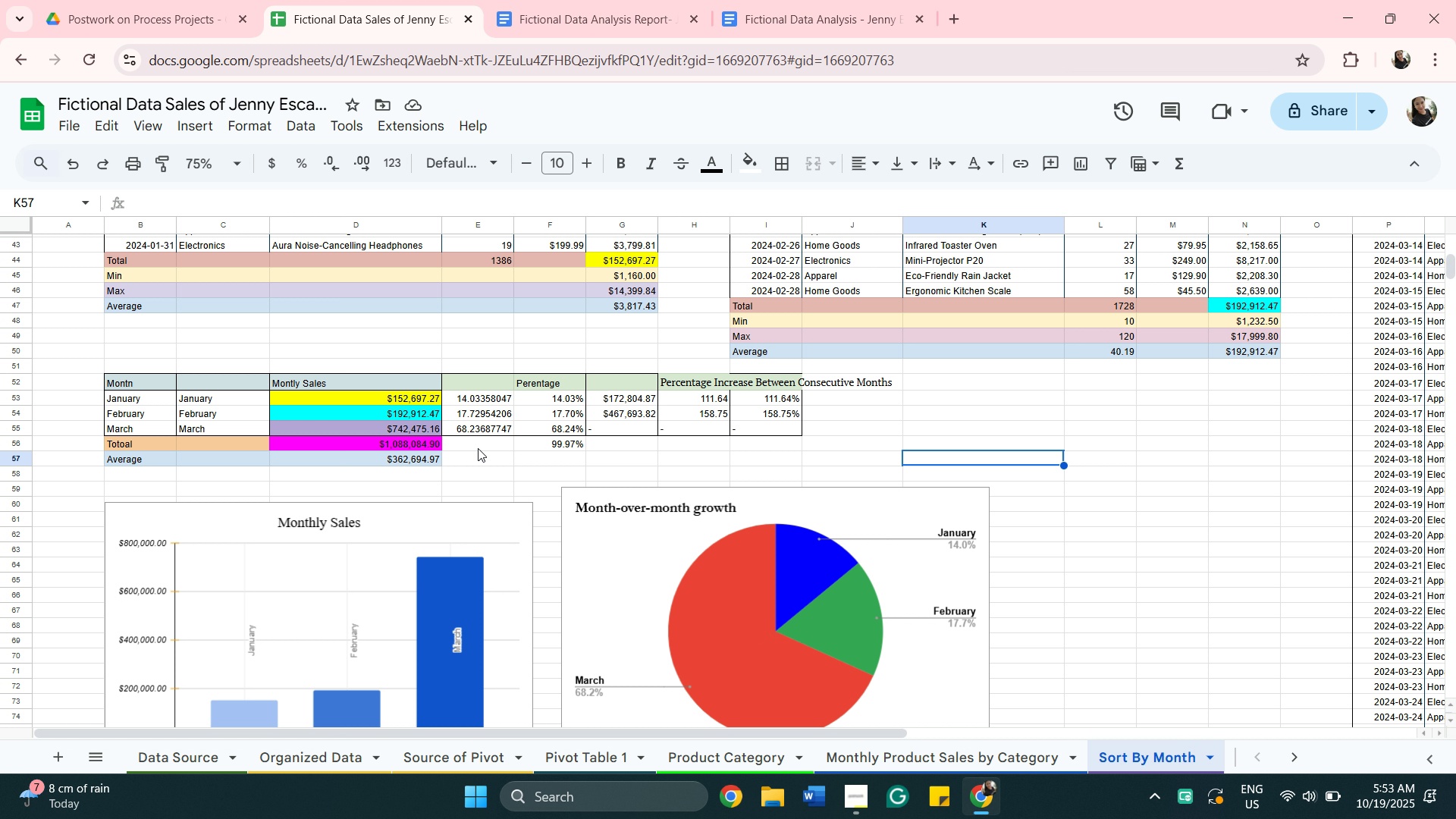 
left_click([574, 441])
 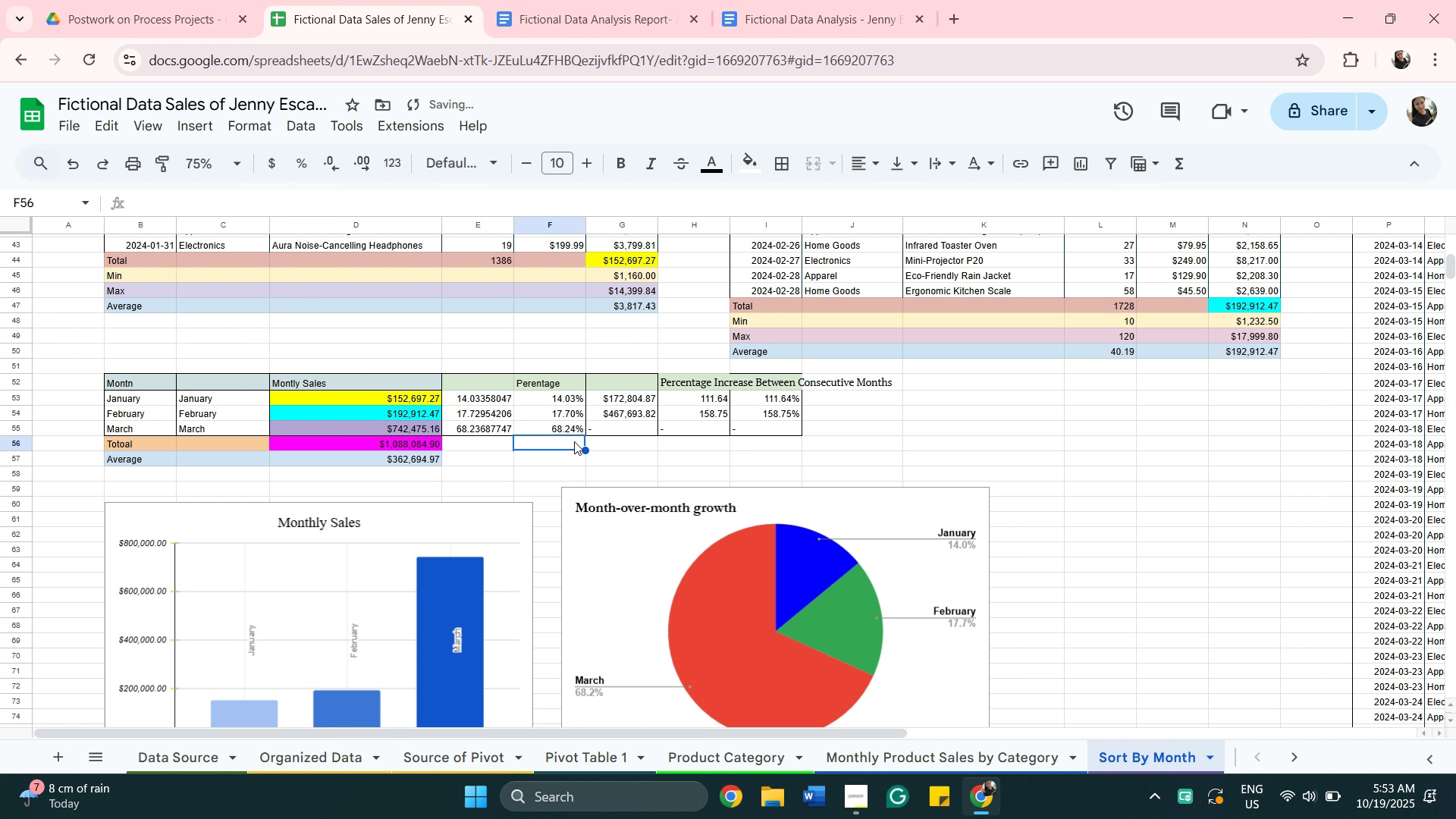 
key(Backspace)
 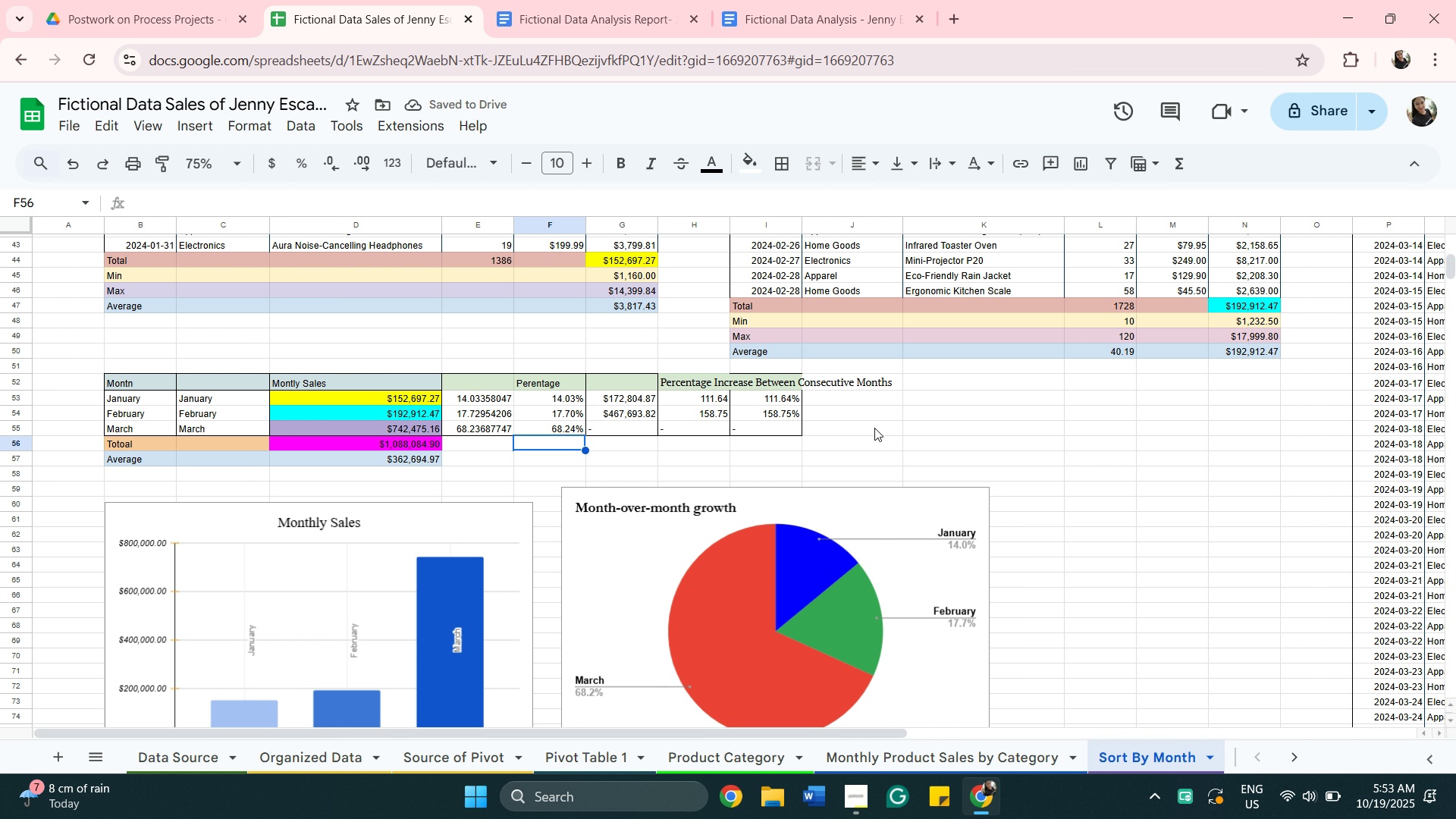 
left_click([882, 438])
 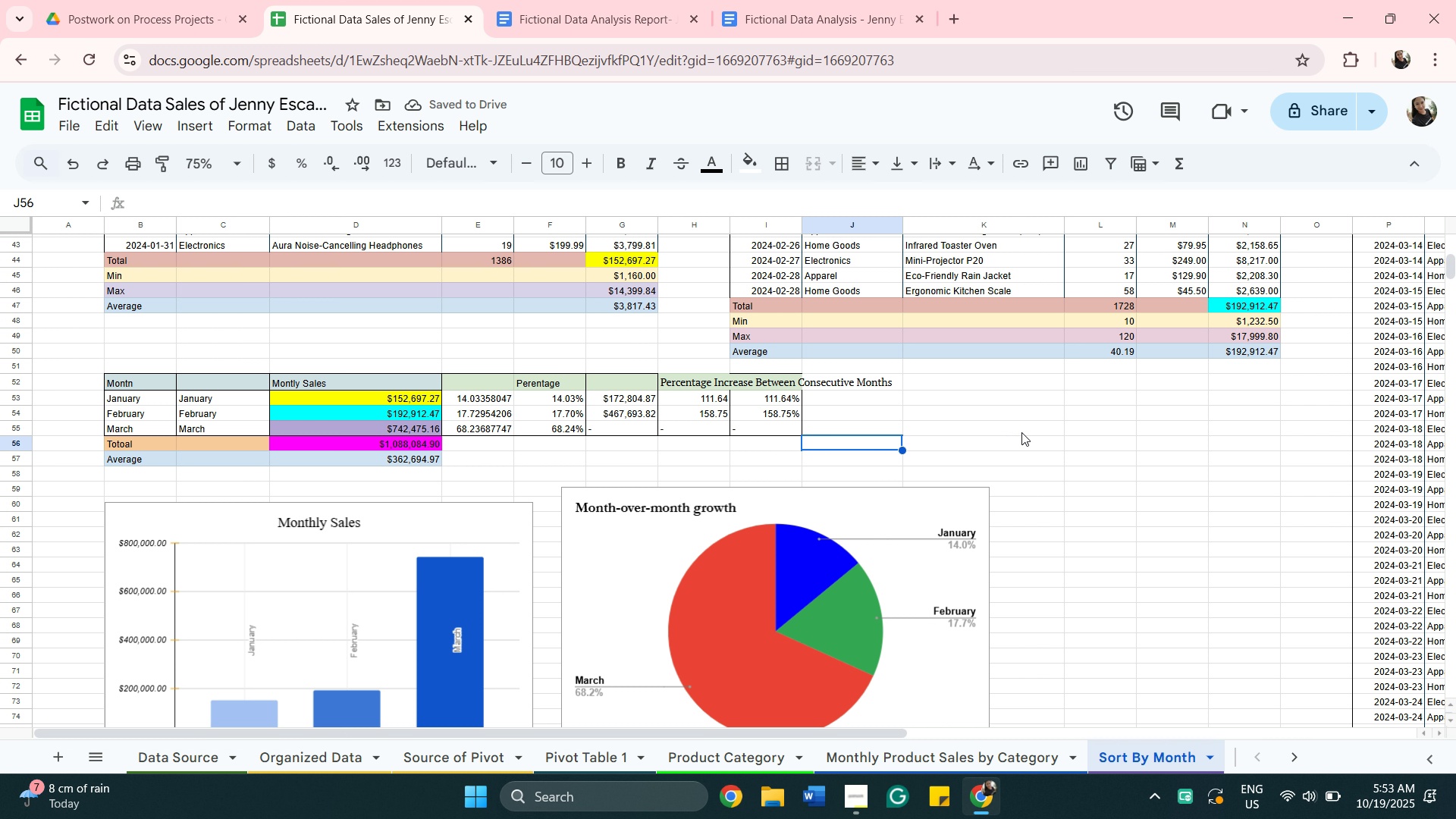 
left_click([1021, 432])
 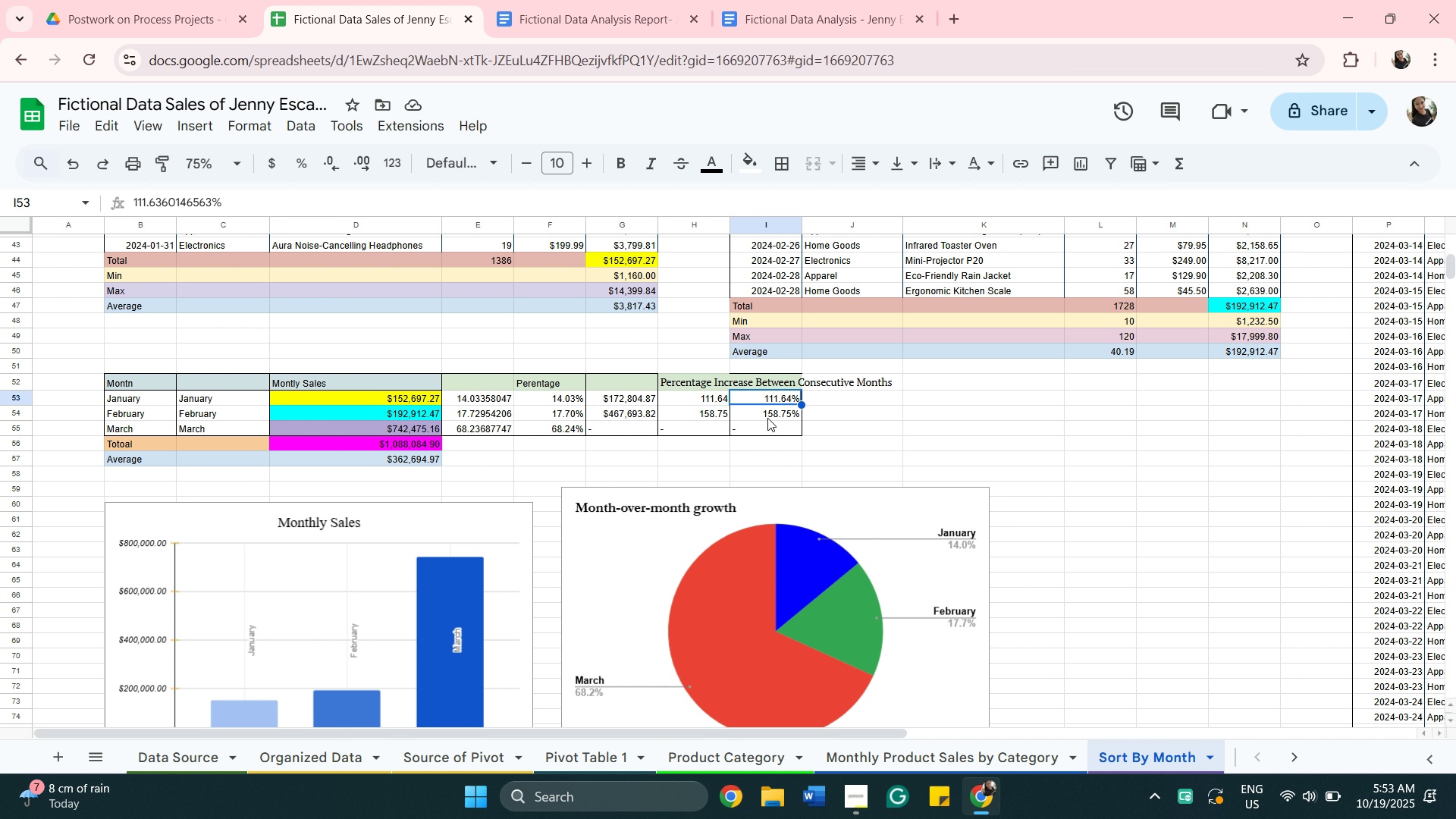 
hold_key(key=ShiftLeft, duration=0.37)
left_click([767, 418])
 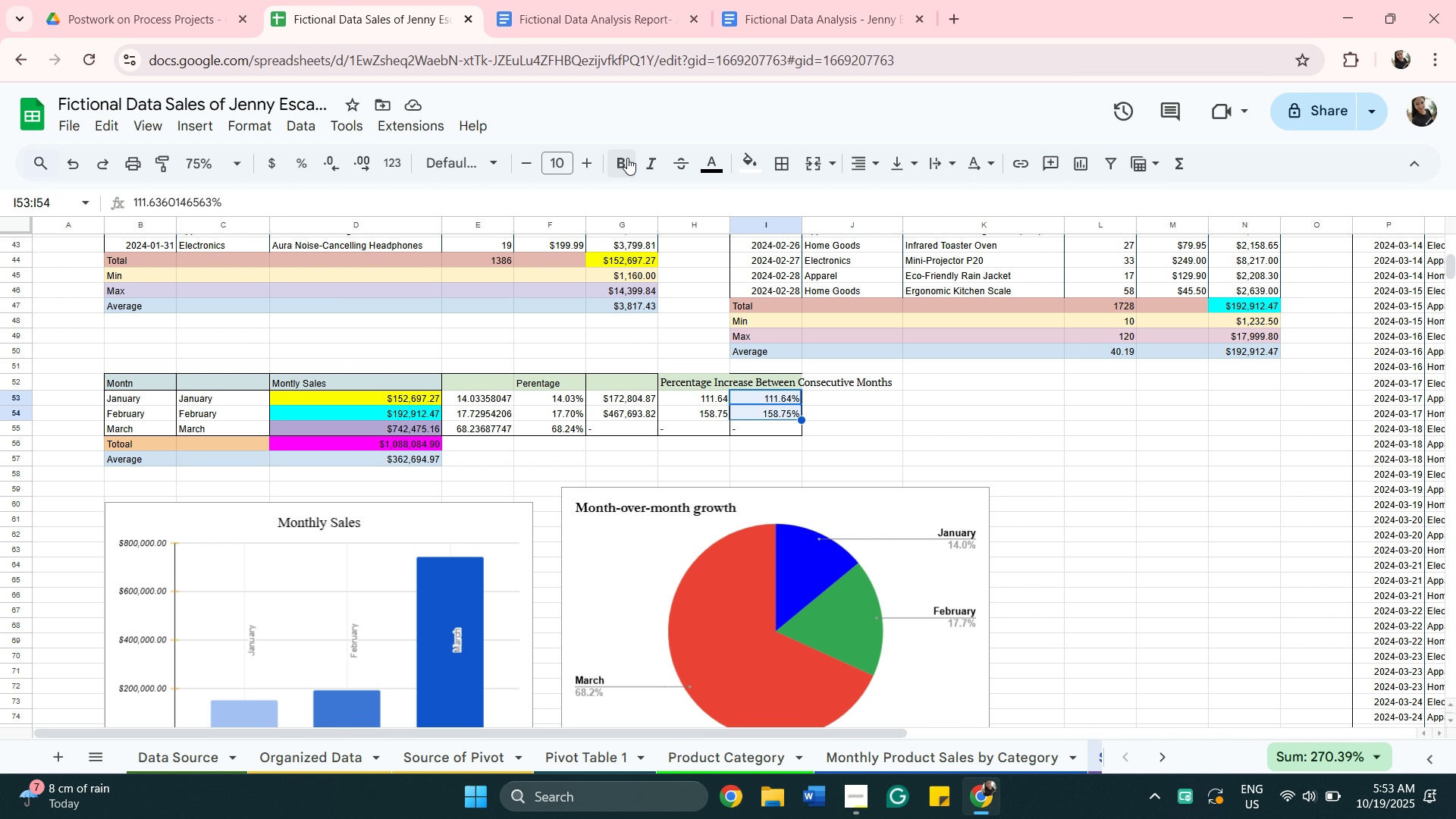 
left_click([627, 158])
 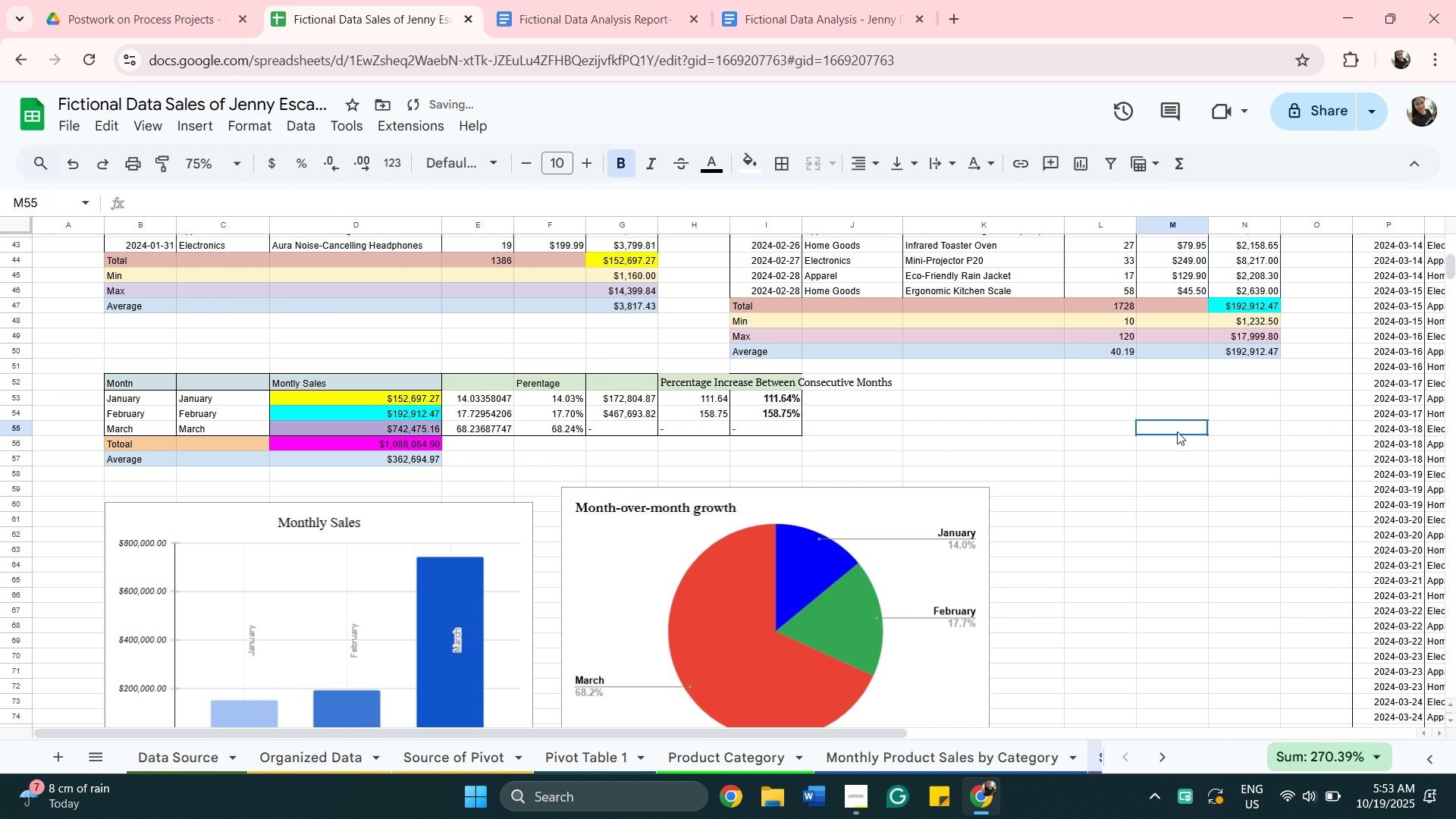 
left_click([1177, 431])
 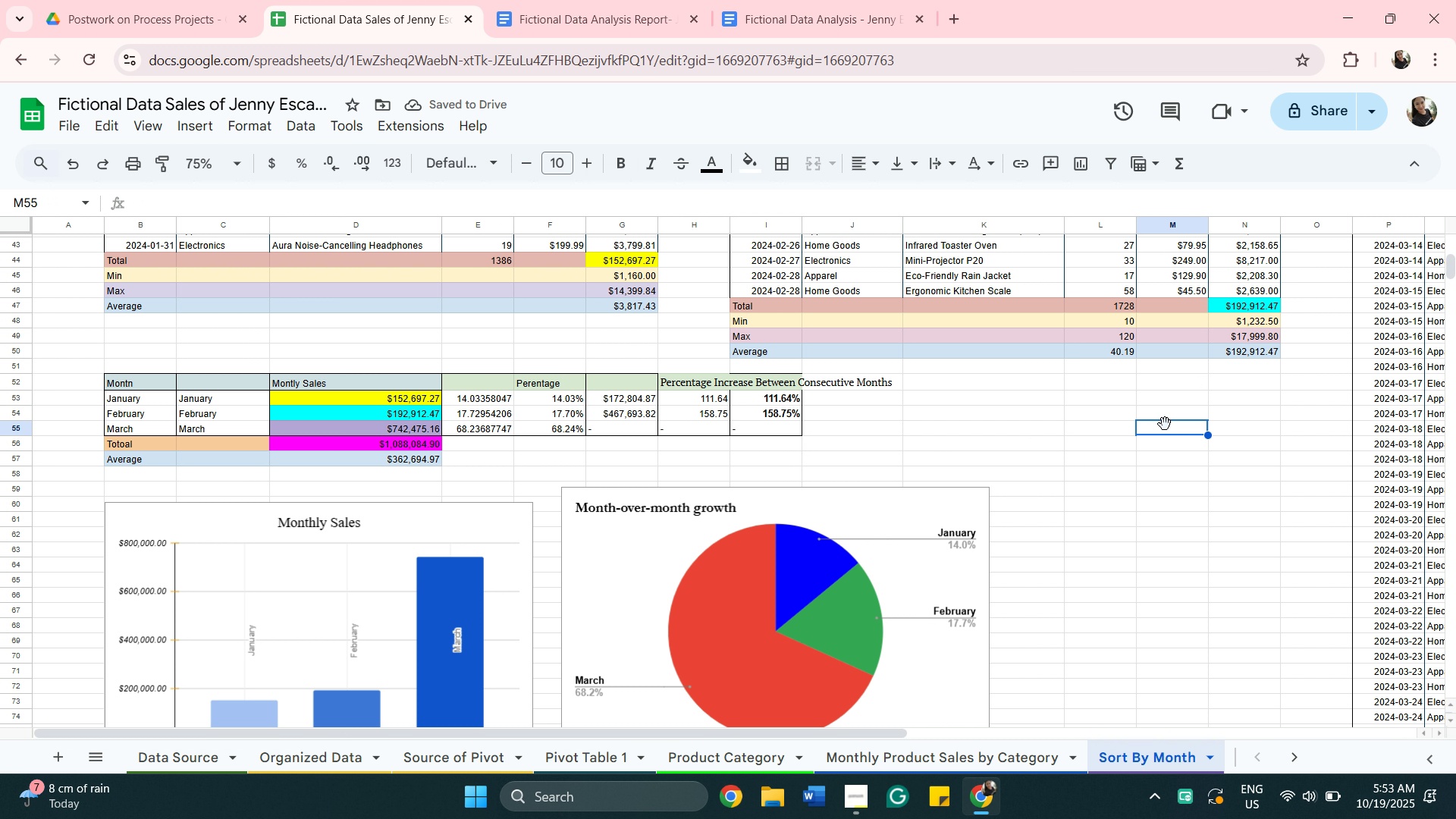 
scroll: coordinate [1165, 447], scroll_direction: down, amount: 7.0
 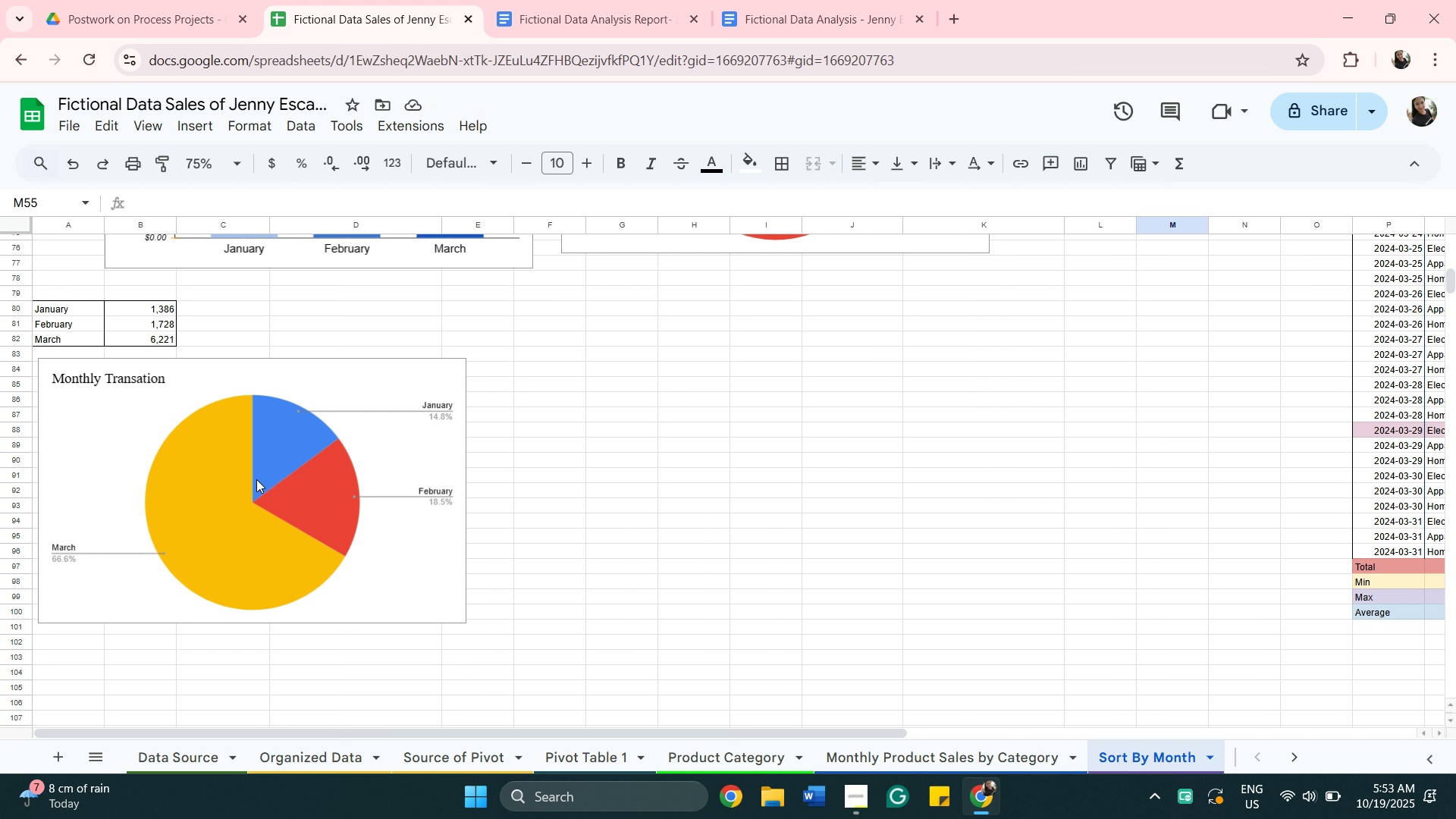 
left_click([171, 501])
 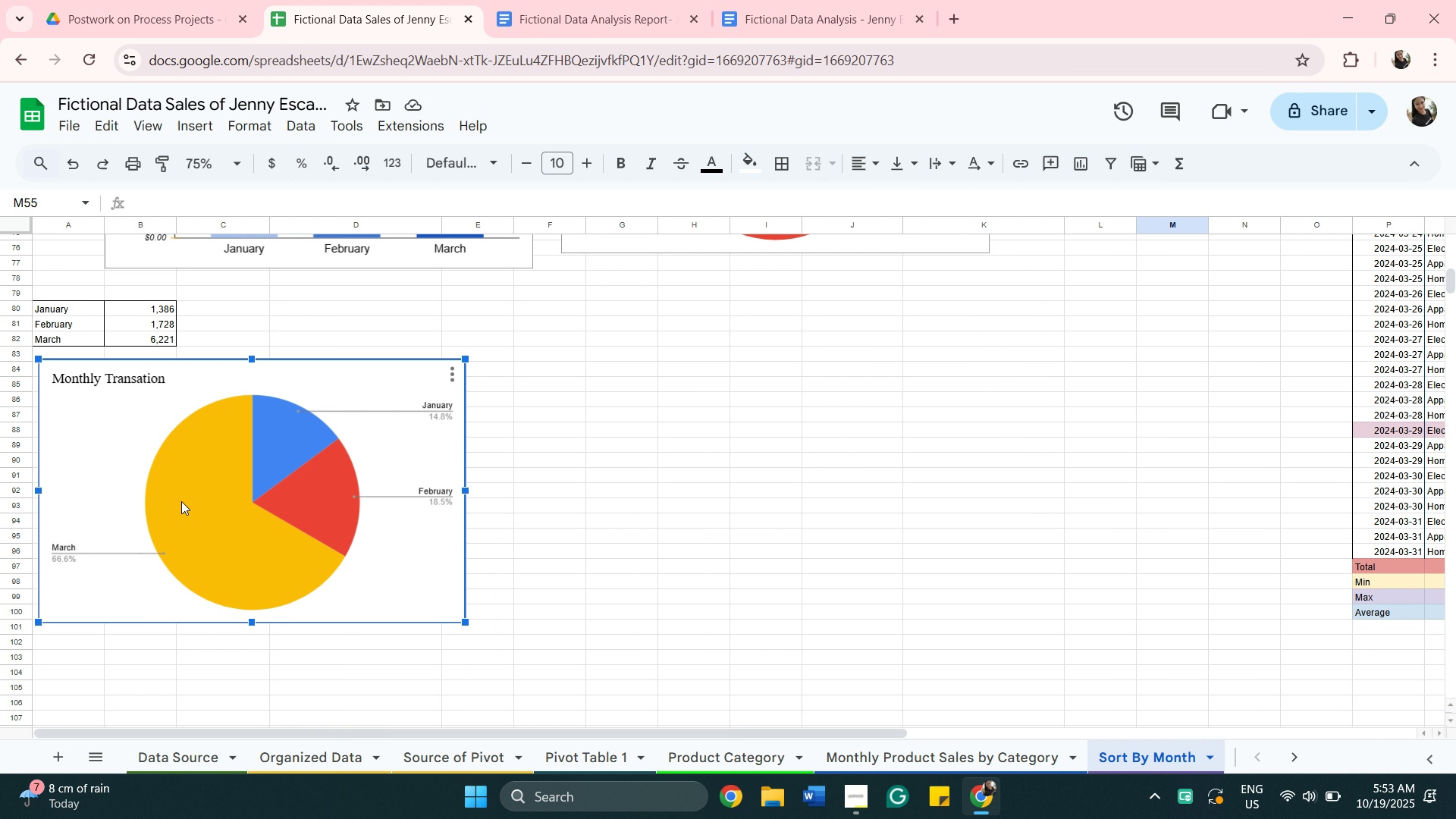 
left_click_drag(start_coordinate=[171, 501], to_coordinate=[278, 420])
 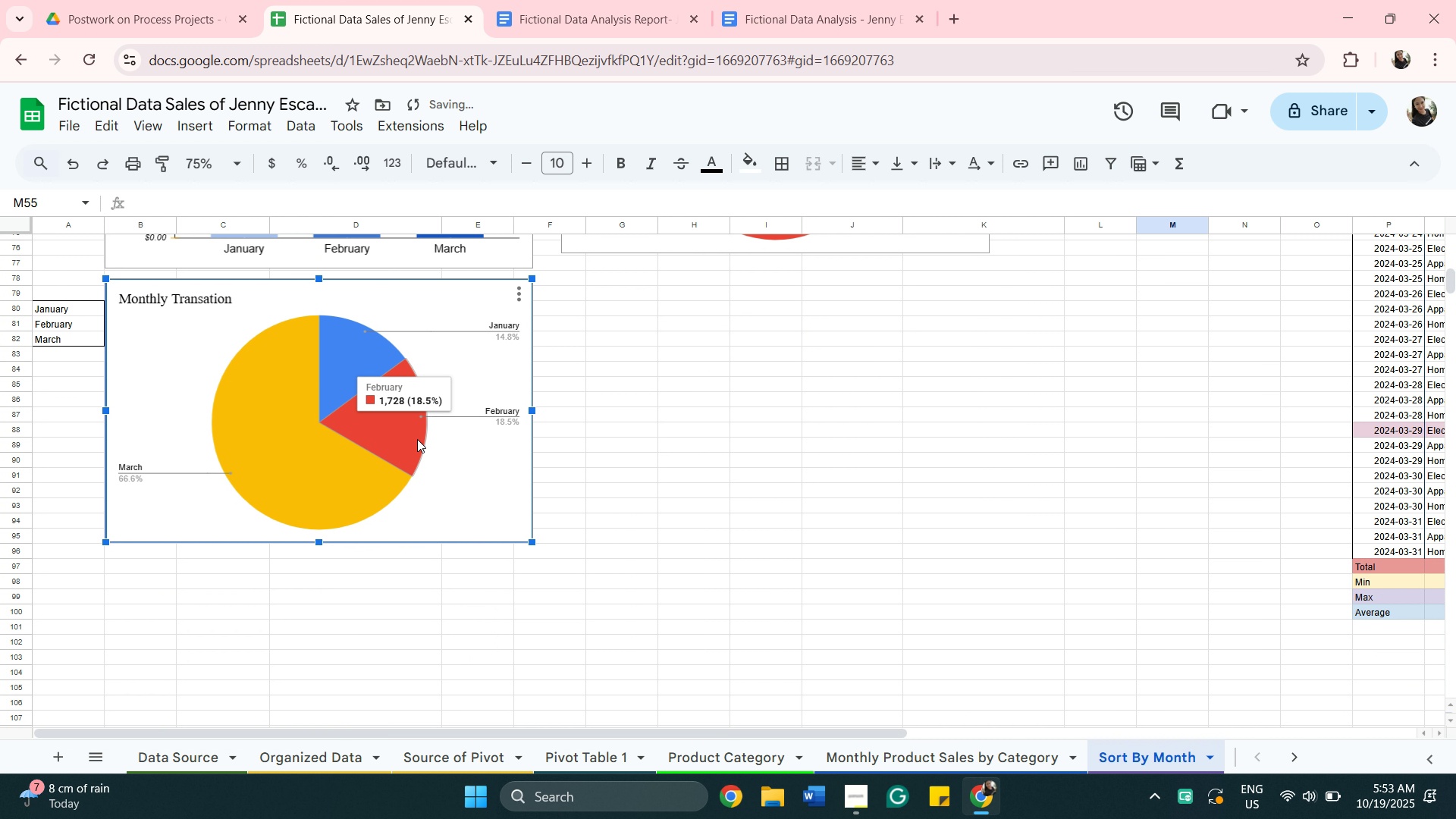 
scroll: coordinate [417, 439], scroll_direction: up, amount: 6.0
 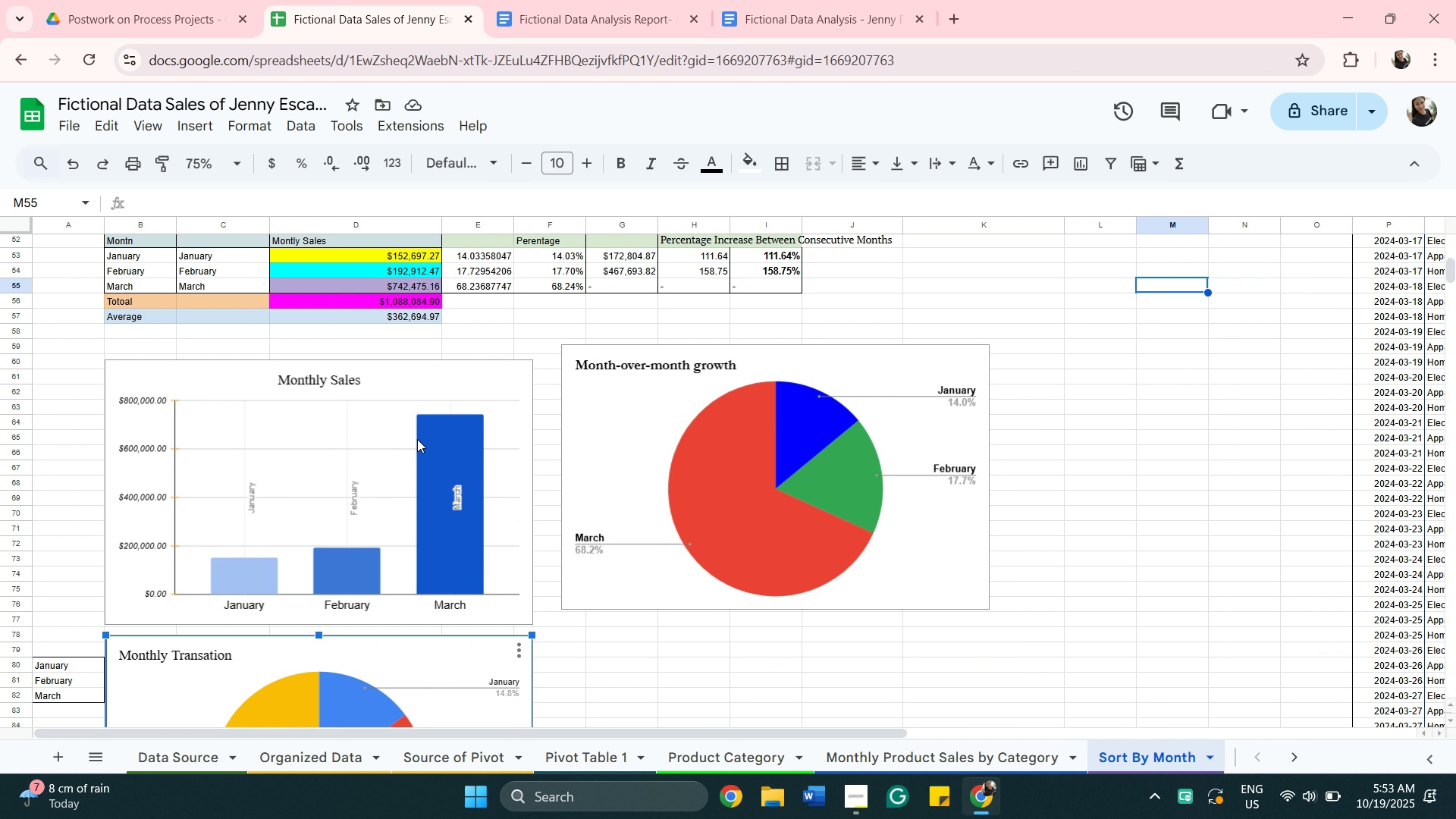 
scroll: coordinate [417, 439], scroll_direction: down, amount: 3.0
 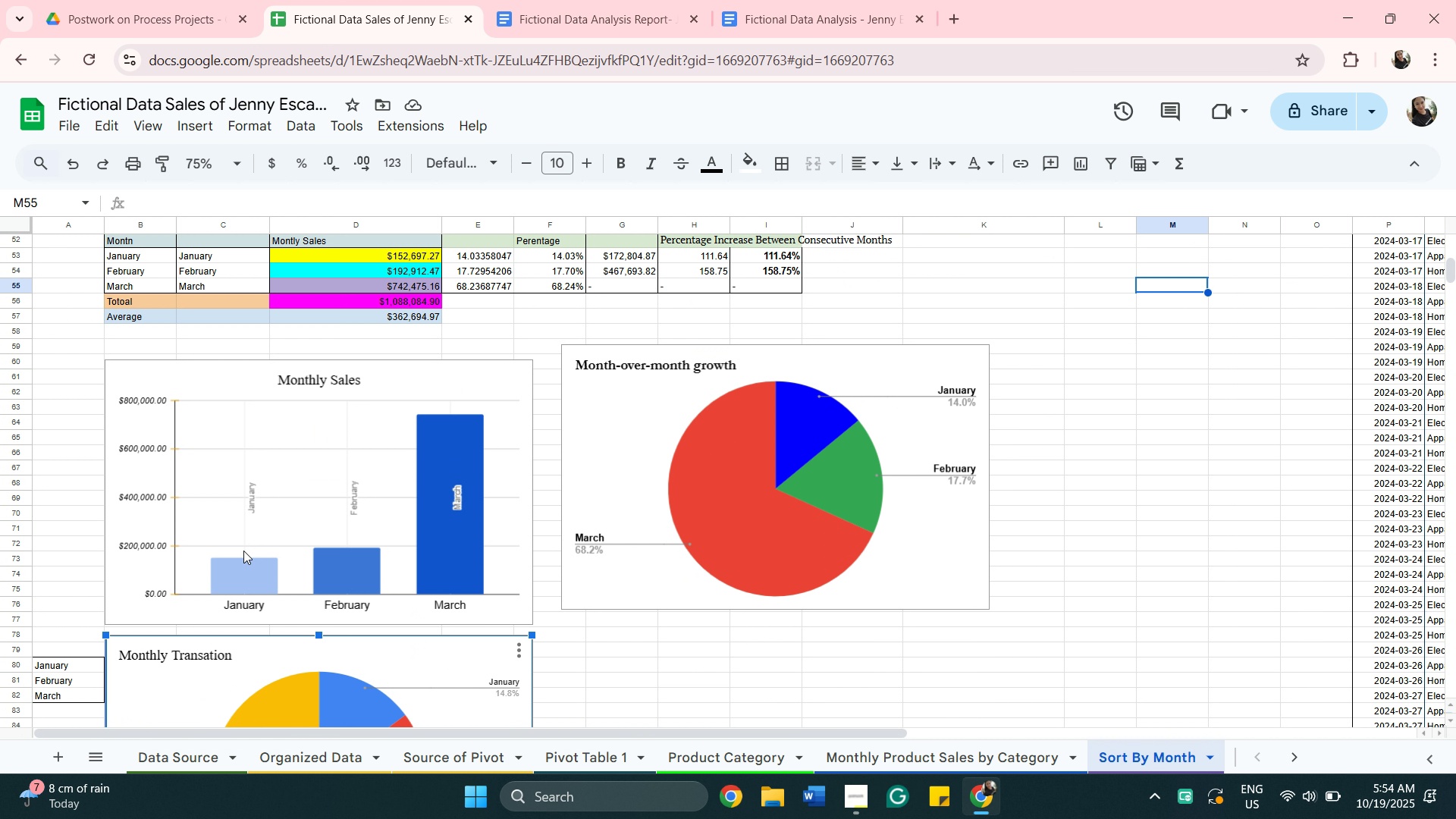 
scroll: coordinate [243, 551], scroll_direction: up, amount: 3.0
 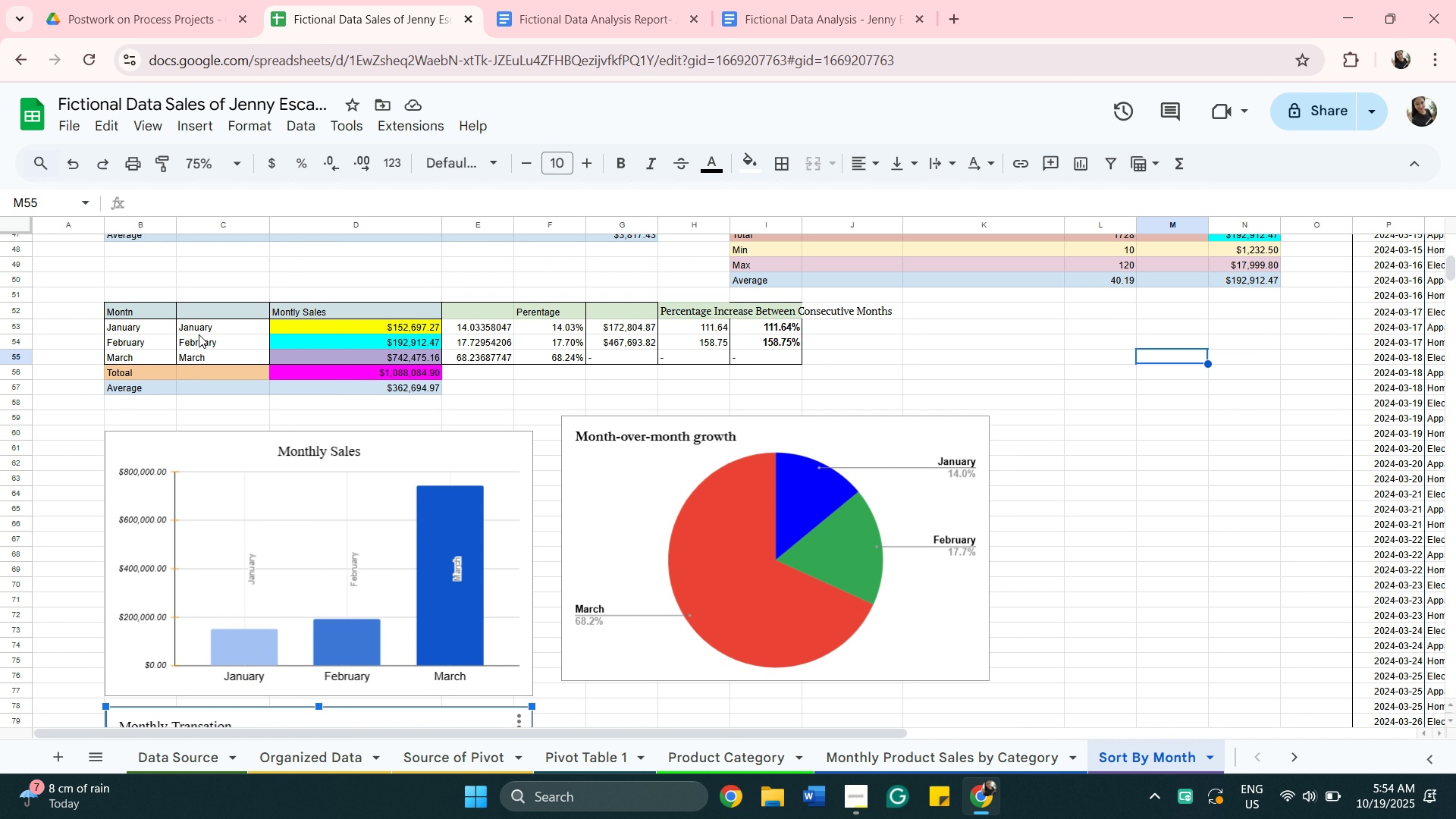 
left_click([199, 333])
 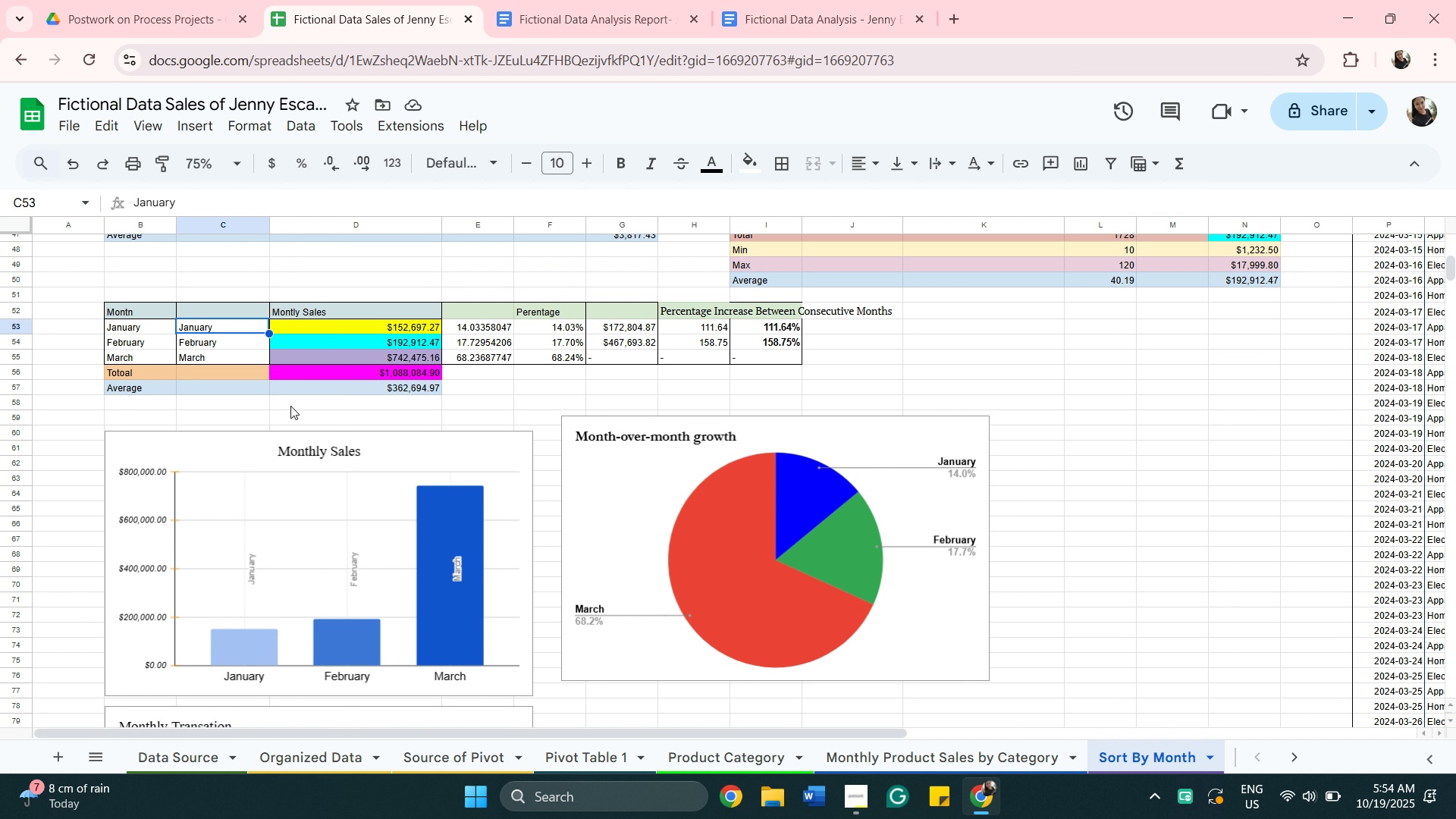 
left_click([300, 413])
 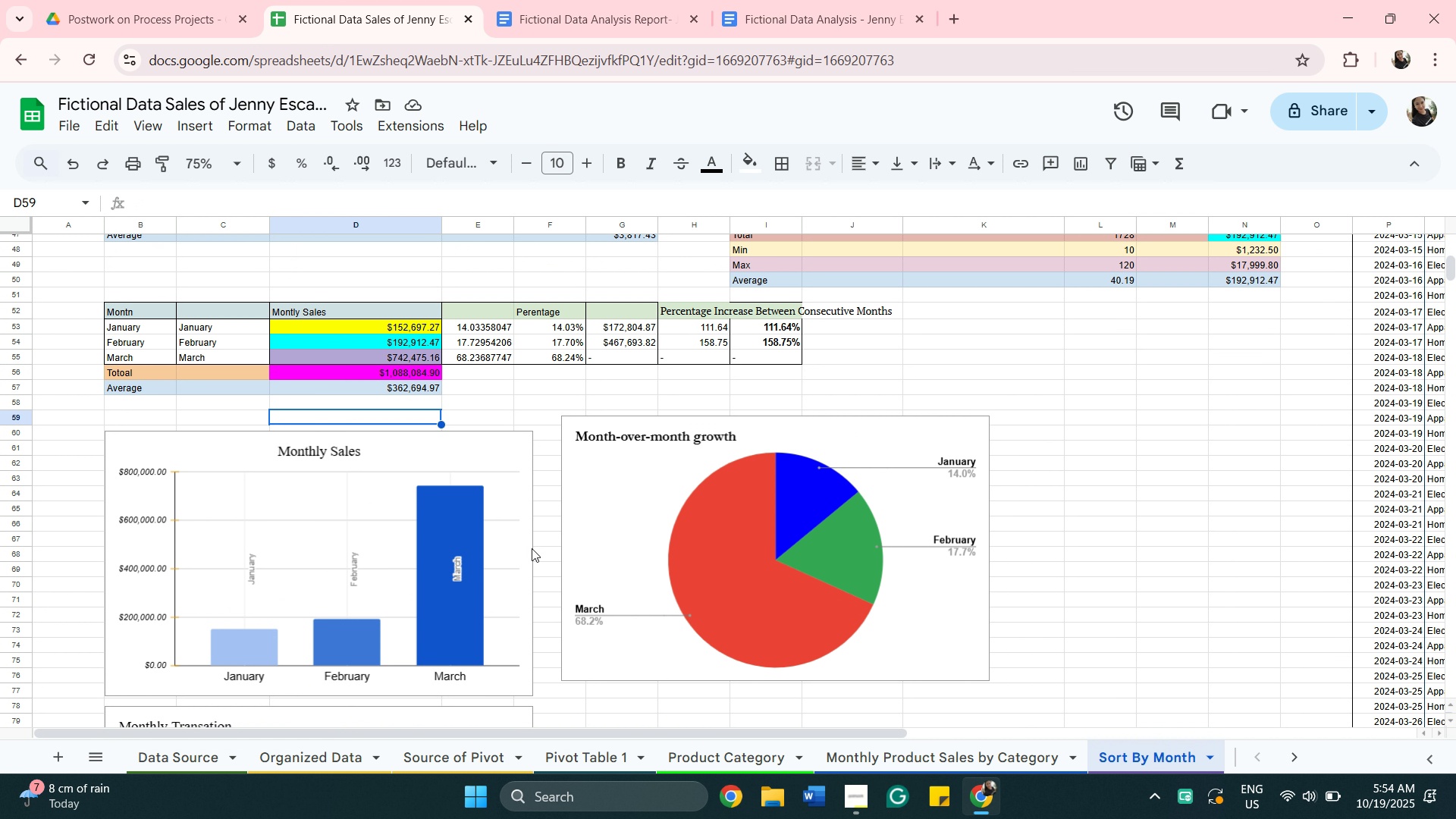 
scroll: coordinate [742, 582], scroll_direction: down, amount: 3.0
 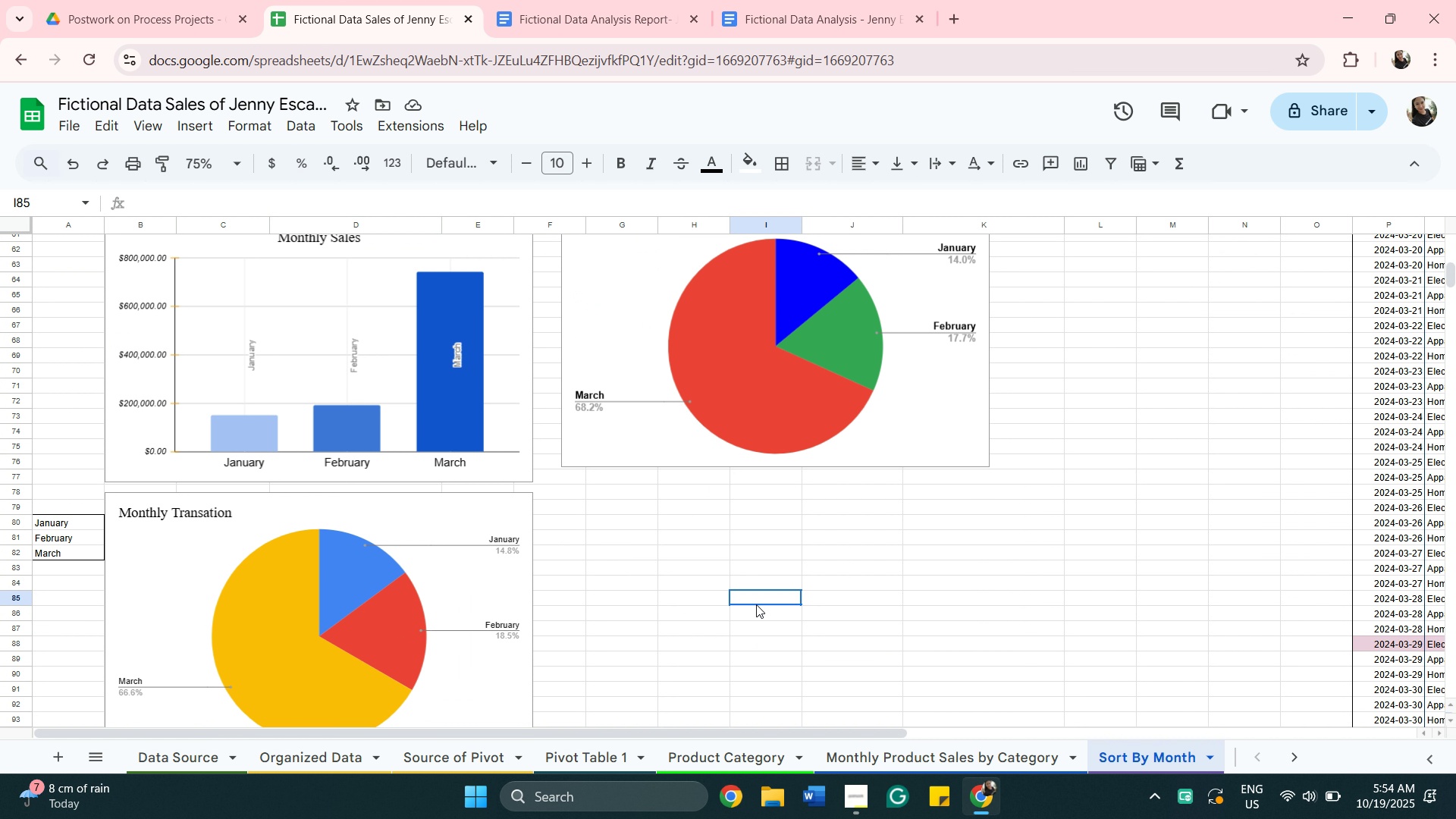 
left_click([756, 604])
 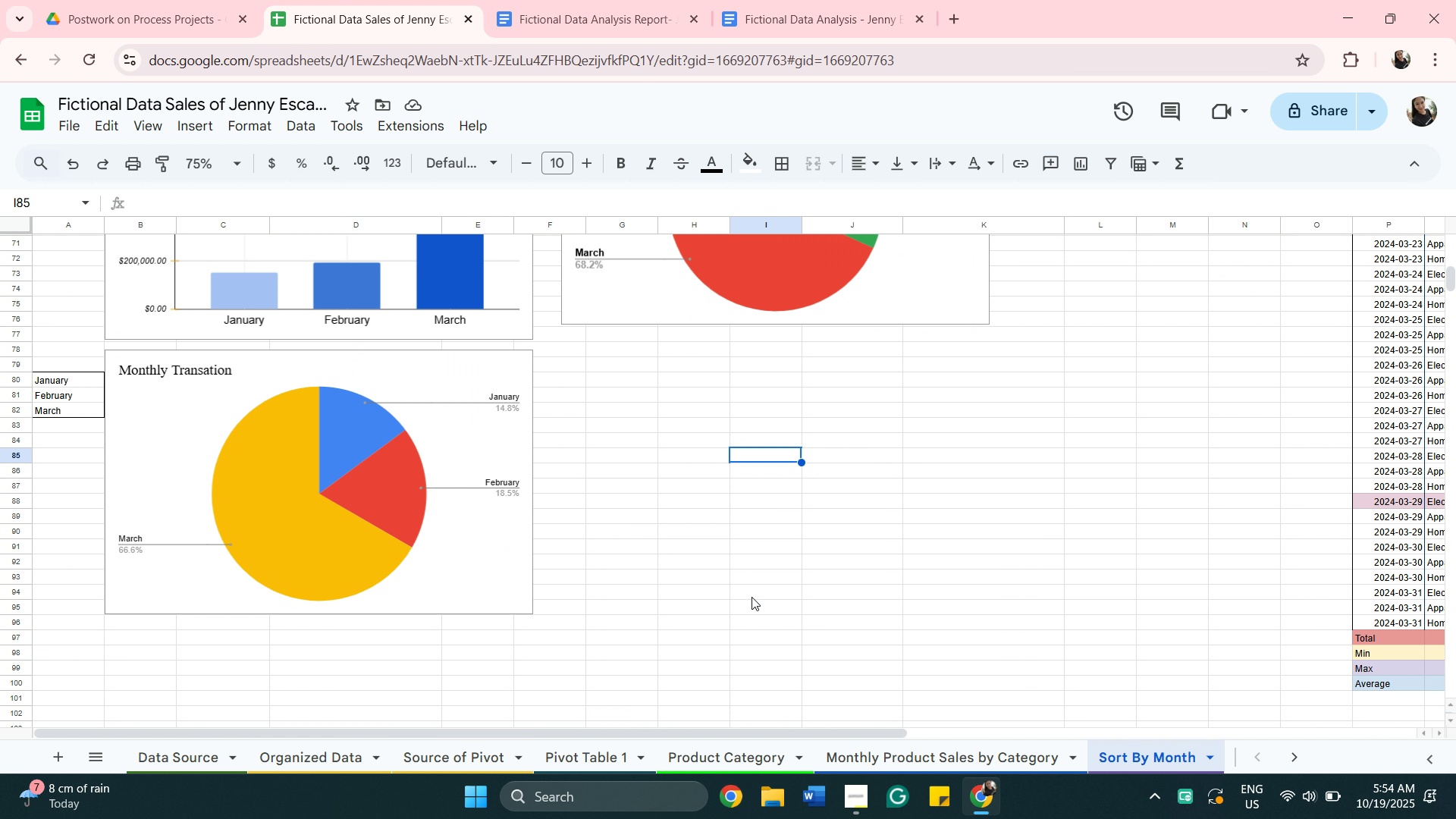 
scroll: coordinate [752, 597], scroll_direction: down, amount: 3.0
 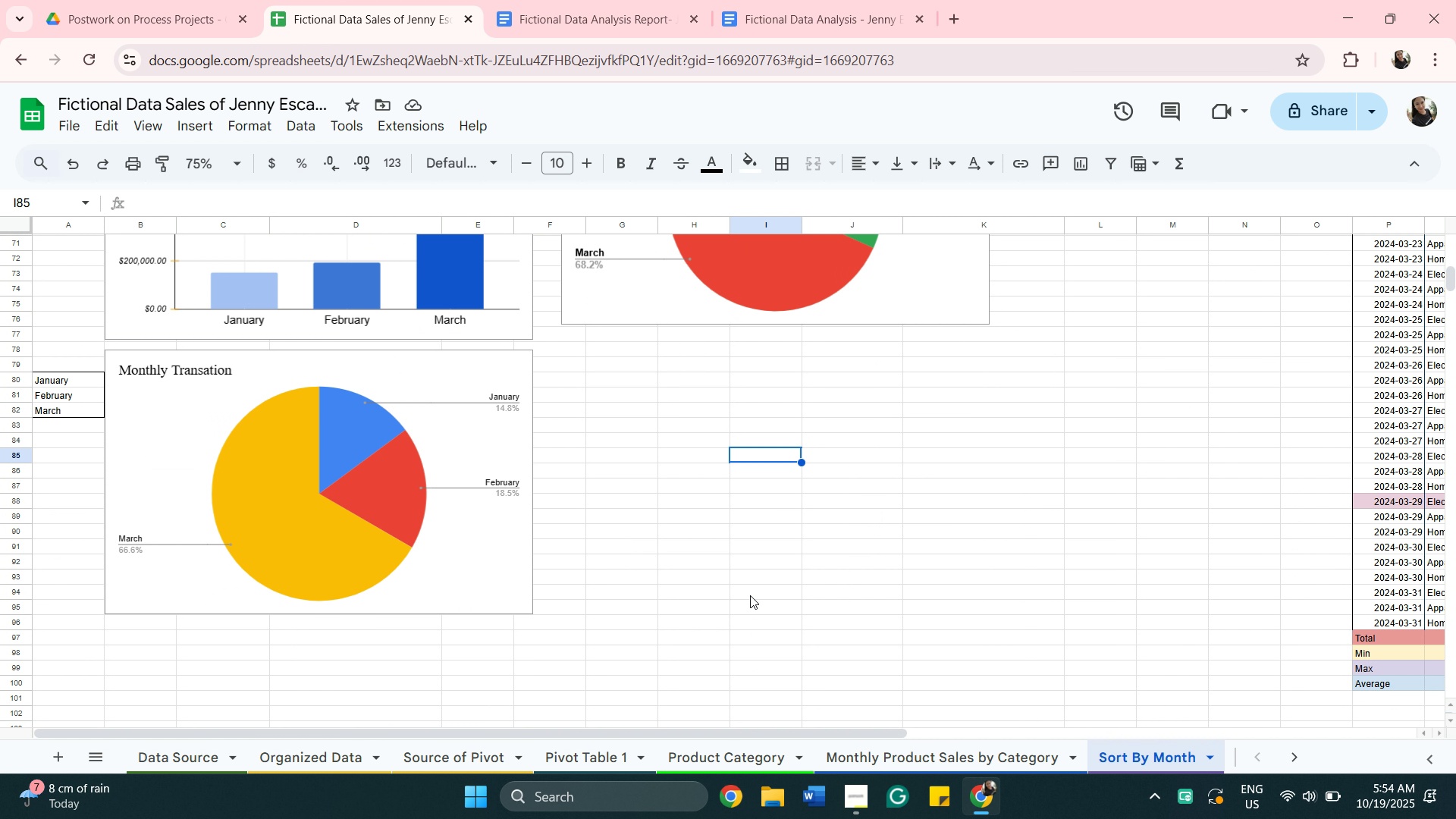 
scroll: coordinate [750, 595], scroll_direction: up, amount: 3.0
 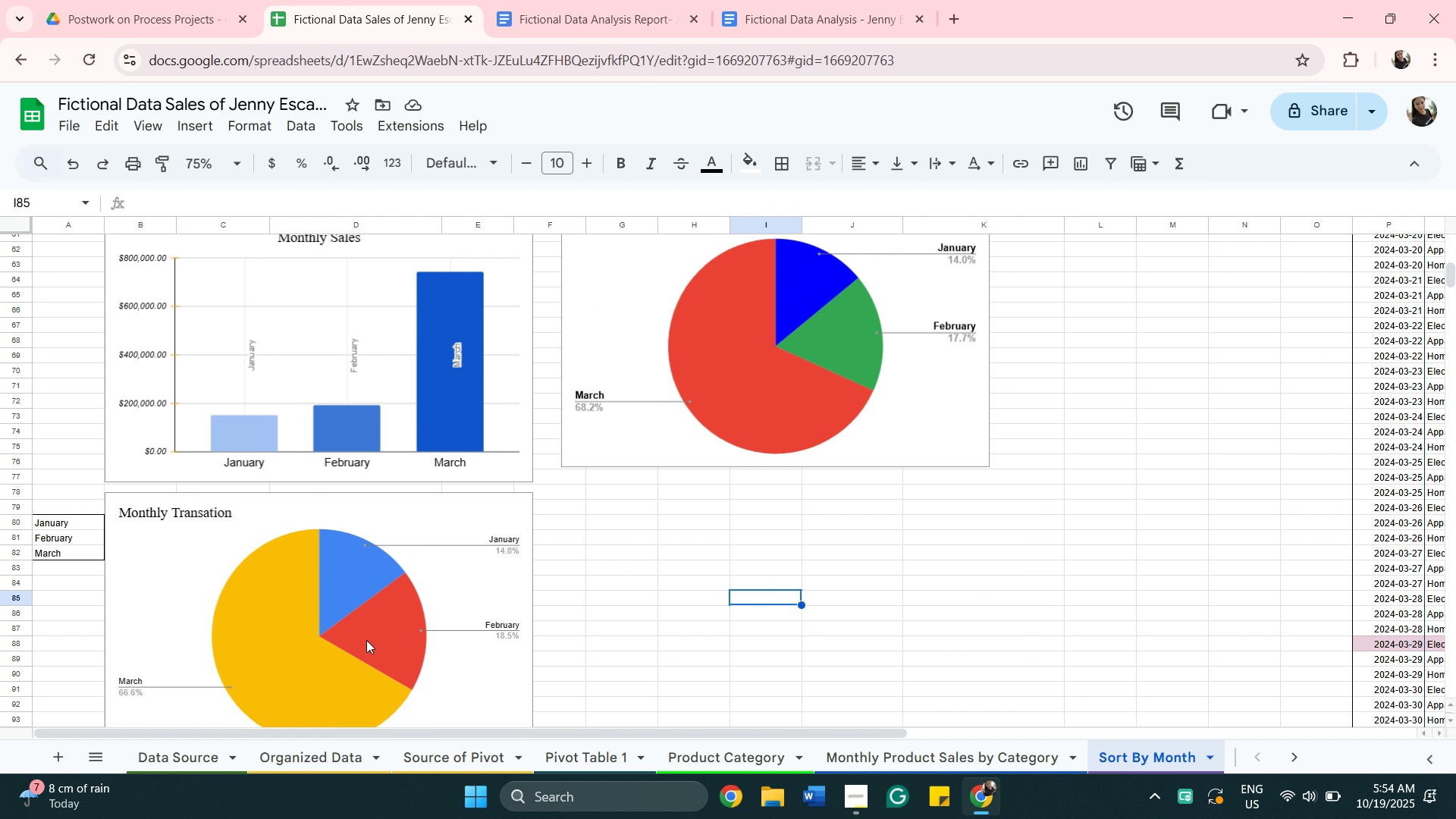 
left_click_drag(start_coordinate=[366, 639], to_coordinate=[432, 626])
 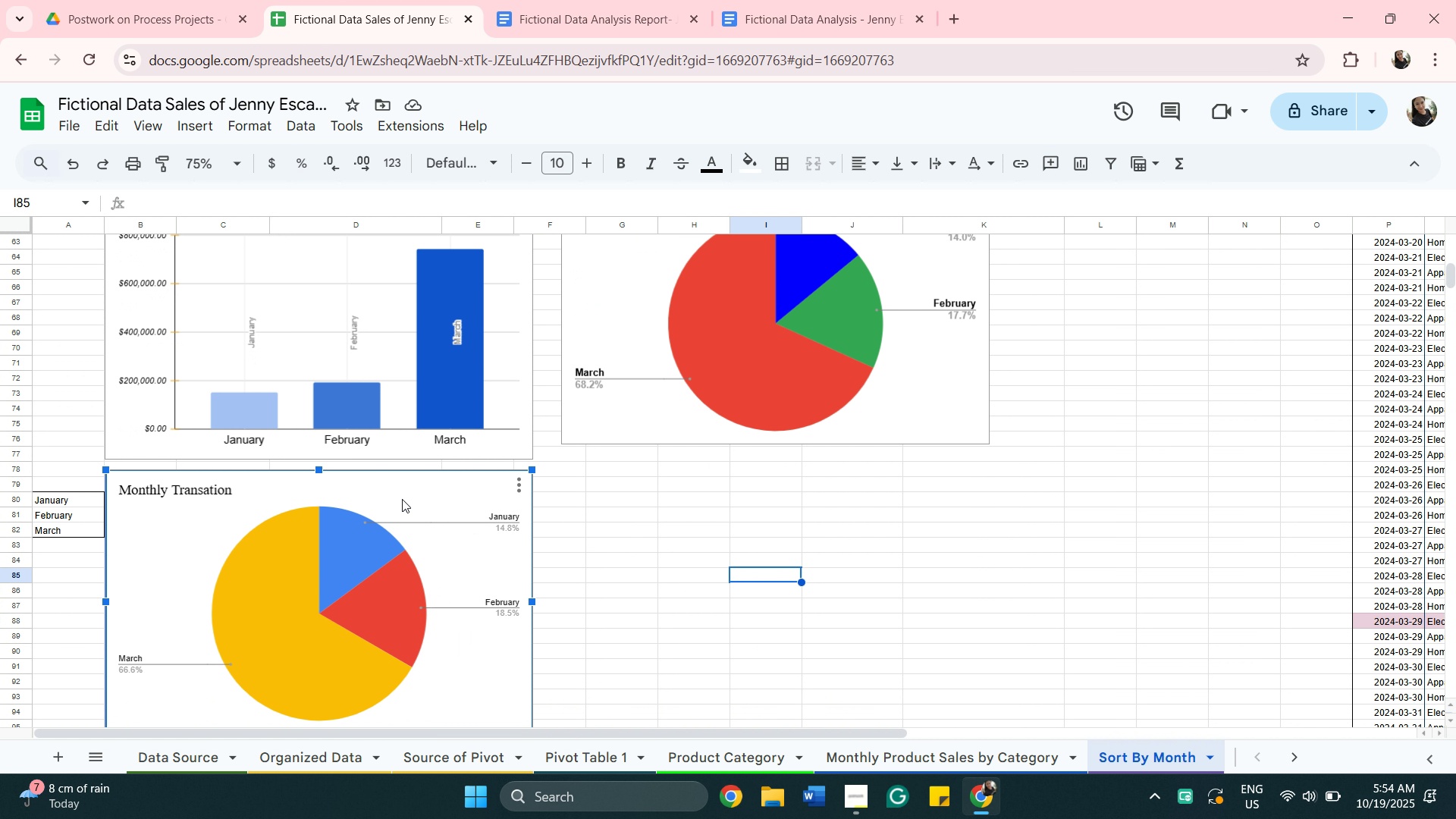 
left_click([402, 496])
 